 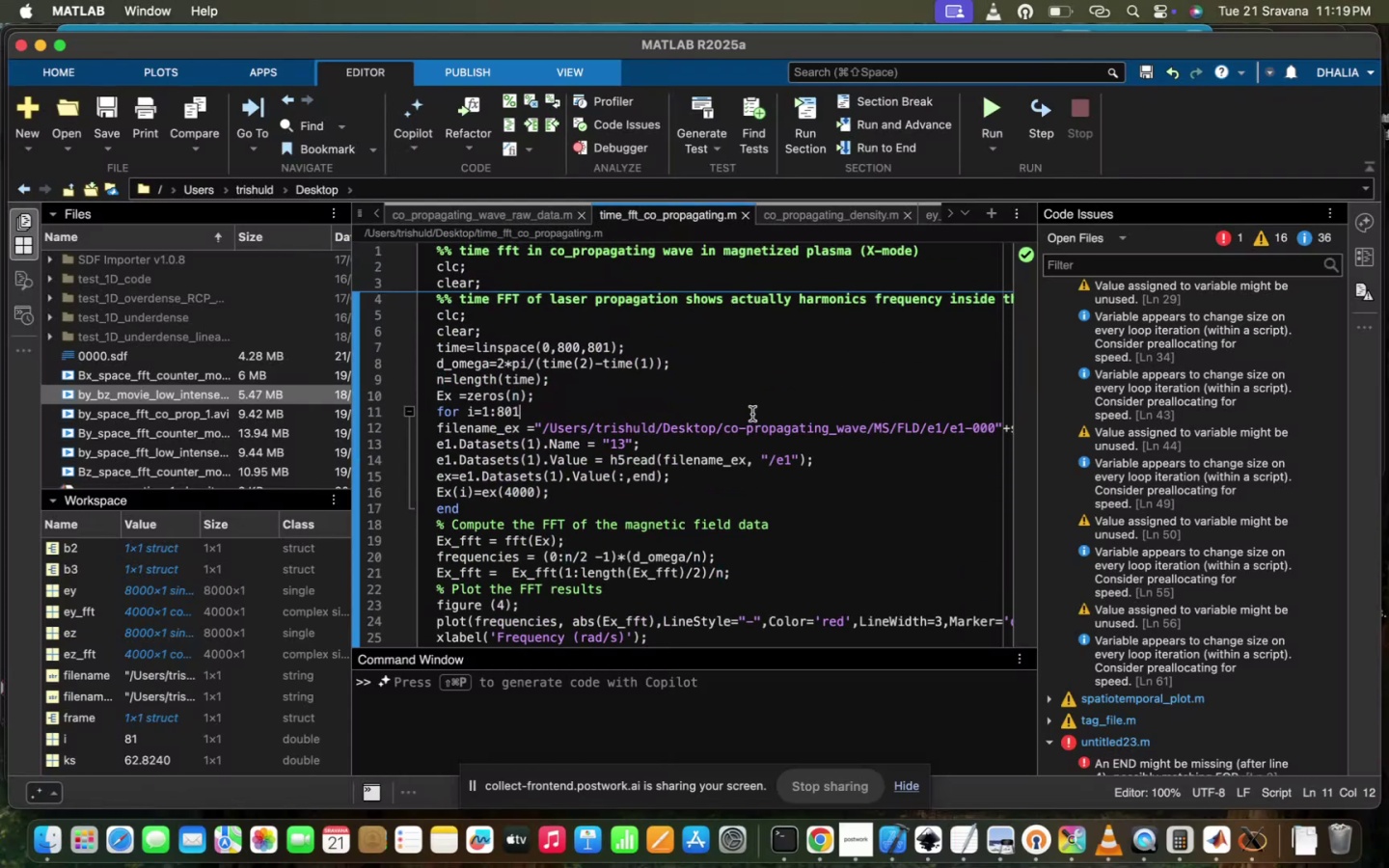 
scroll: coordinate [752, 414], scroll_direction: up, amount: 22.0
 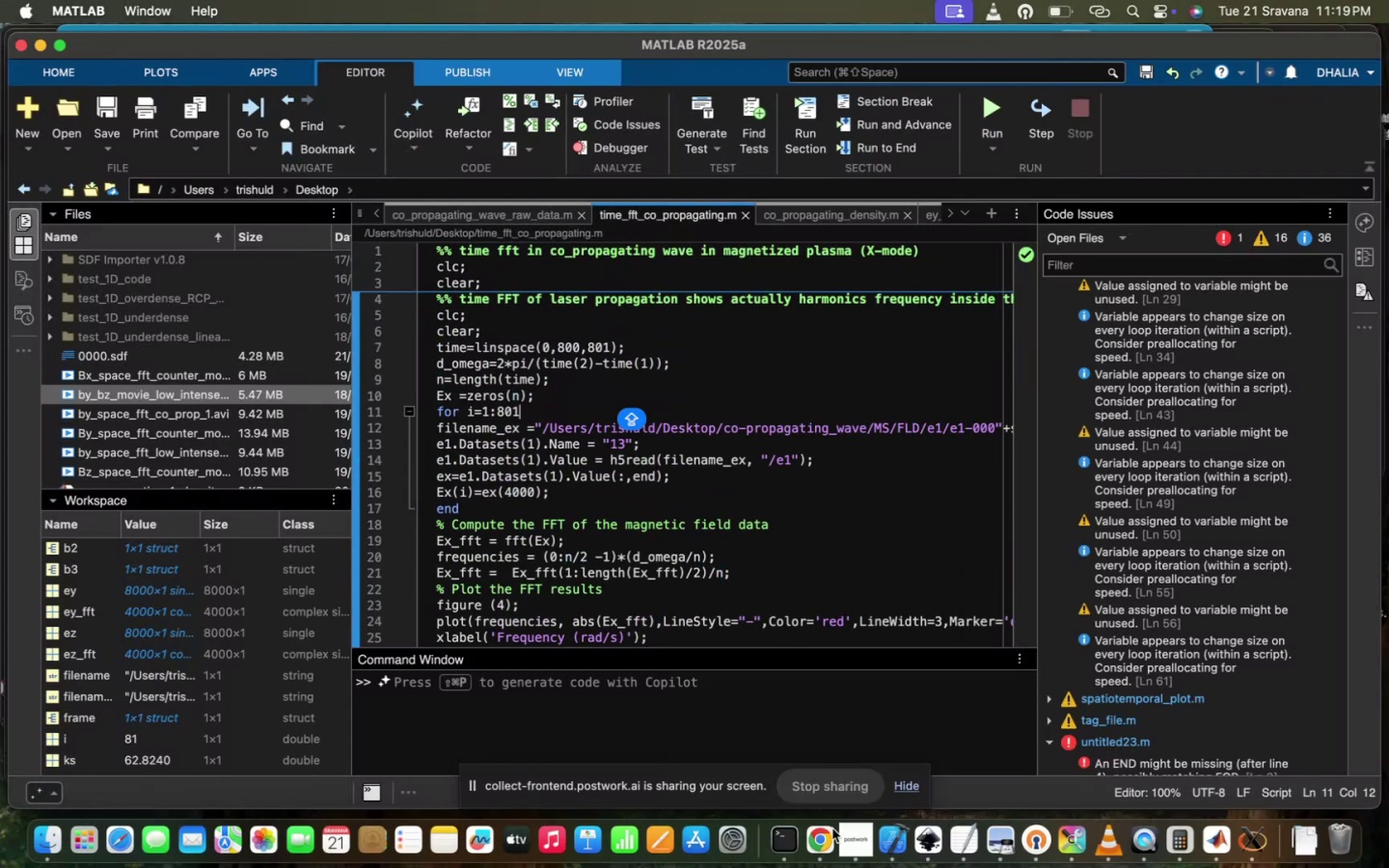 
left_click([832, 828])
 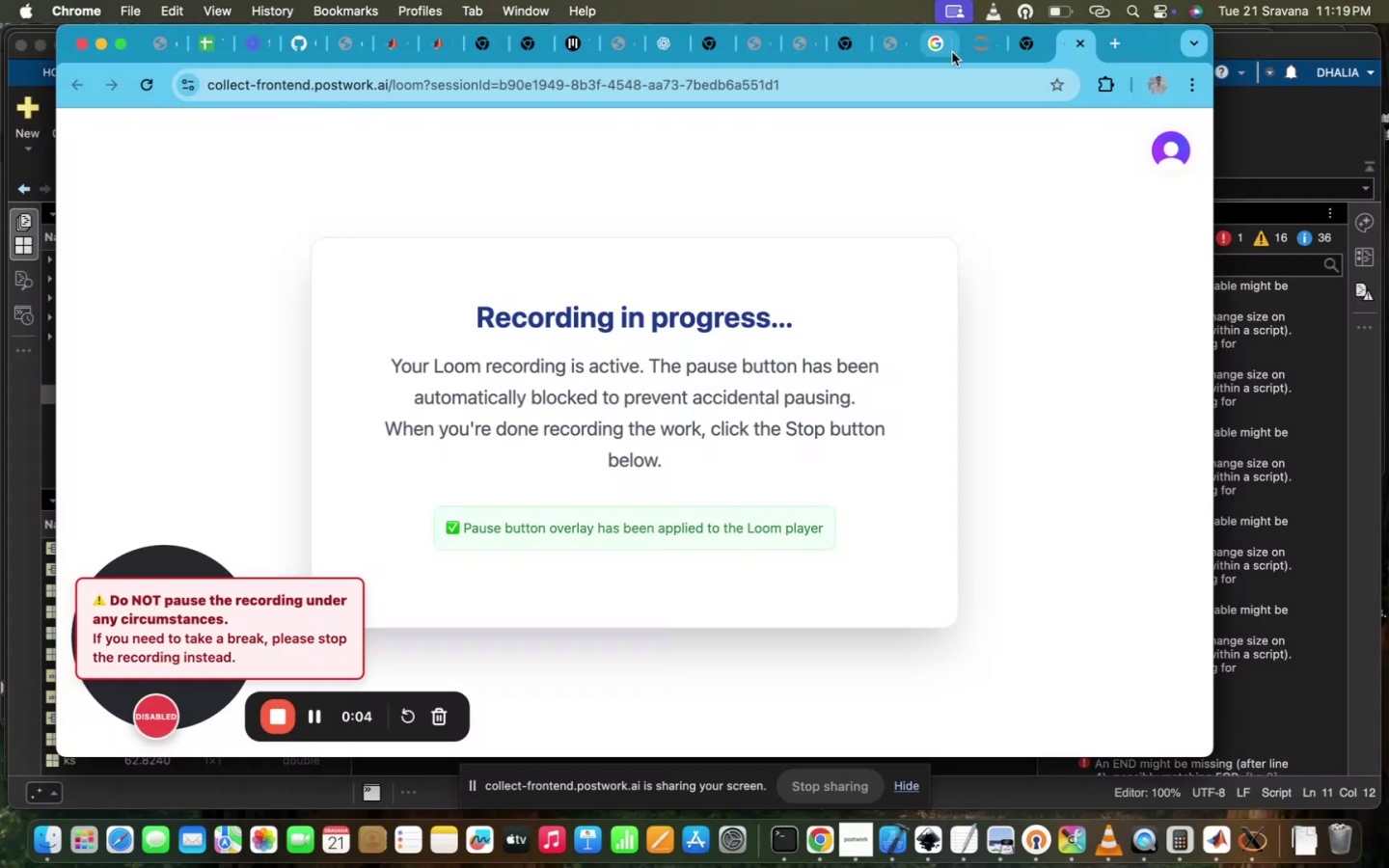 
left_click([978, 43])
 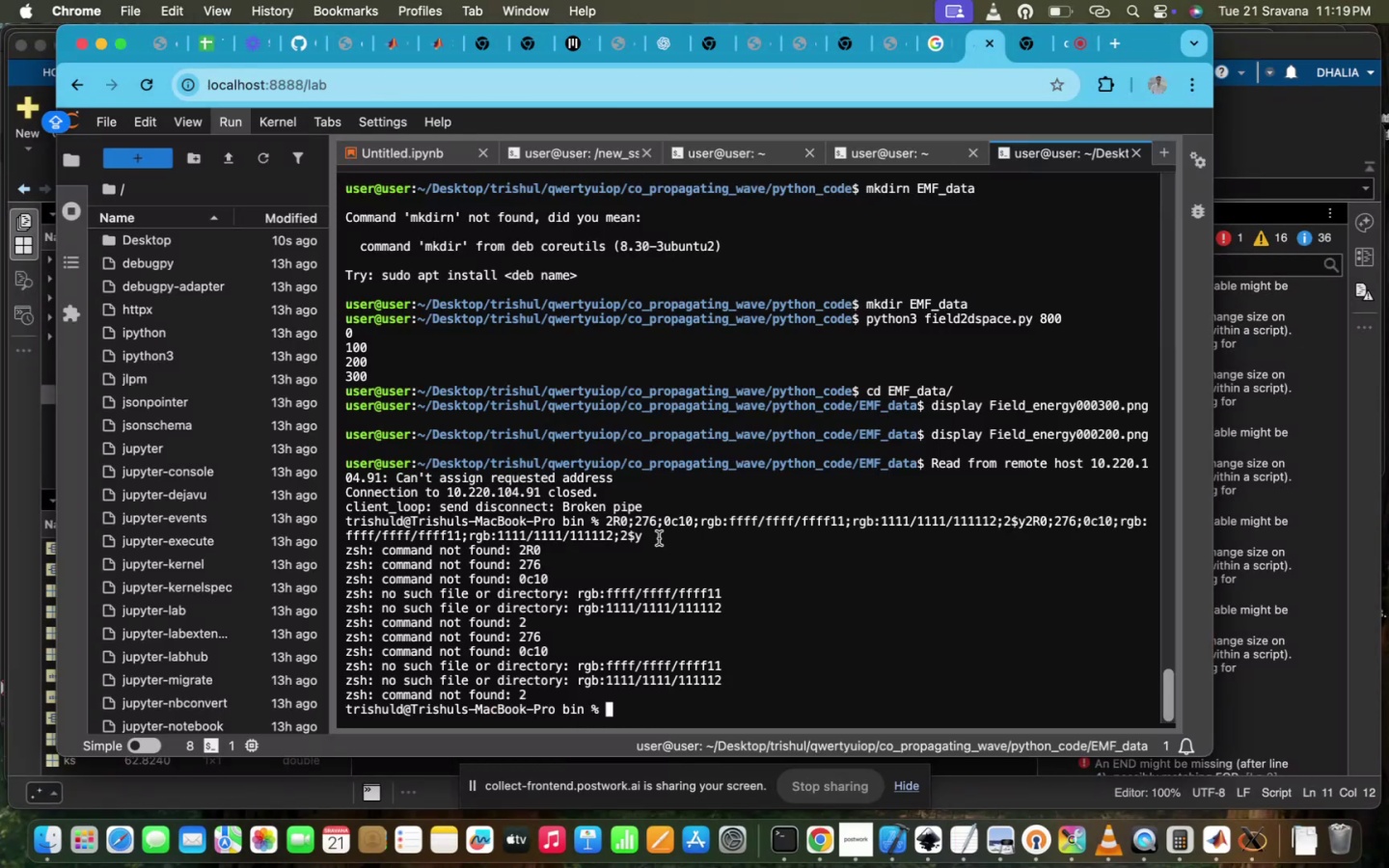 
left_click([659, 538])
 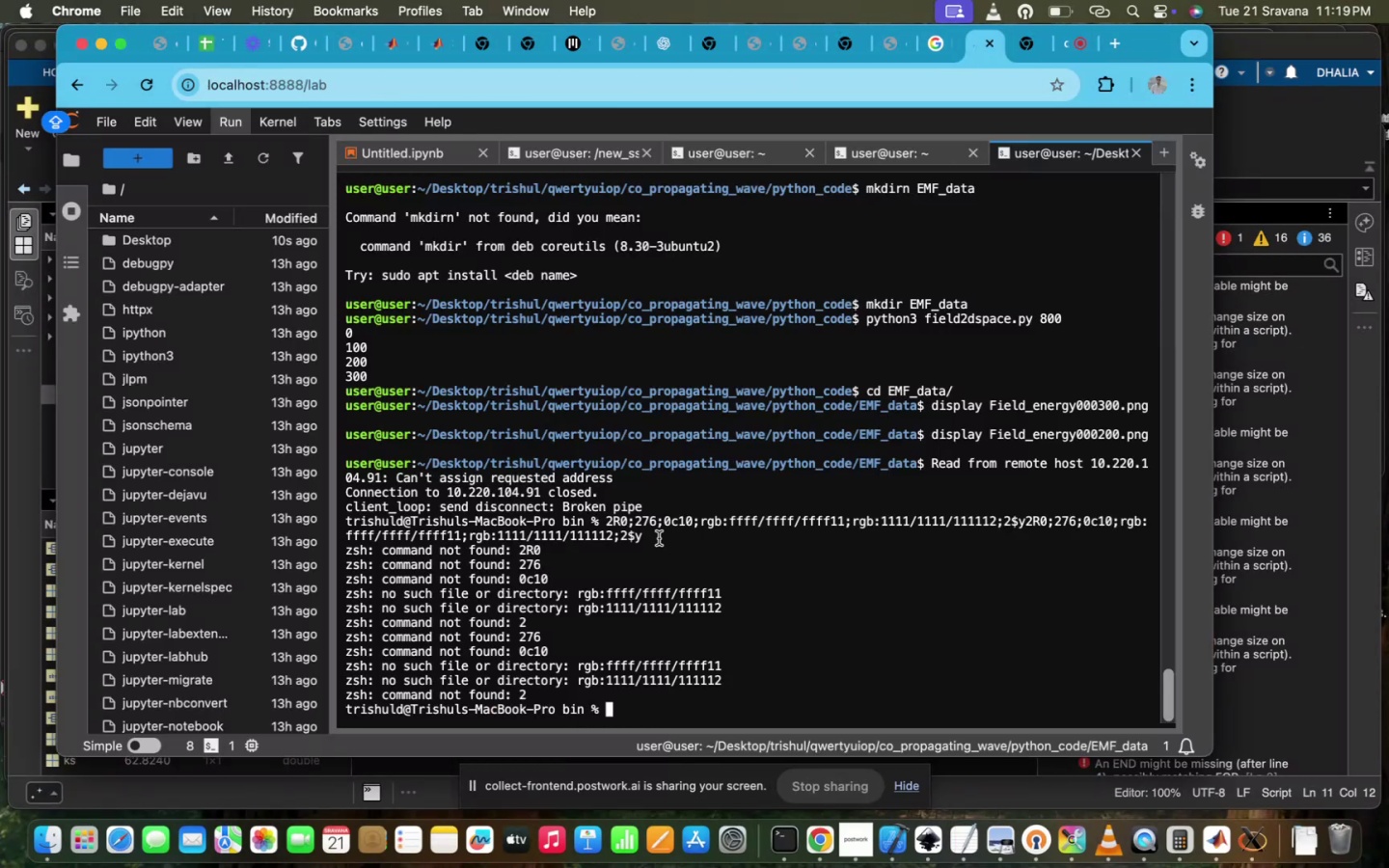 
hold_key(key=ArrowUp, duration=0.31)
 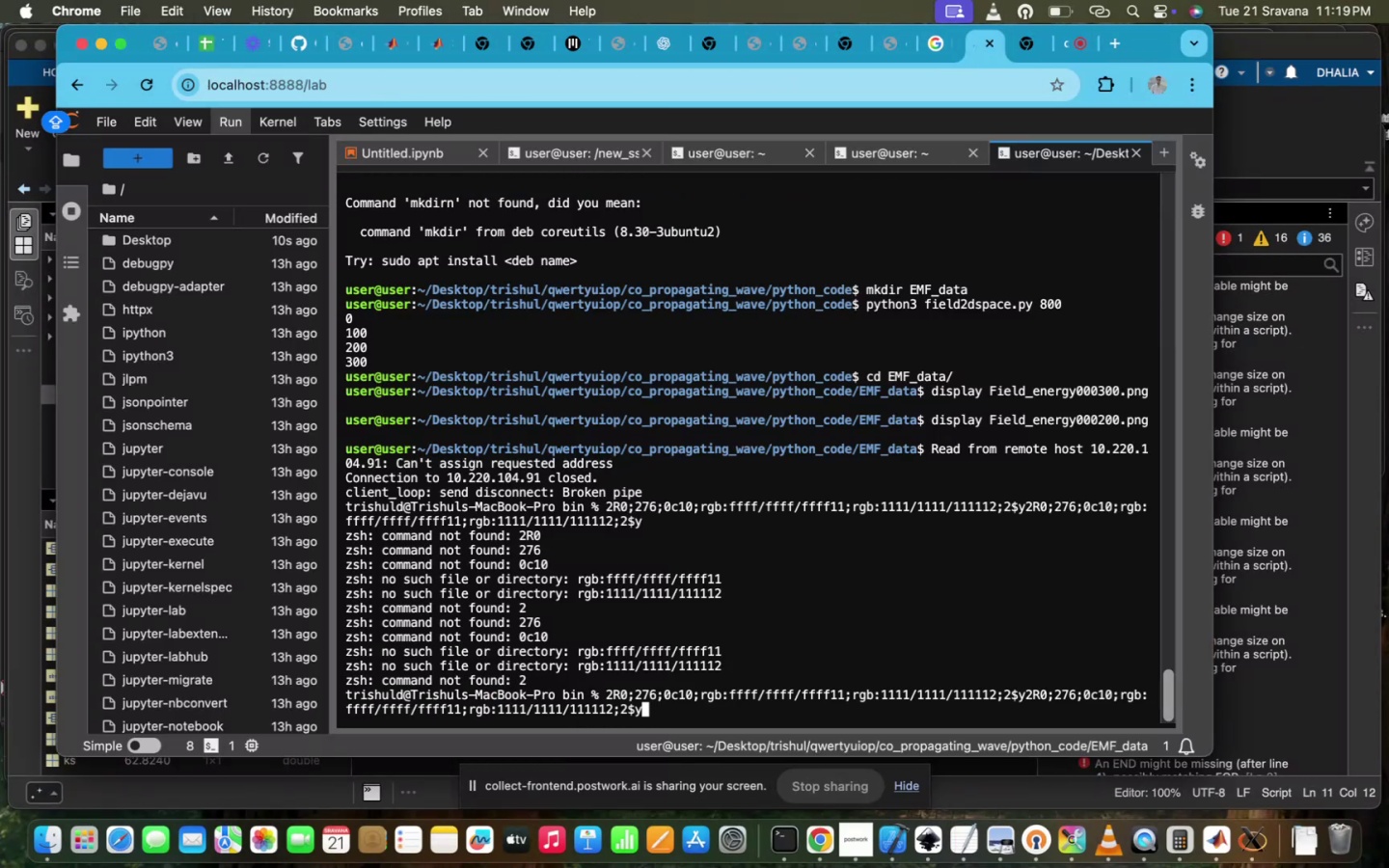 
hold_key(key=ArrowUp, duration=0.31)
 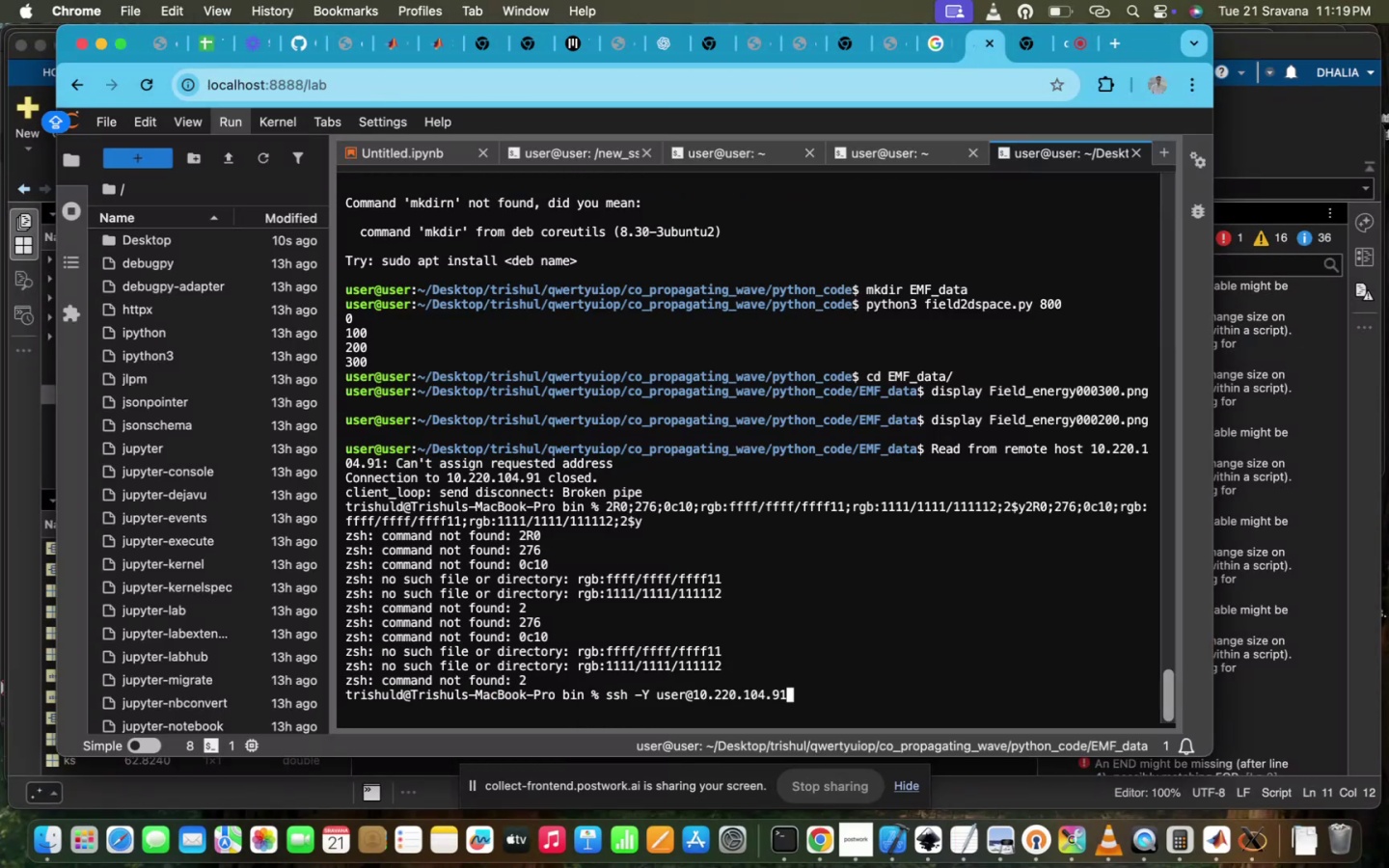 
key(Enter)
 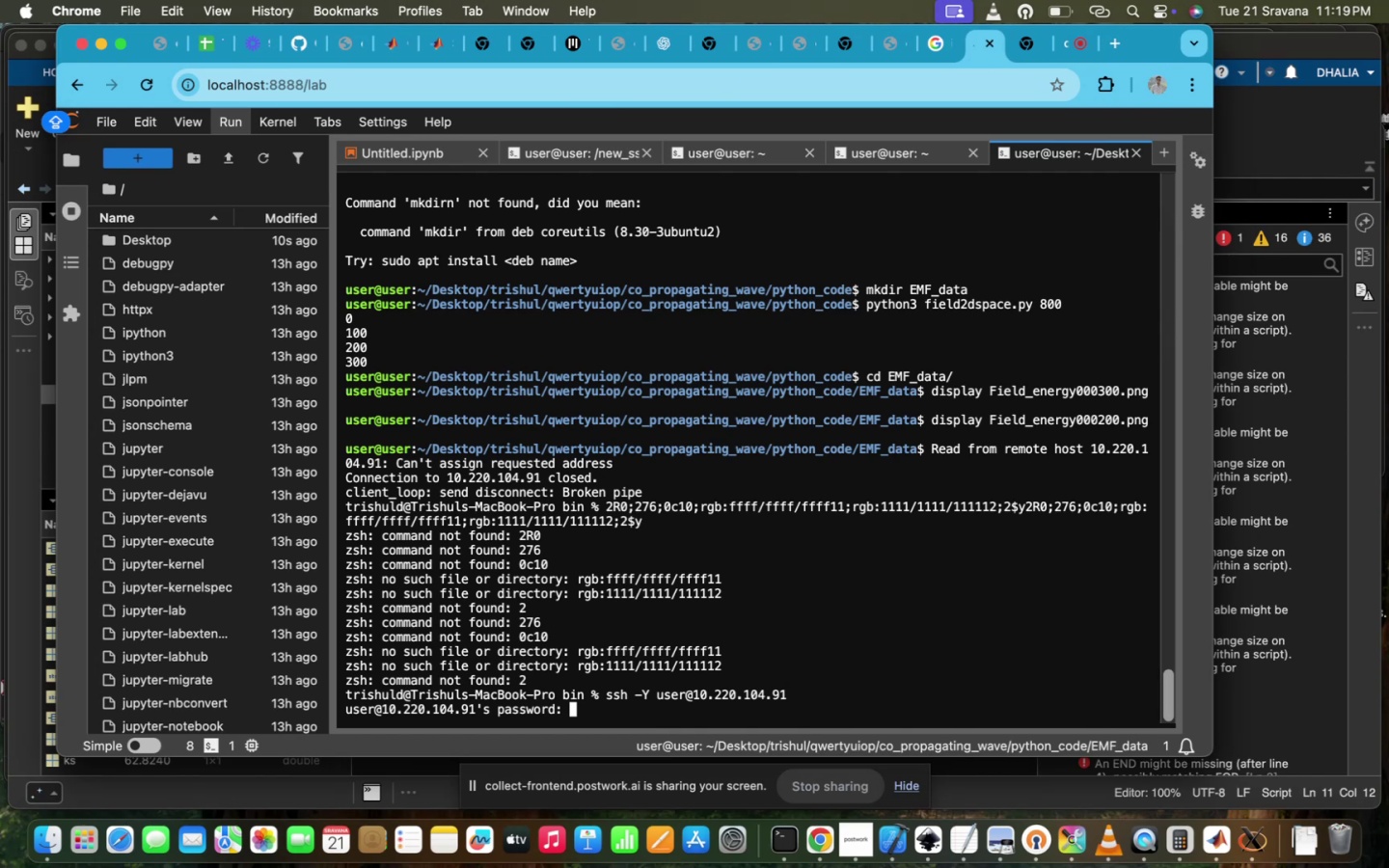 
type(pppl)
key(Backspace)
key(Backspace)
key(Backspace)
key(Backspace)
key(Backspace)
key(Backspace)
key(Backspace)
key(Backspace)
key(Backspace)
type(PPL@IITD)
 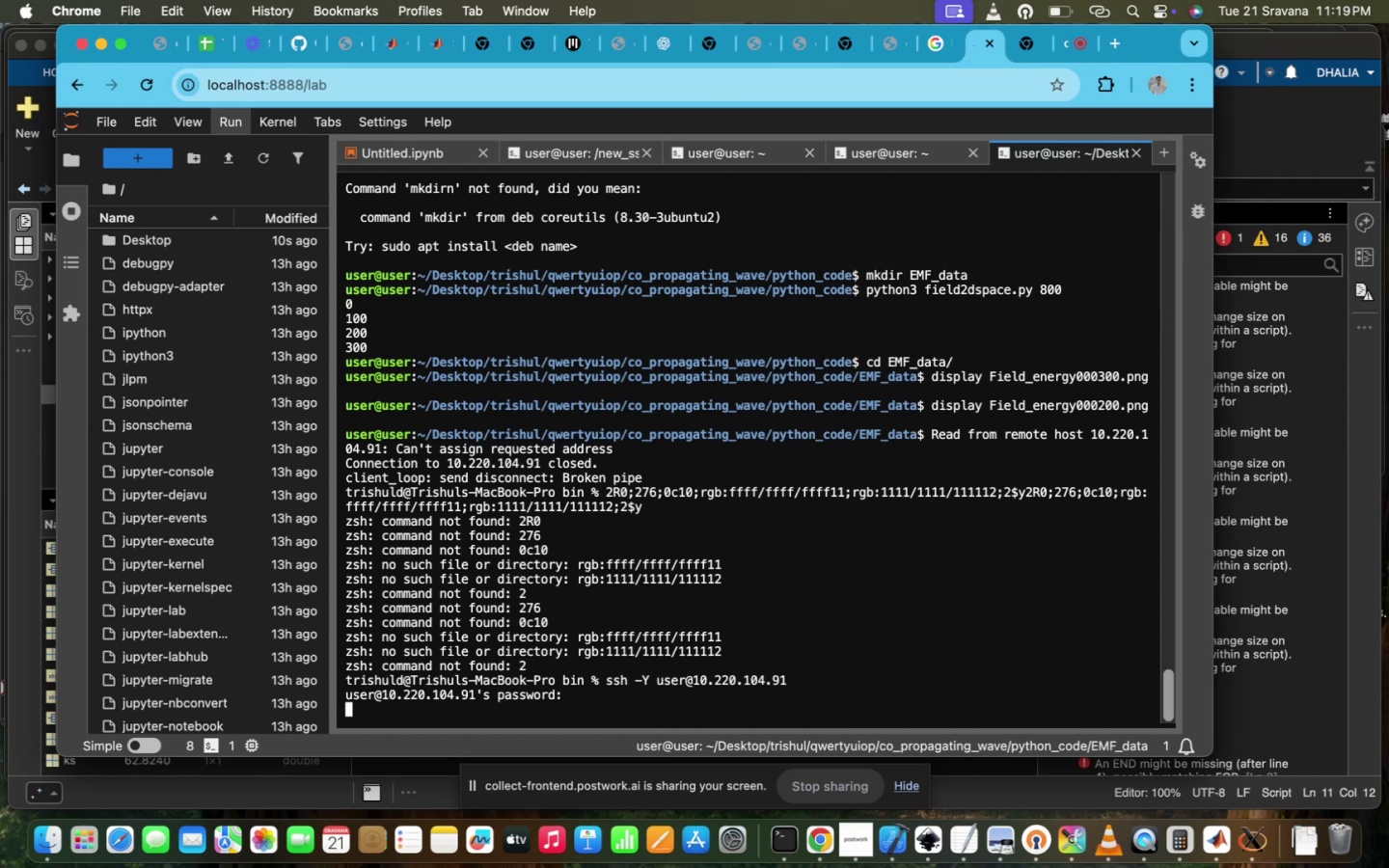 
 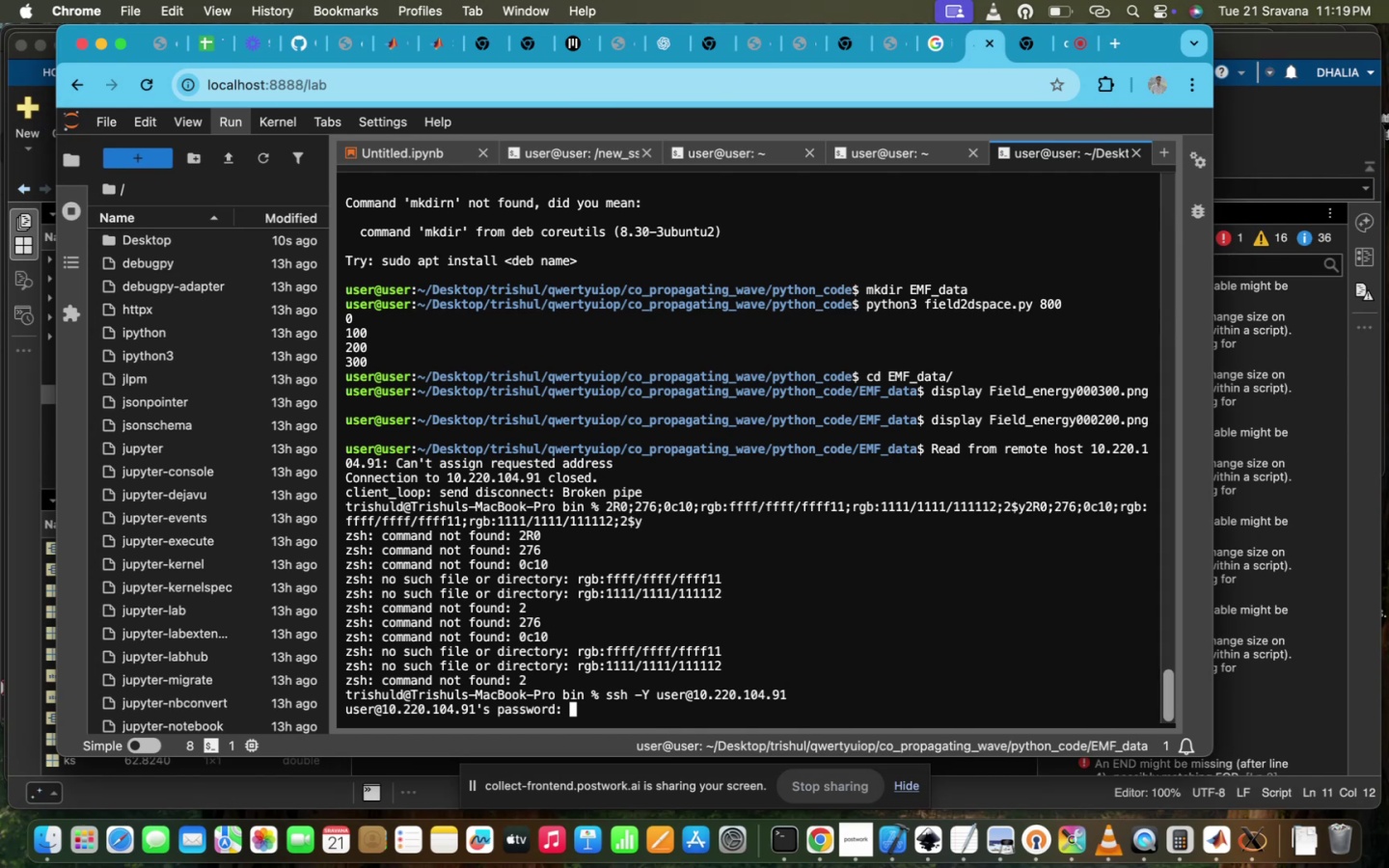 
key(Enter)
 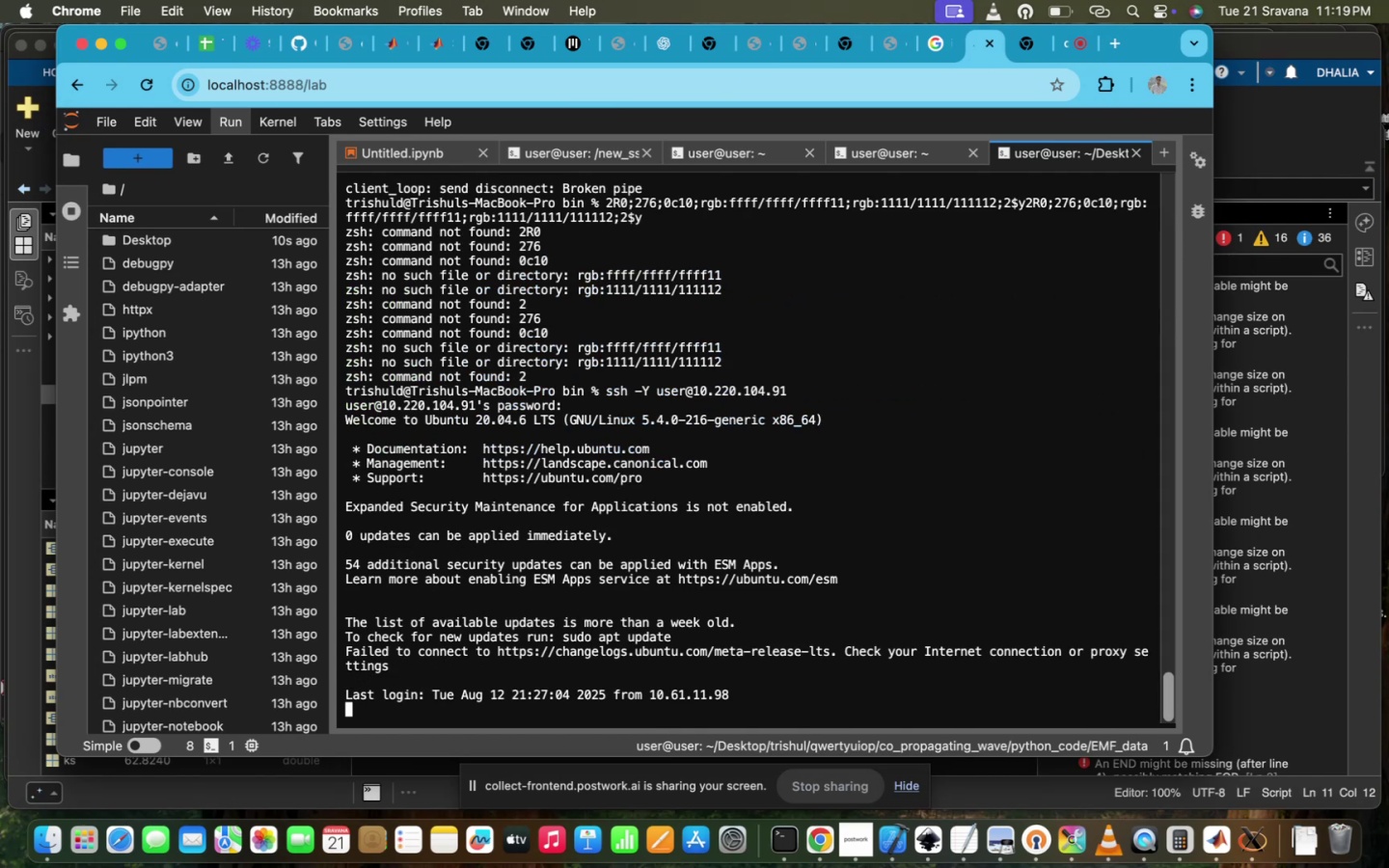 
type(CD S)
key(Backspace)
type(dE)
key(Tab)
type(t)
key(Tab)
type(E)
key(Backspace)
type(RIS)
key(Tab)
type(HU)
key(Tab)
key(Backspace)
 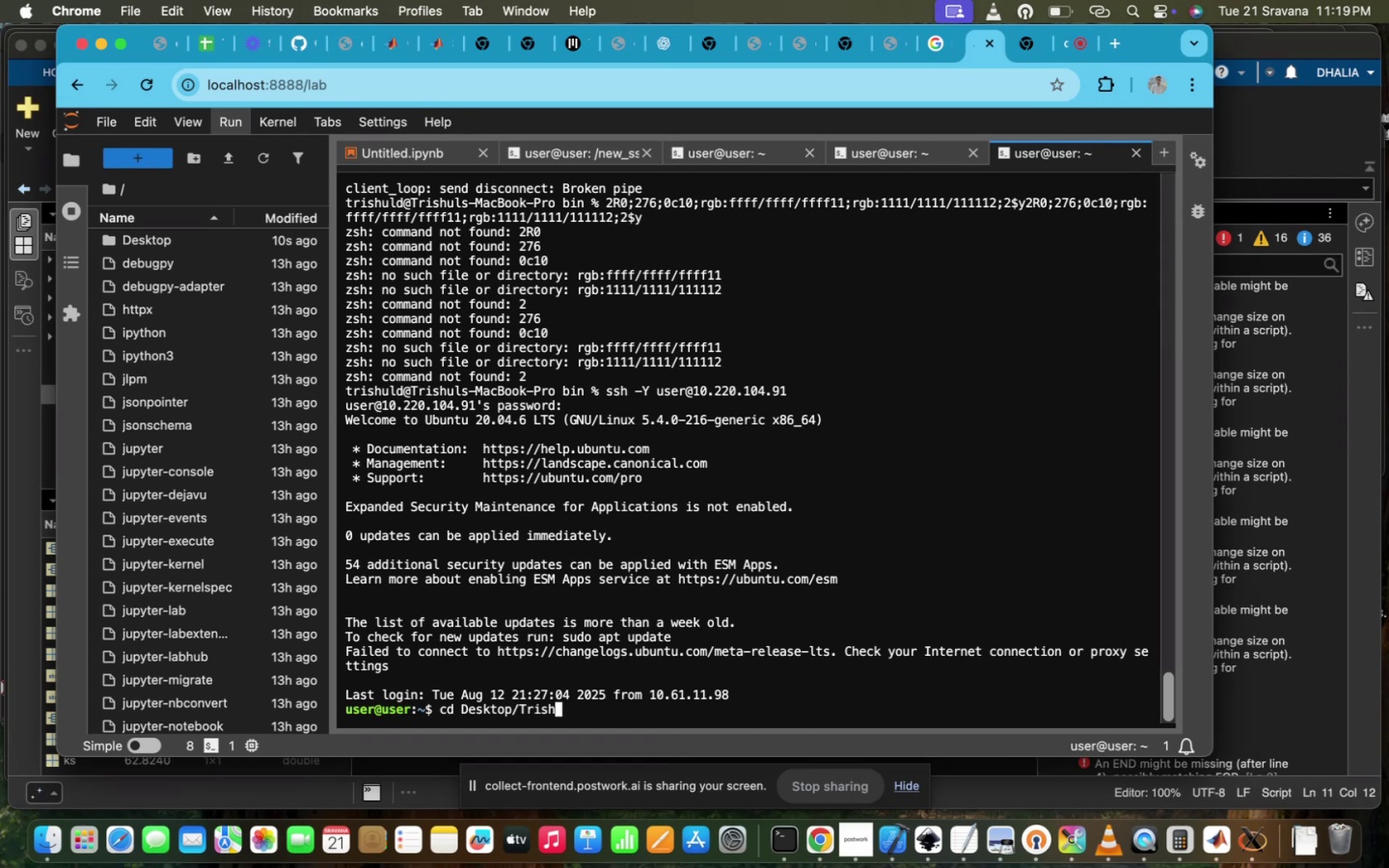 
key(Backspace)
key(Backspace)
key(Backspace)
key(Backspace)
key(Backspace)
type([Fn]S)
key(Tab)
key(Backspace)
key(Backspace)
key(Backspace)
key(Backspace)
key(Backspace)
key(Backspace)
type(TR)
key(Tab)
type(S)
key(Backspace)
type(QWERTYUIOP/P)
key(Tab)
 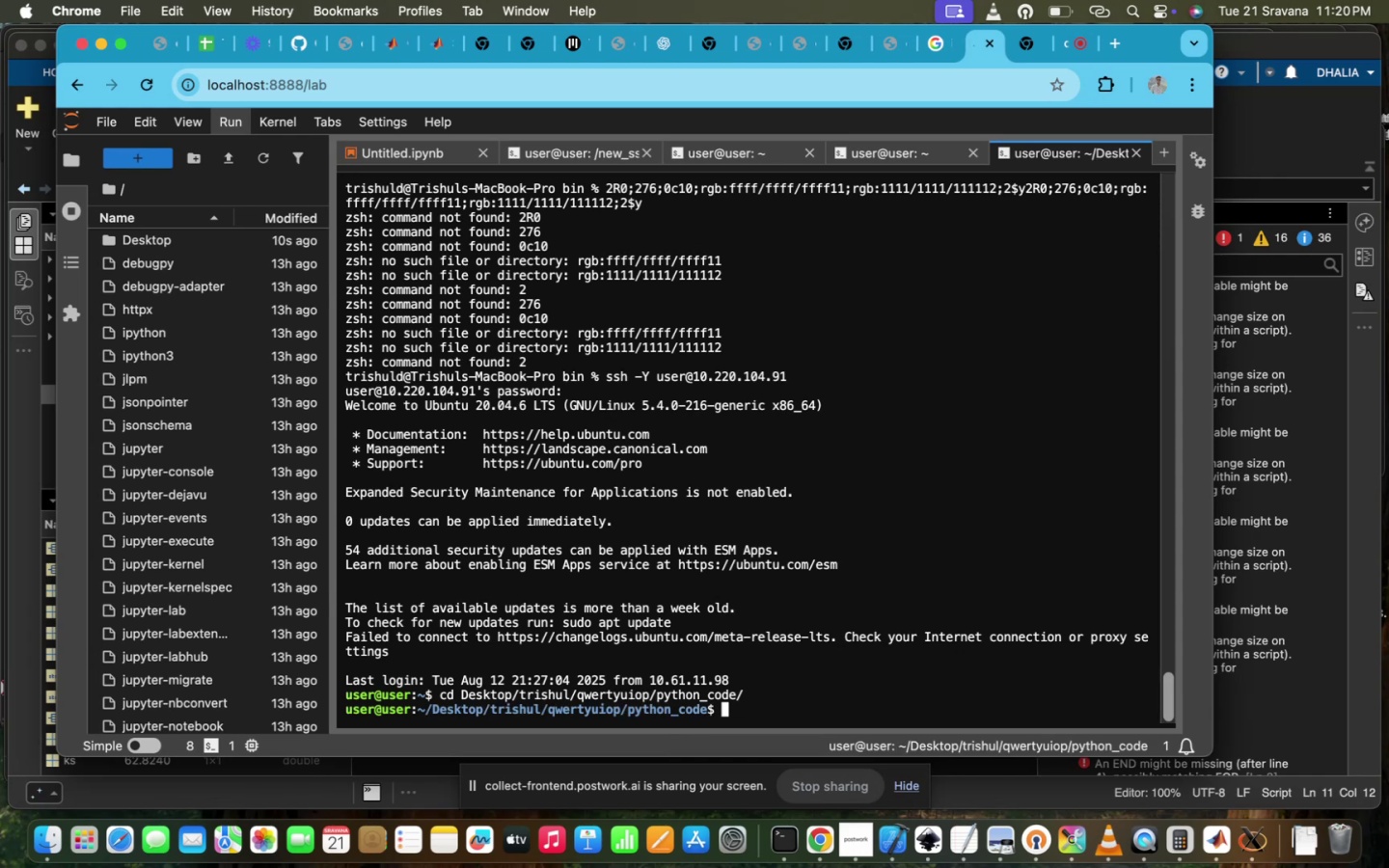 
key(Enter)
 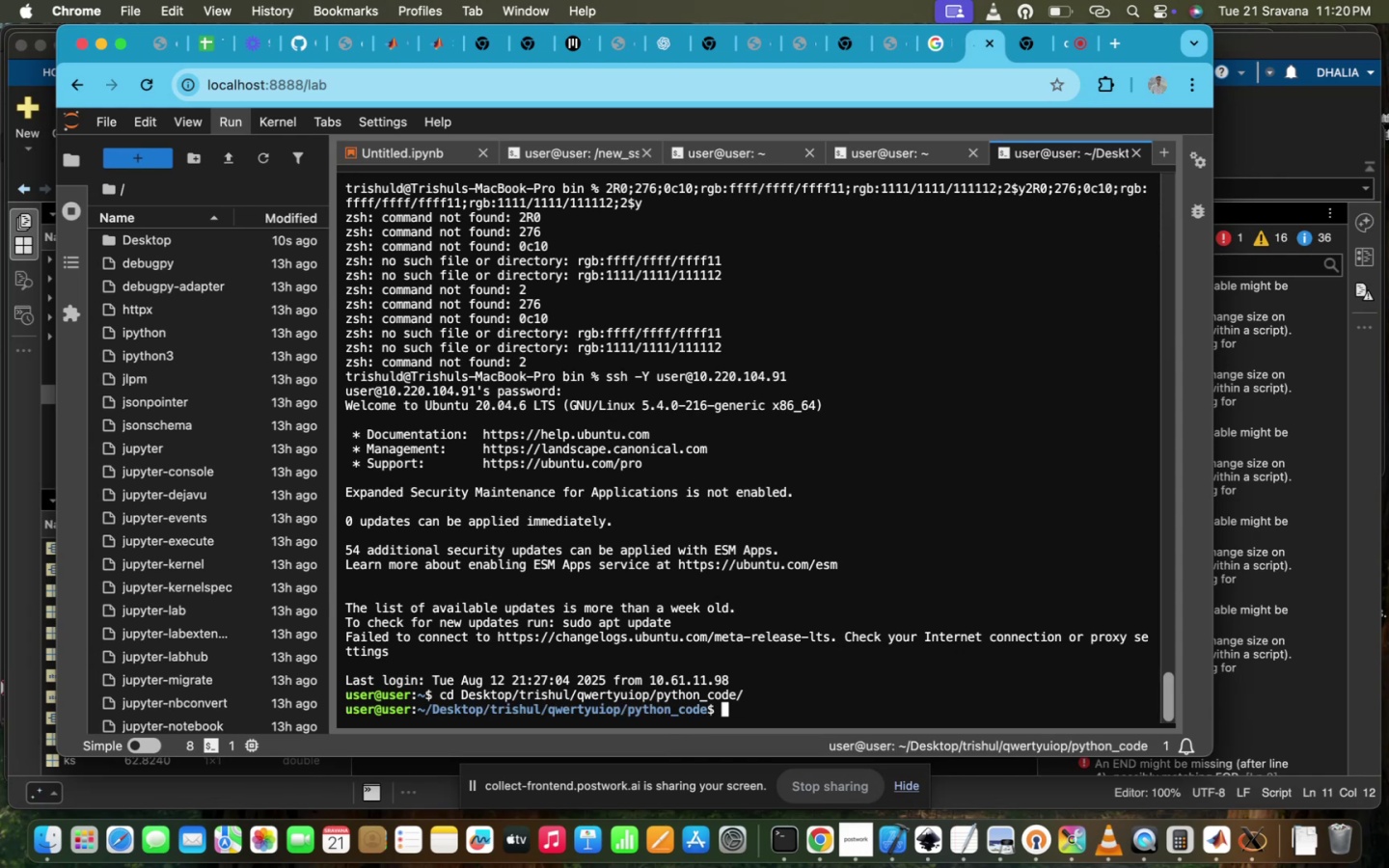 
type(L)
key(Backspace)
type(CD ../)
 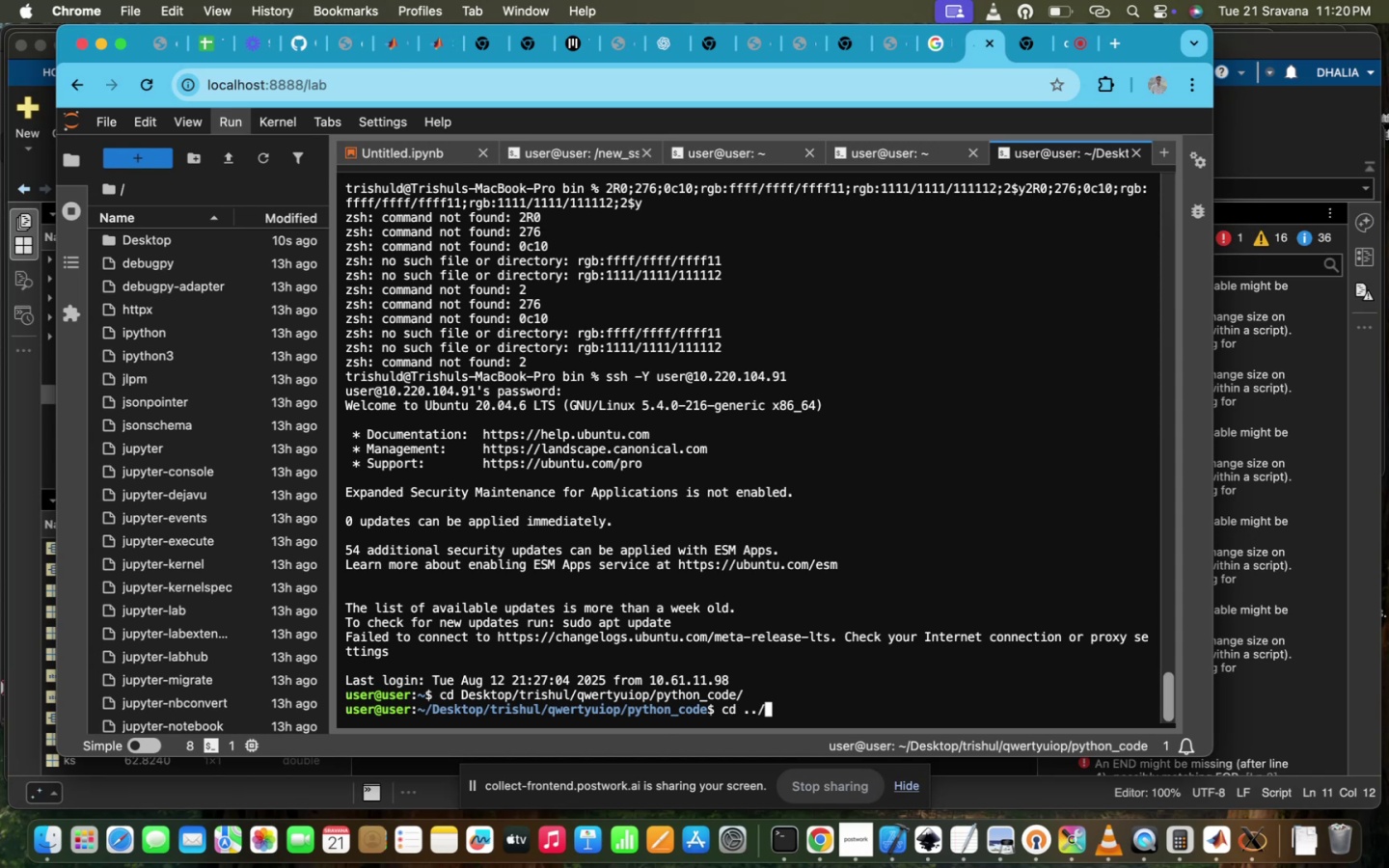 
key(Enter)
 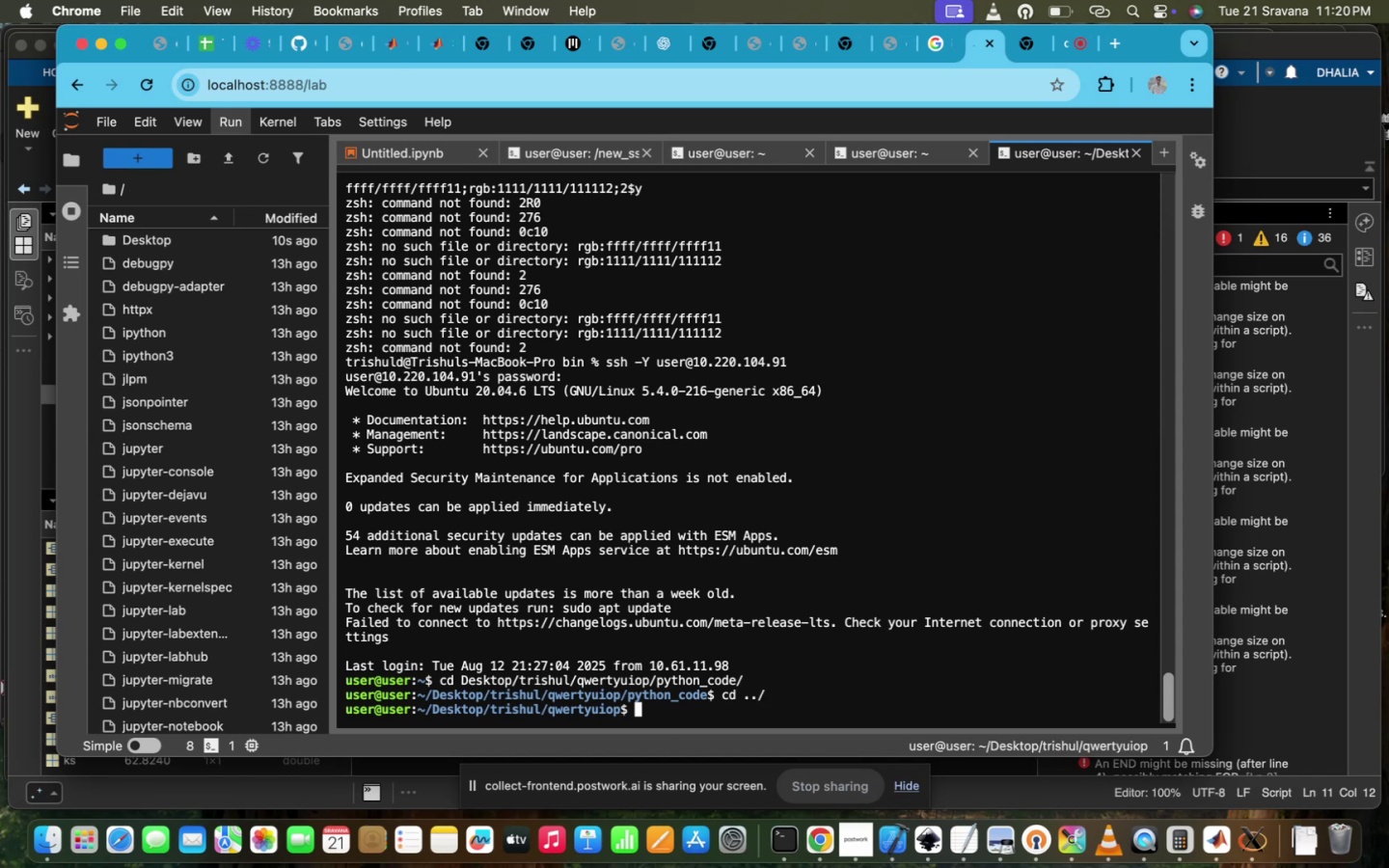 
type(KS)
key(Backspace)
key(Backspace)
type(LS)
 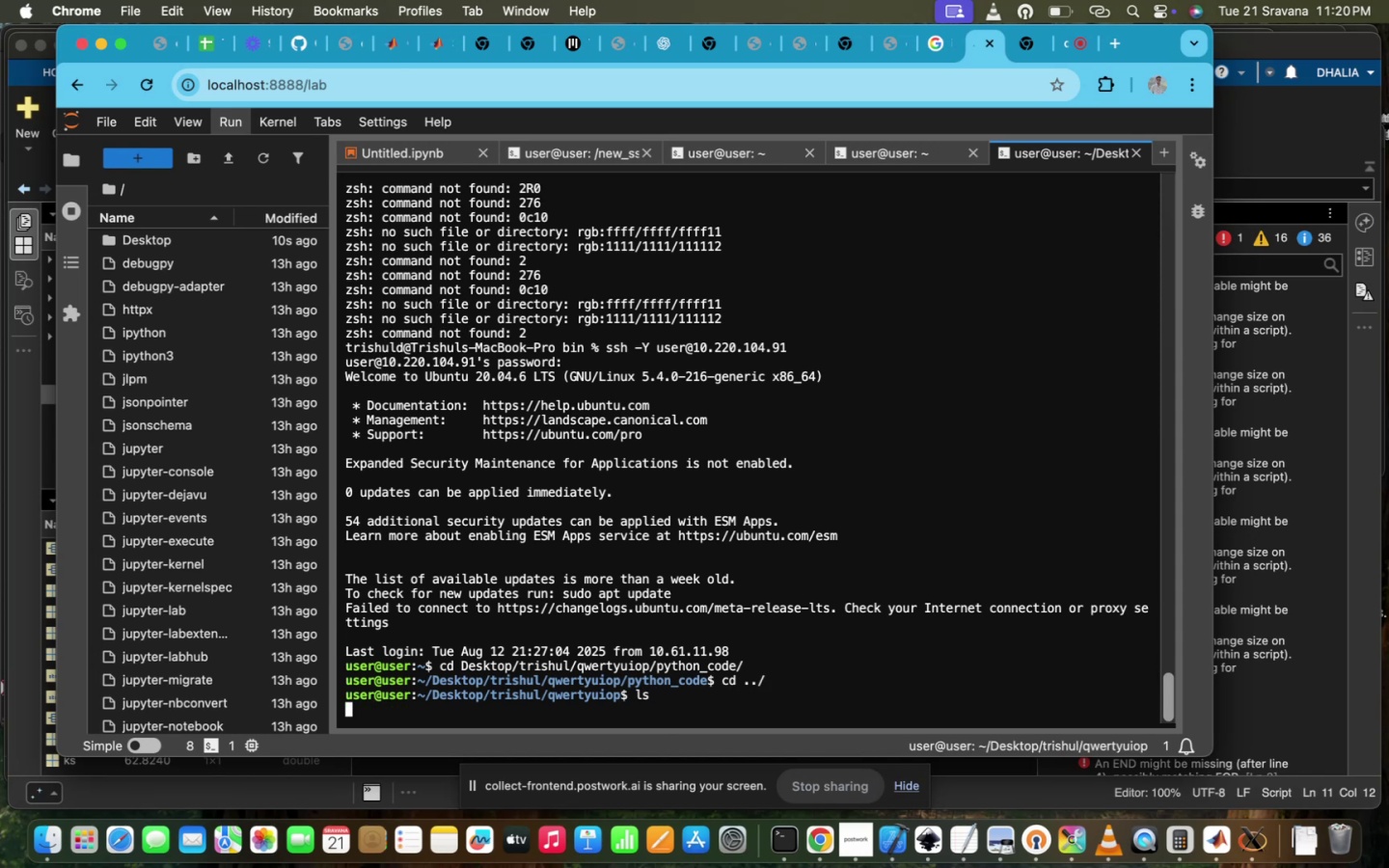 
key(Enter)
 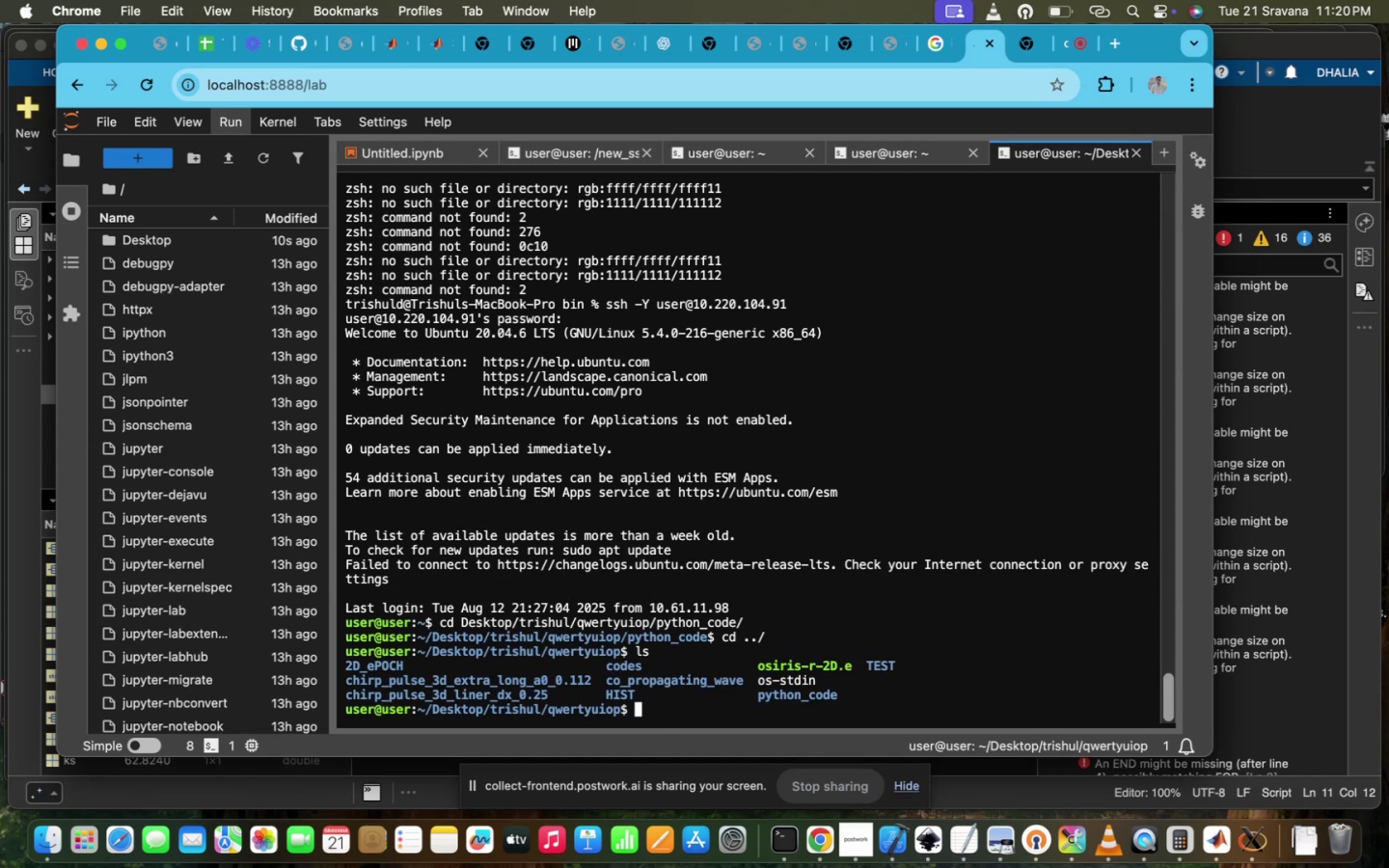 
type(CD C)
key(Tab)
type(O)
key(Tab)
type(_)
key(Tab)
 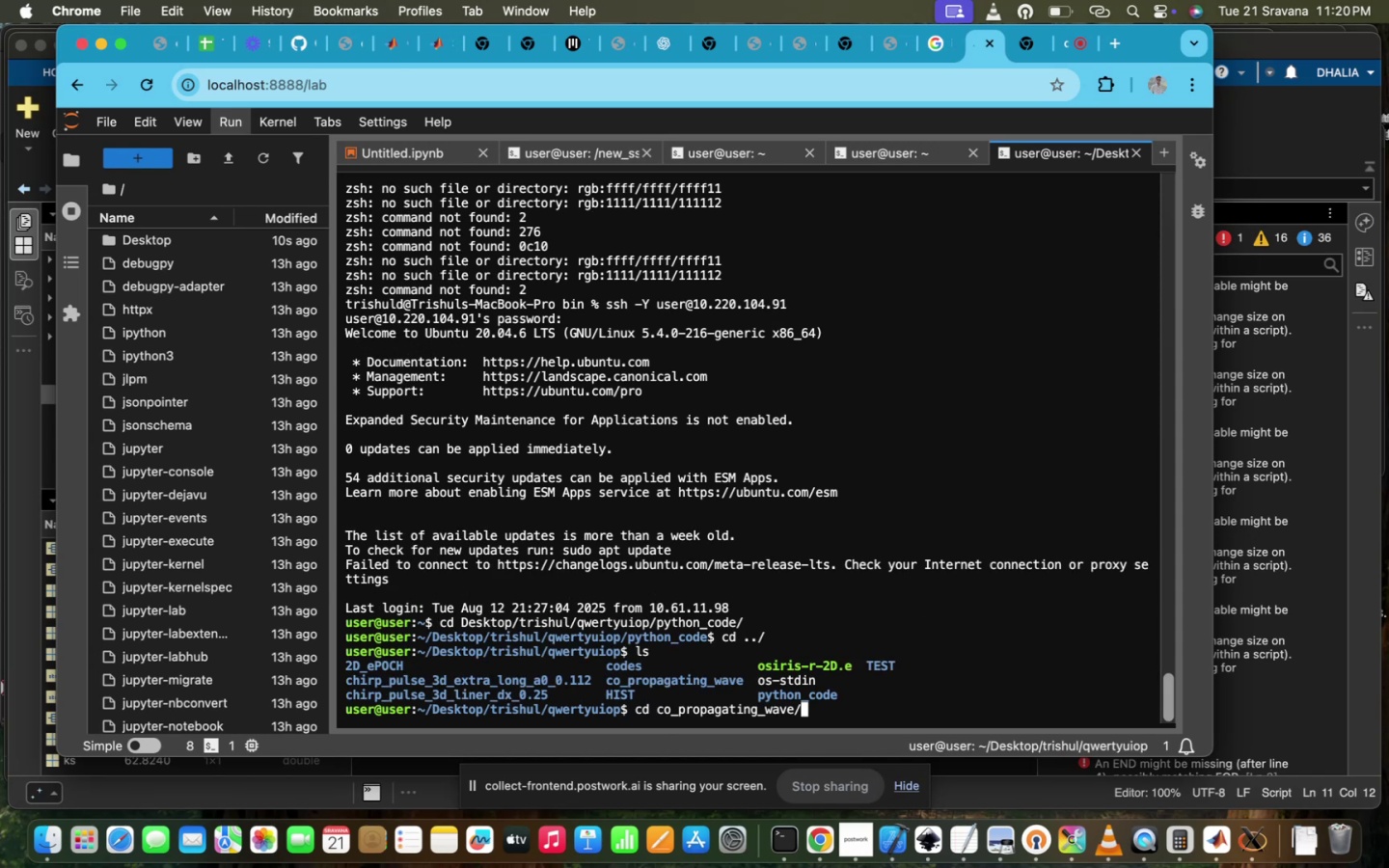 
key(Enter)
 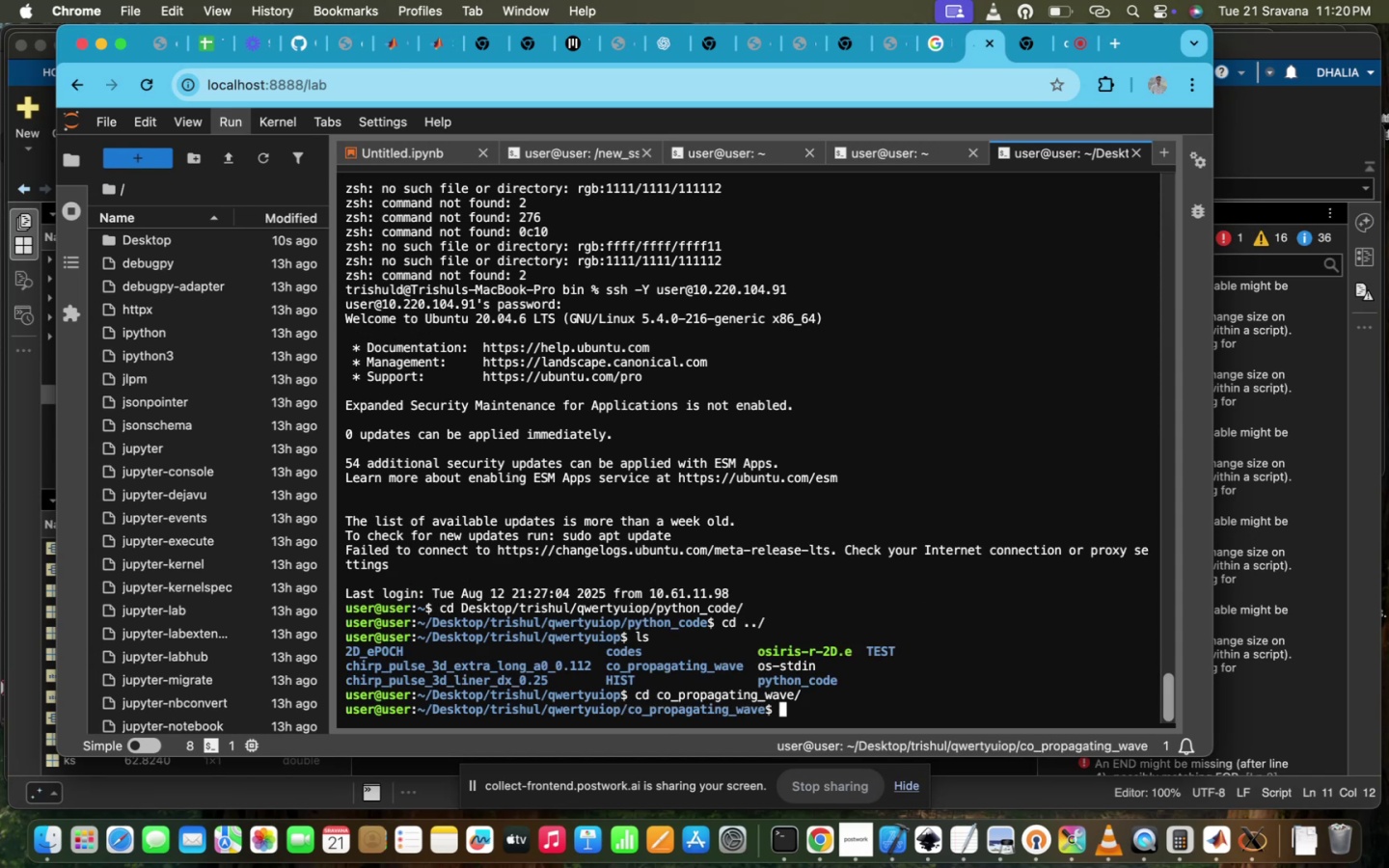 
type(LS)
 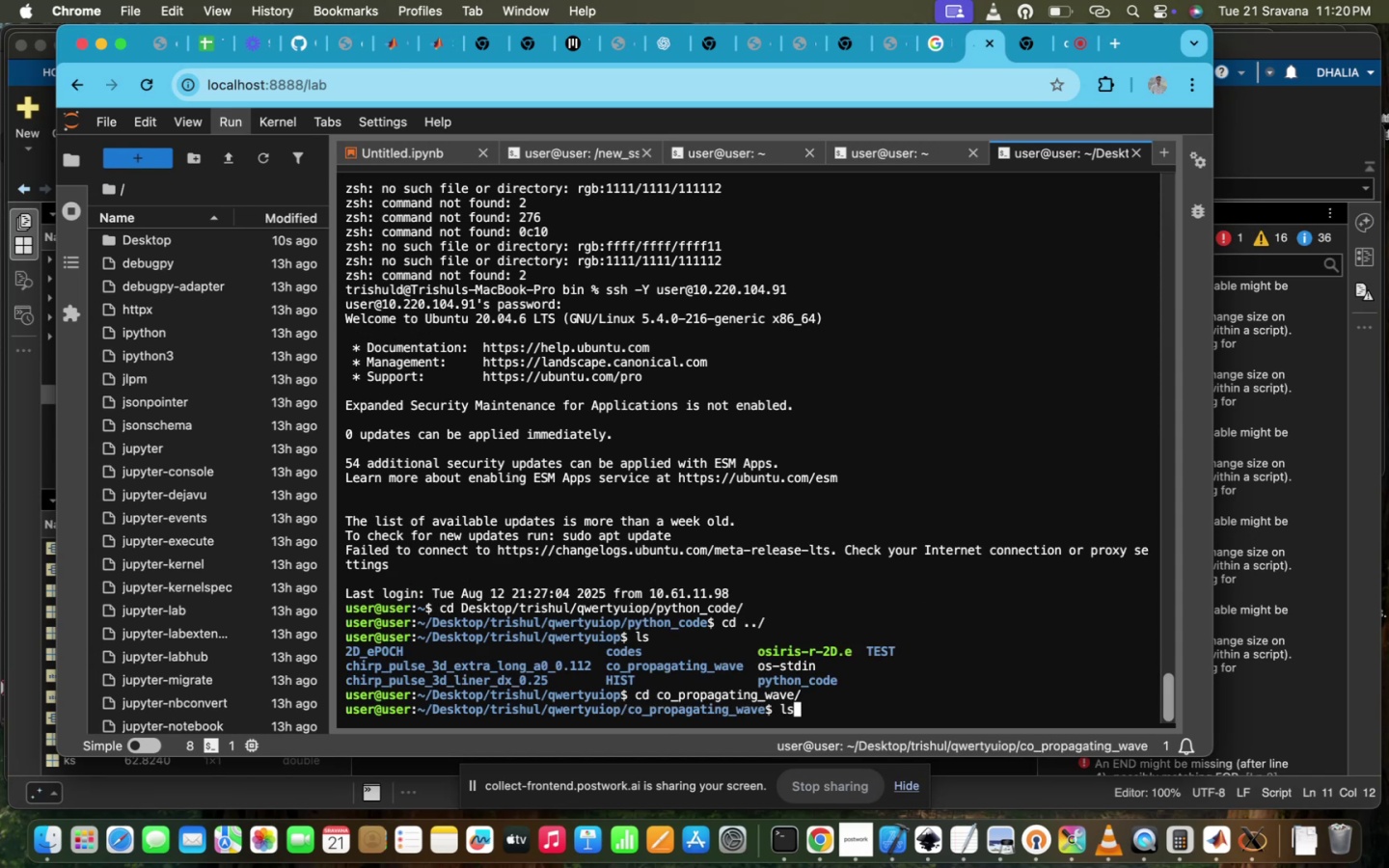 
key(Enter)
 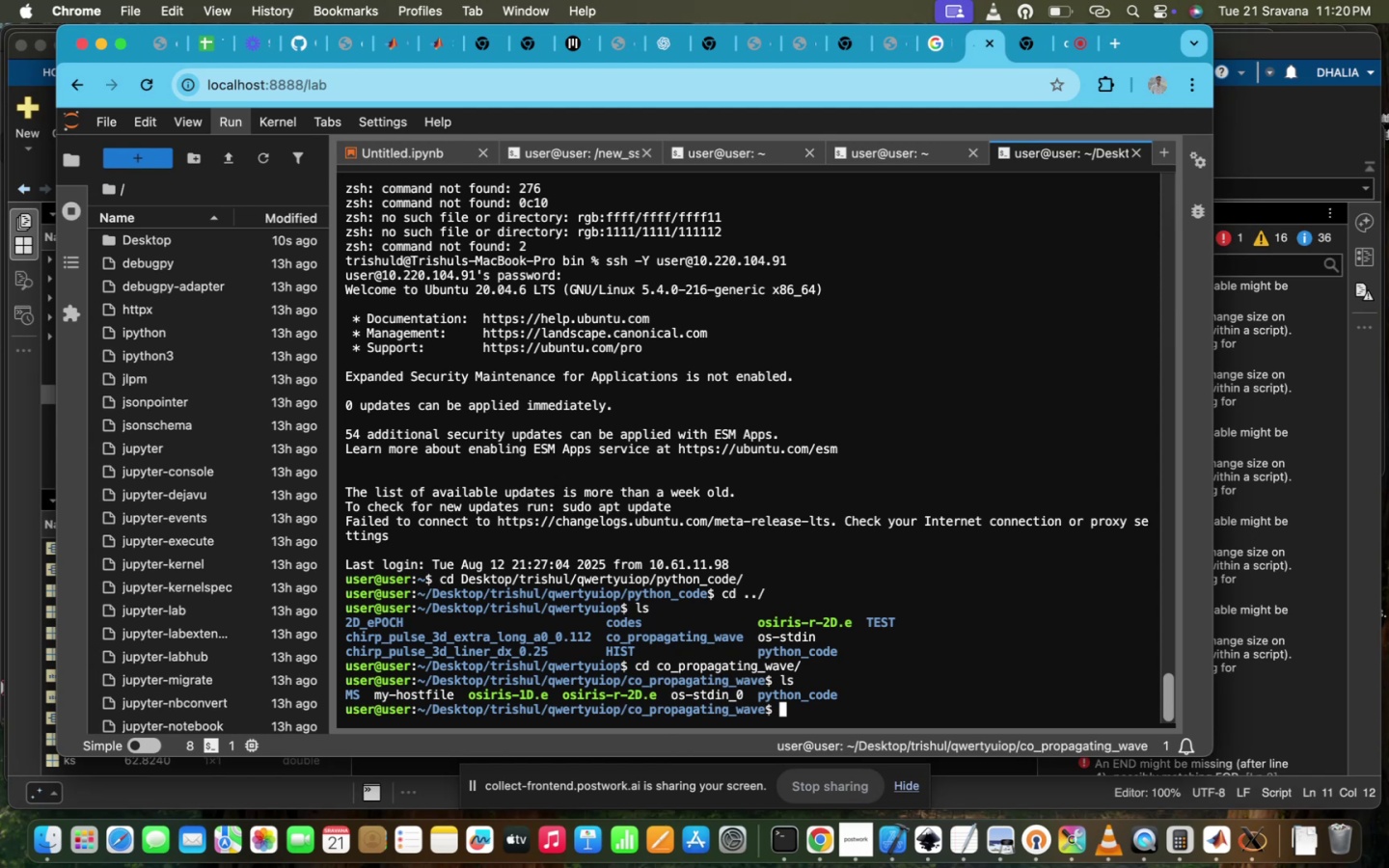 
type(VI )
key(Backspace)
key(Backspace)
key(Backspace)
type(CD P)
key(Tab)
 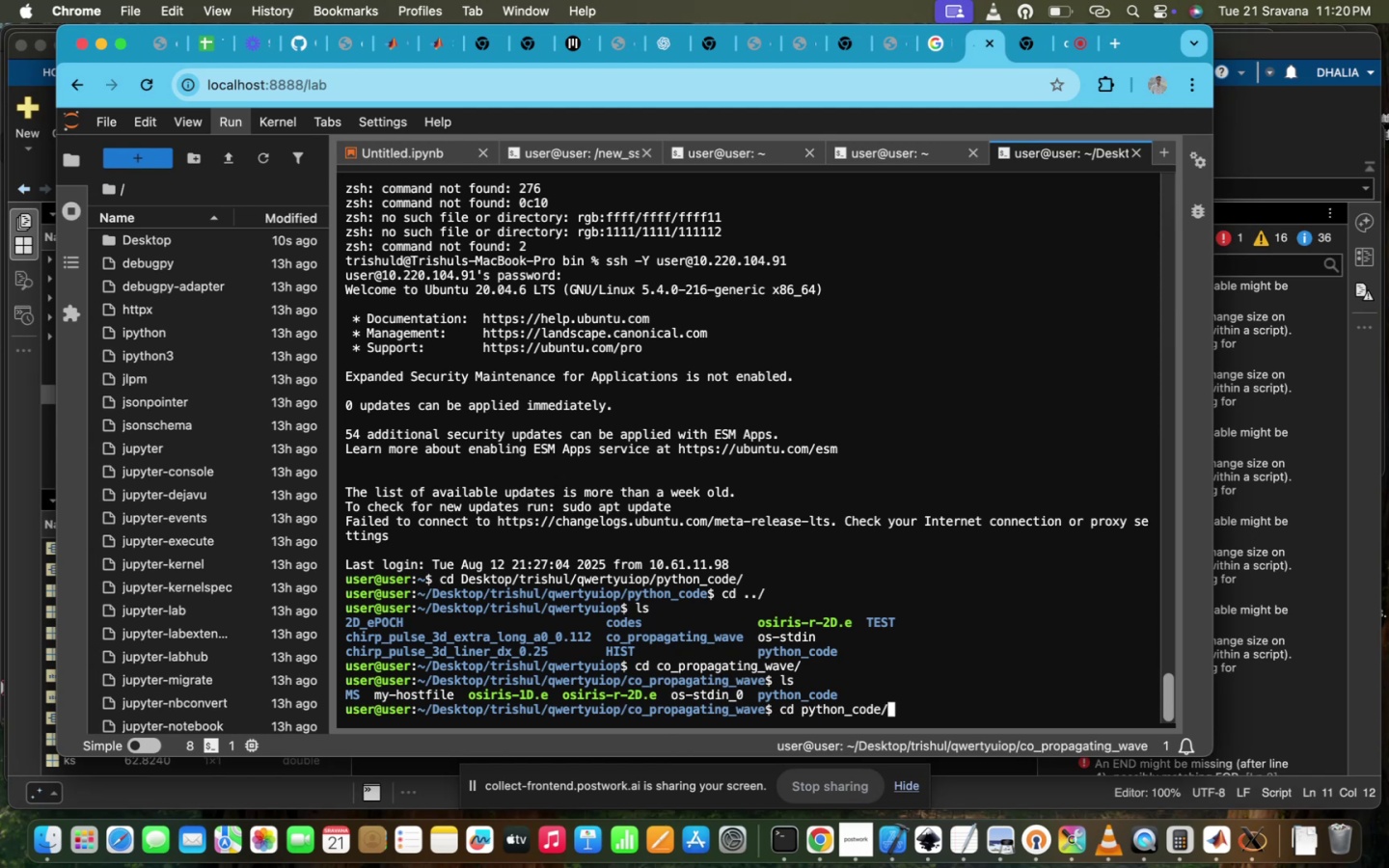 
key(Enter)
 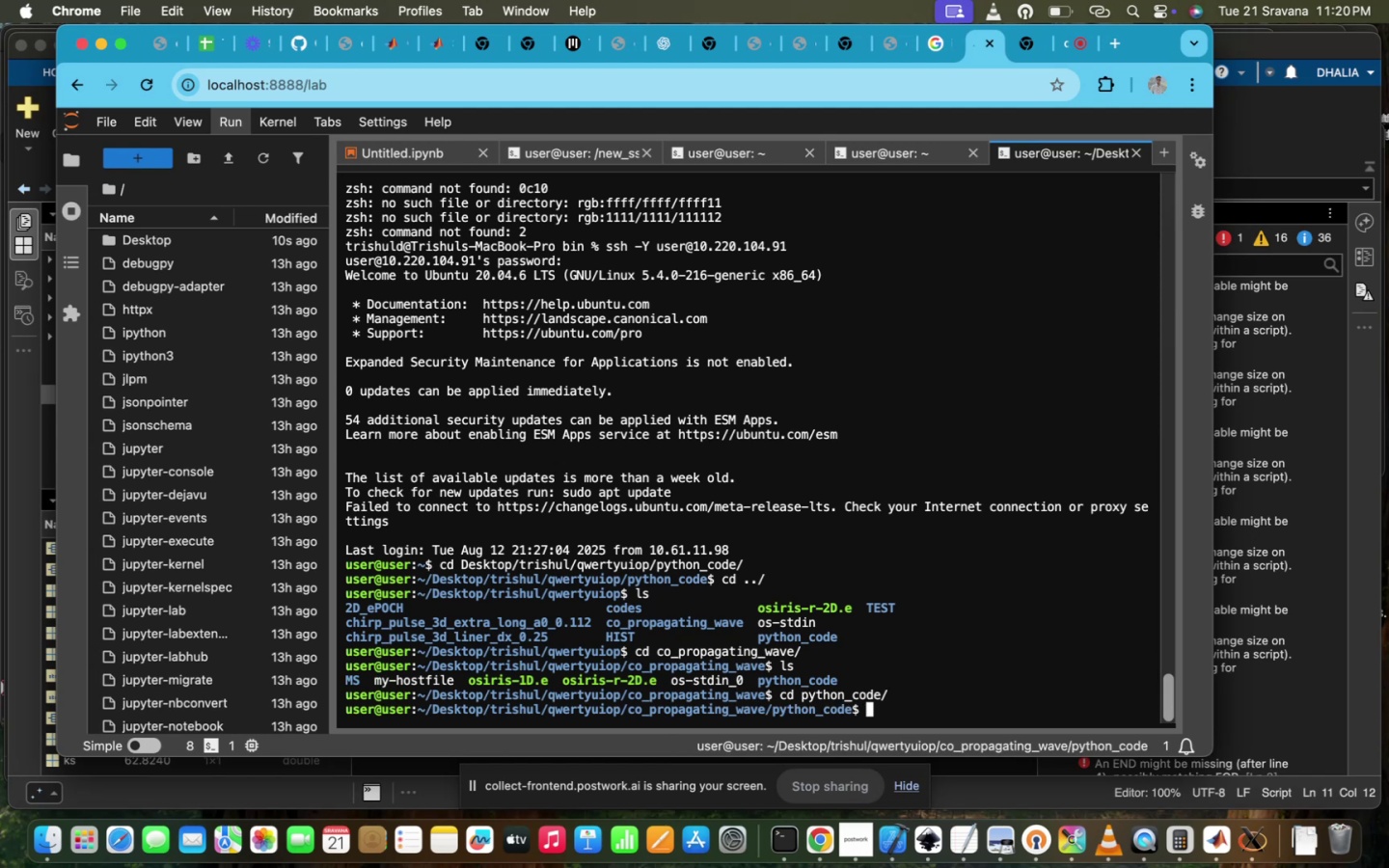 
type(LS)
 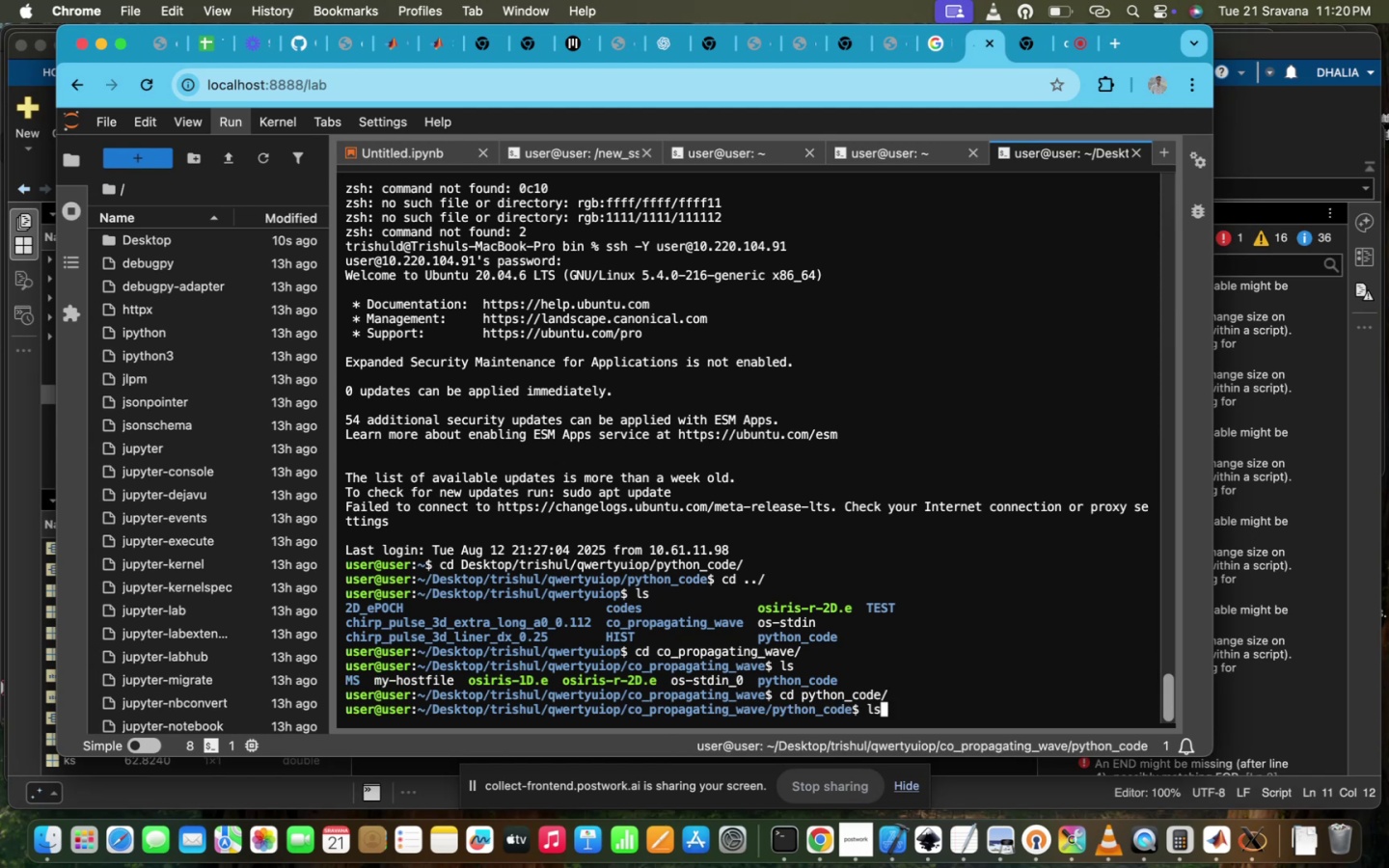 
key(Enter)
 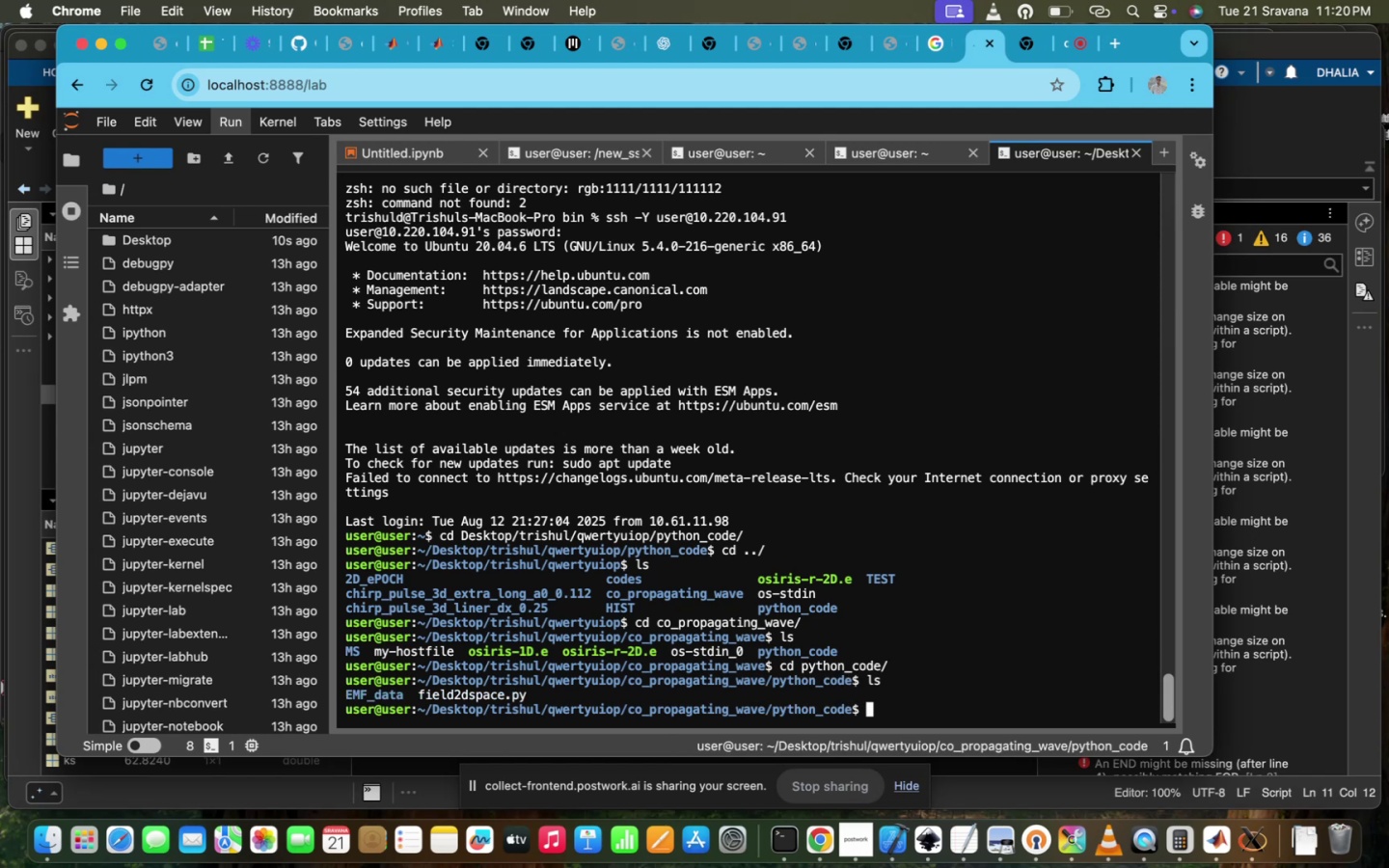 
type(VI FI)
key(Tab)
 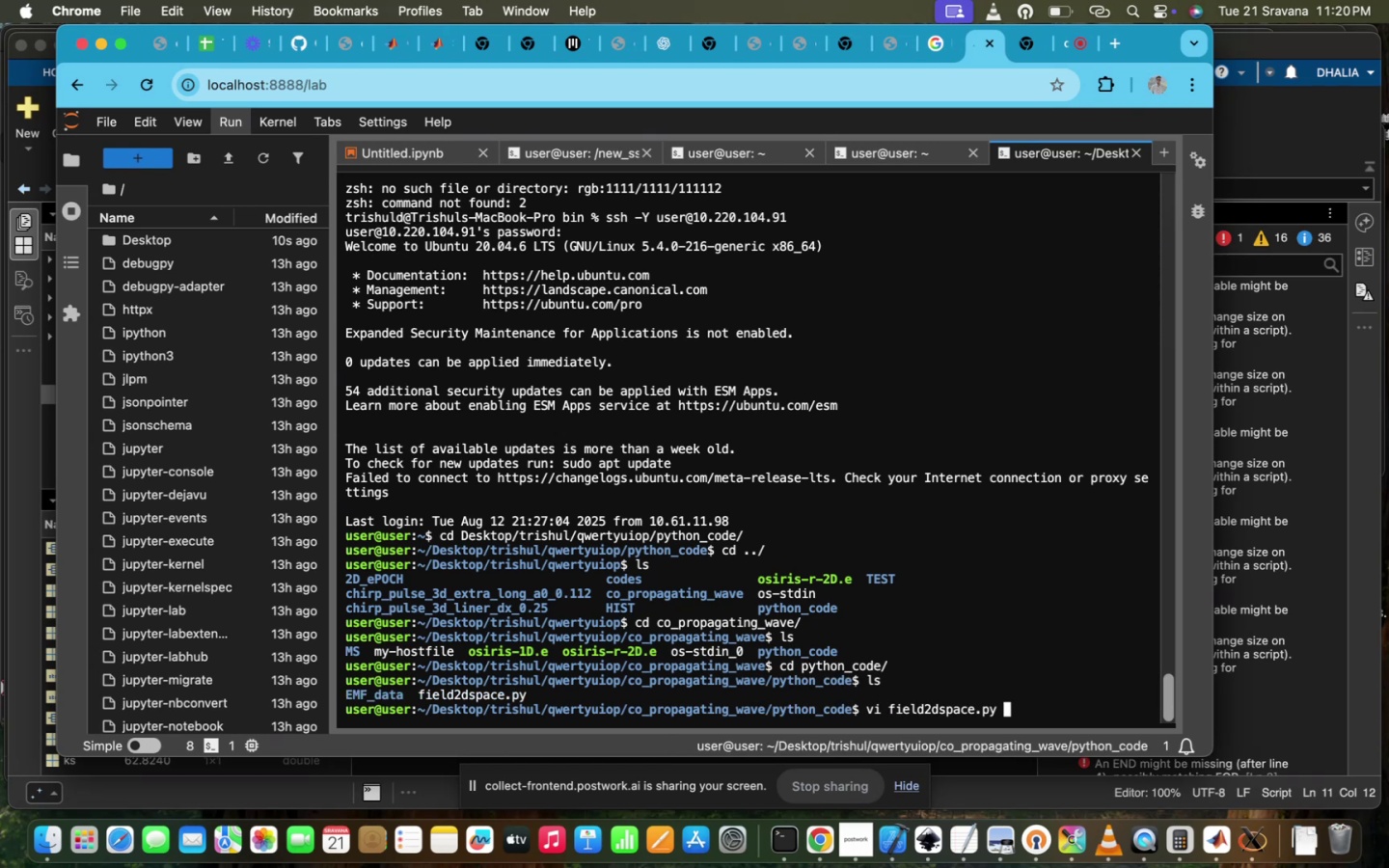 
key(Enter)
 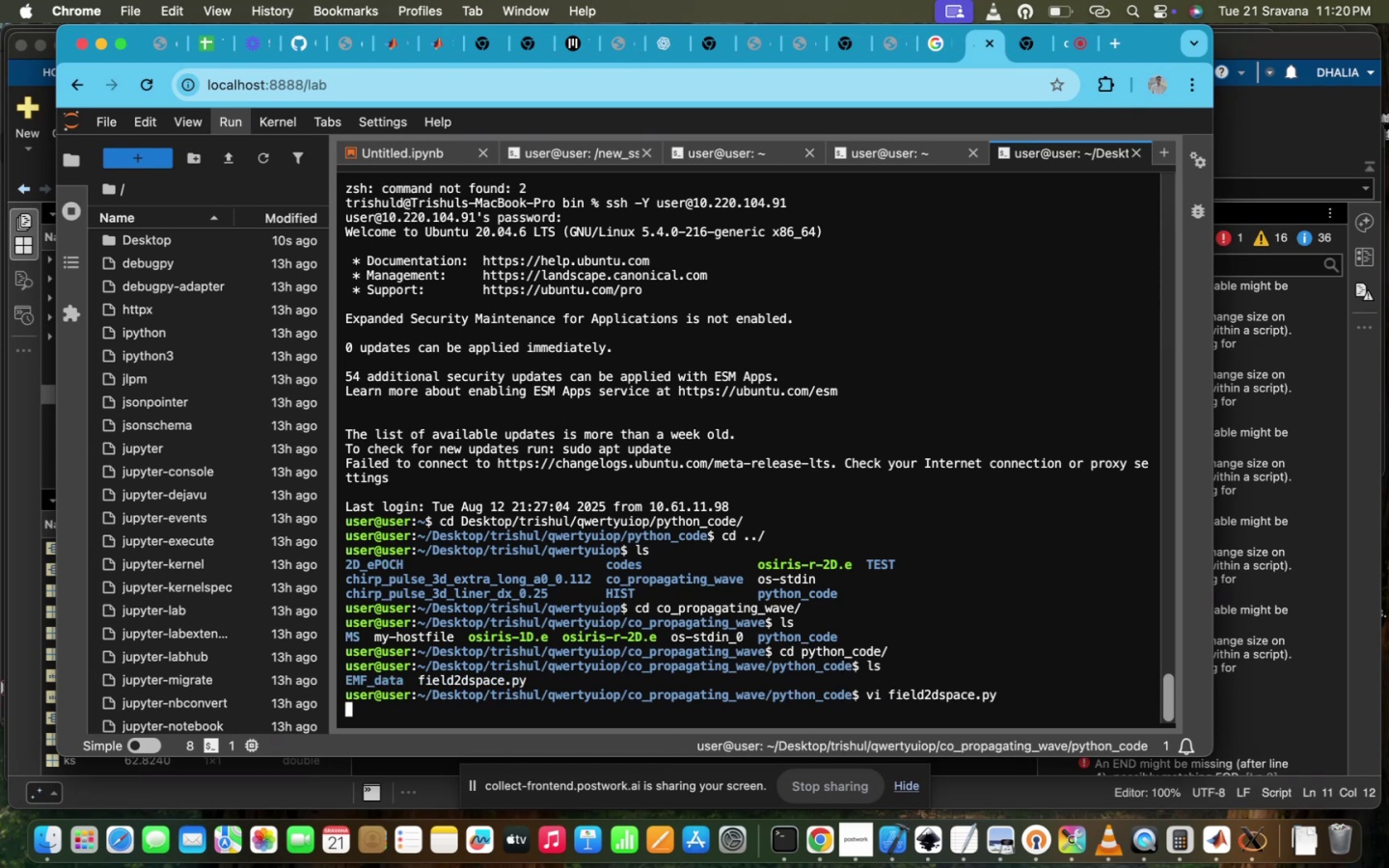 
key(Enter)
 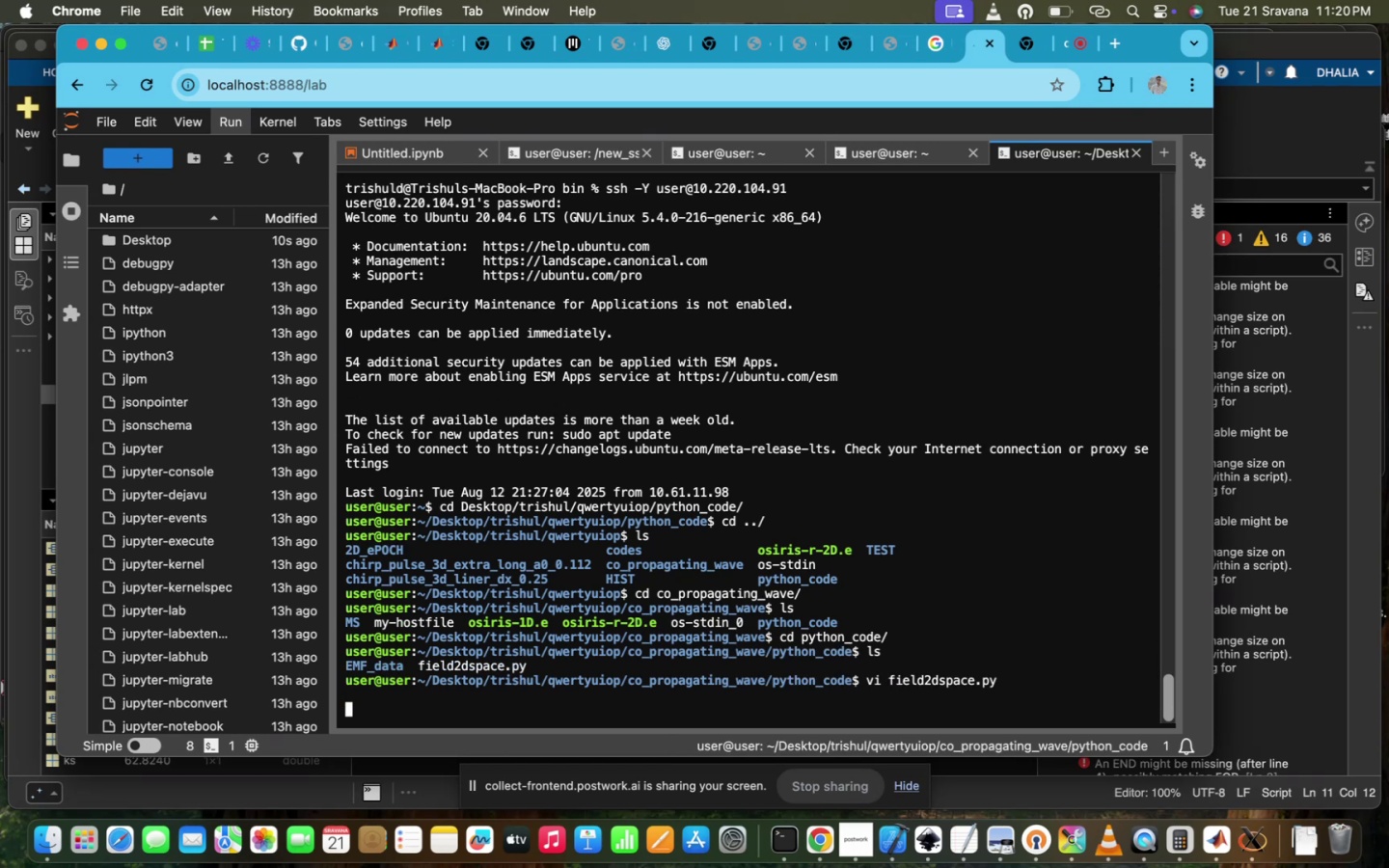 
key(Enter)
 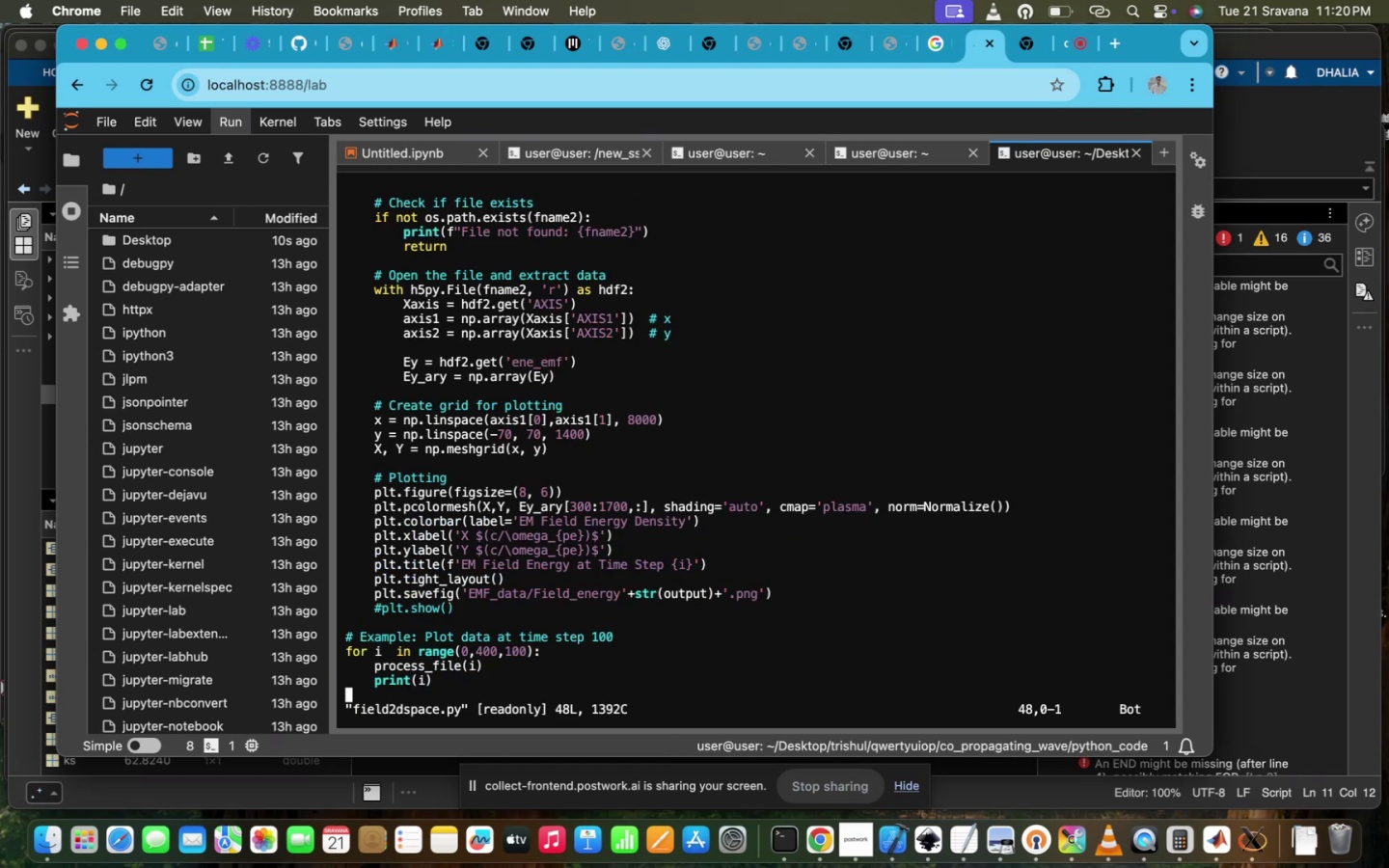 
scroll: coordinate [659, 538], scroll_direction: up, amount: 73.0
 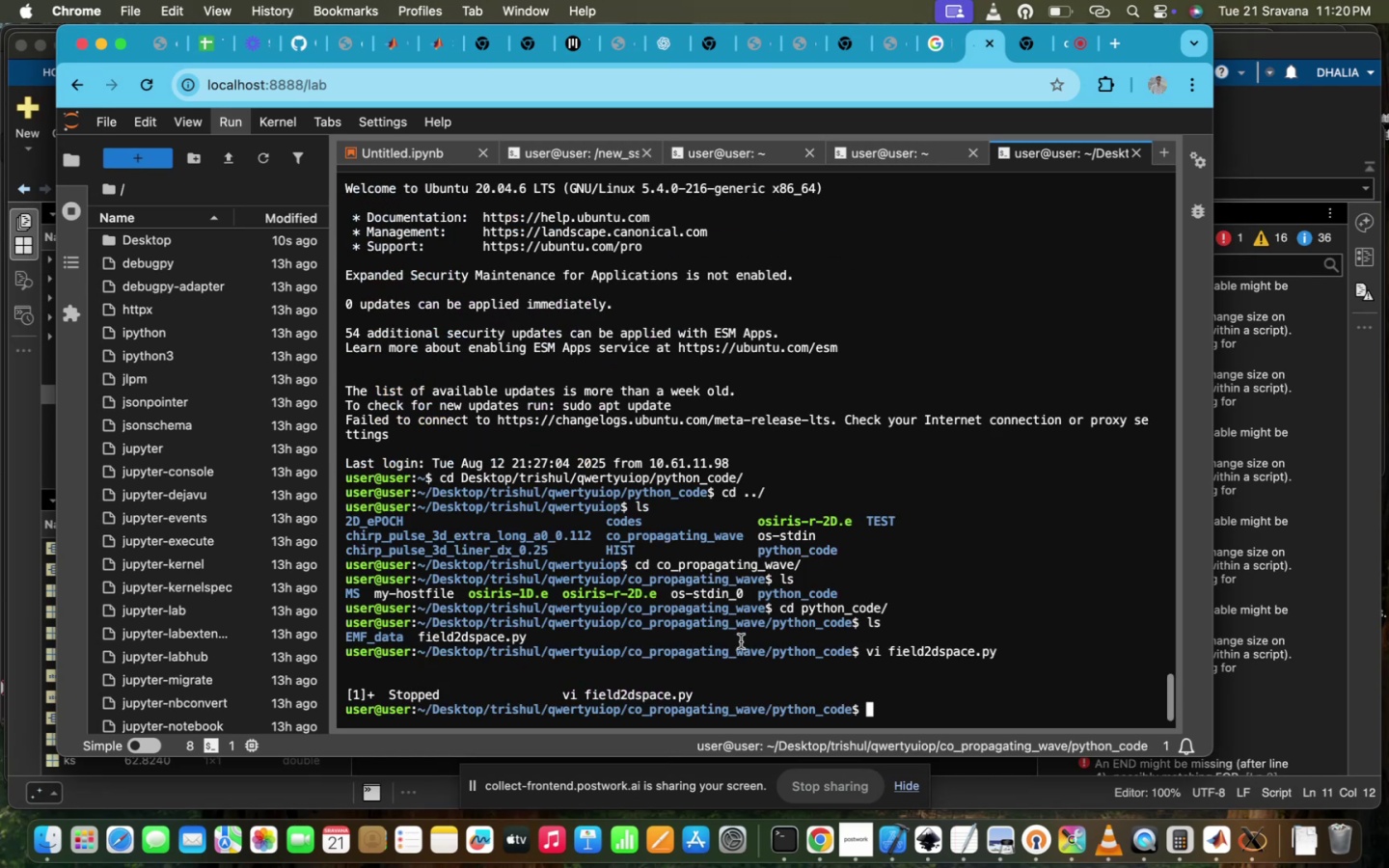 
key(Control+Z)
 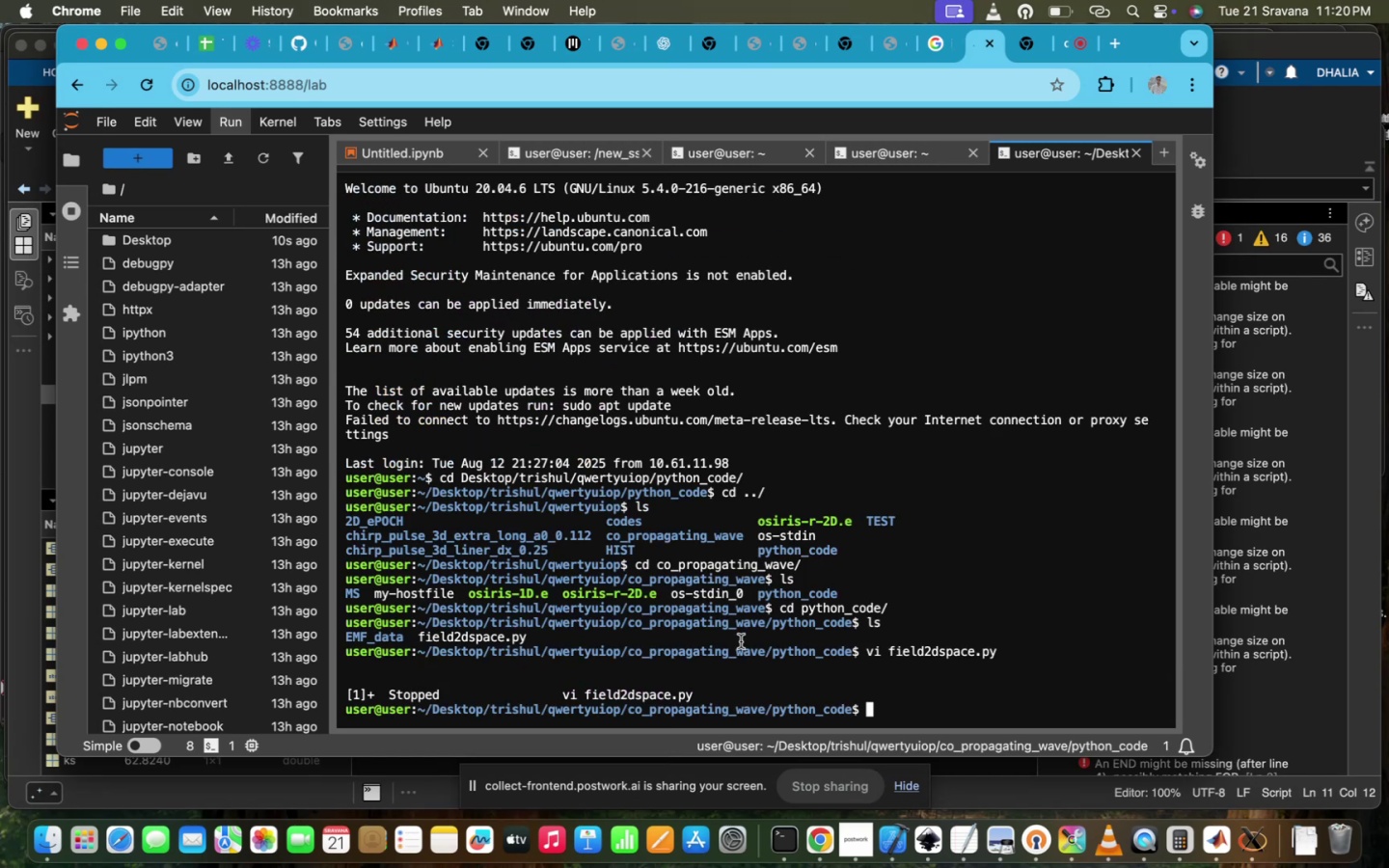 
key(ArrowUp)
 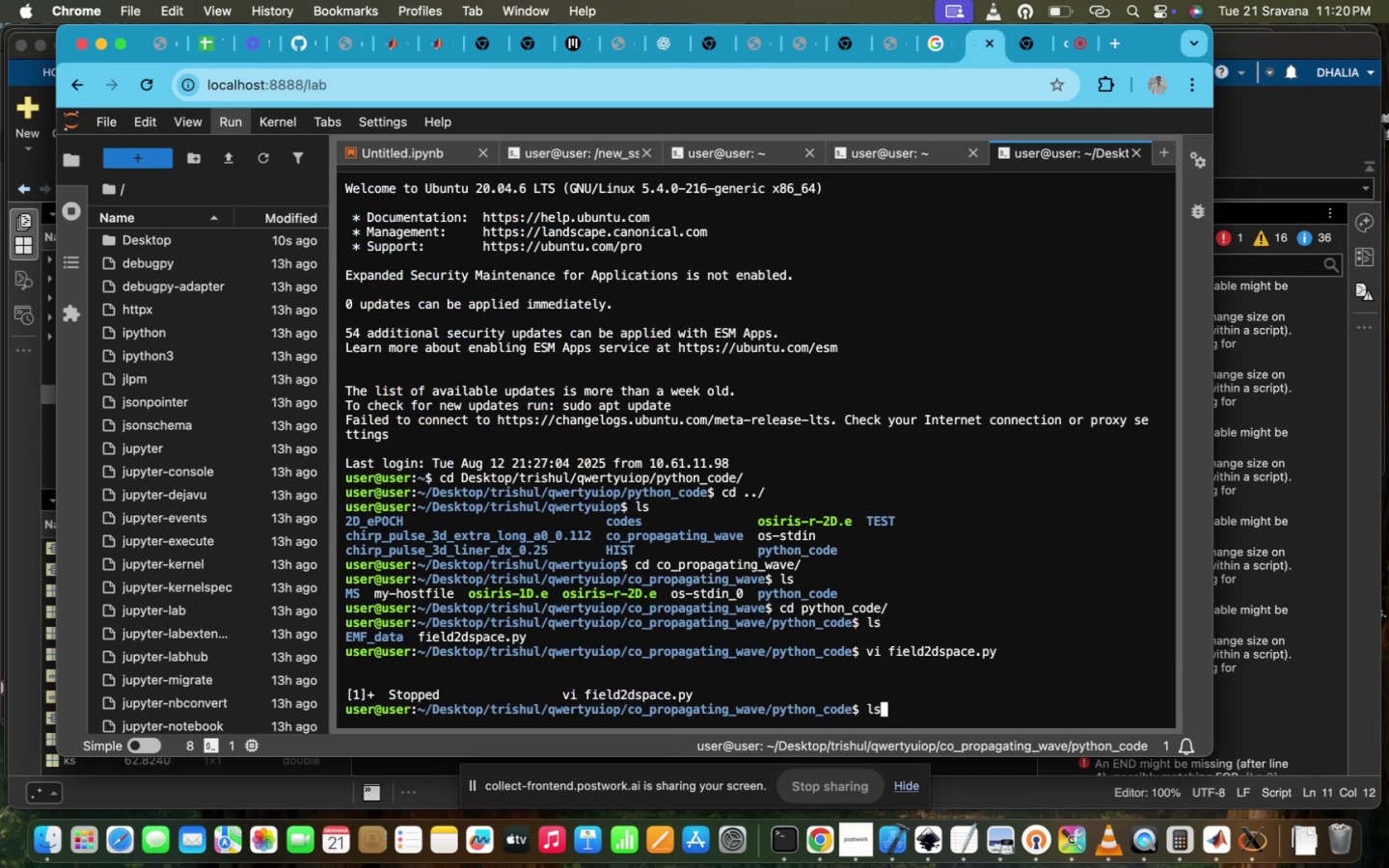 
key(ArrowUp)
 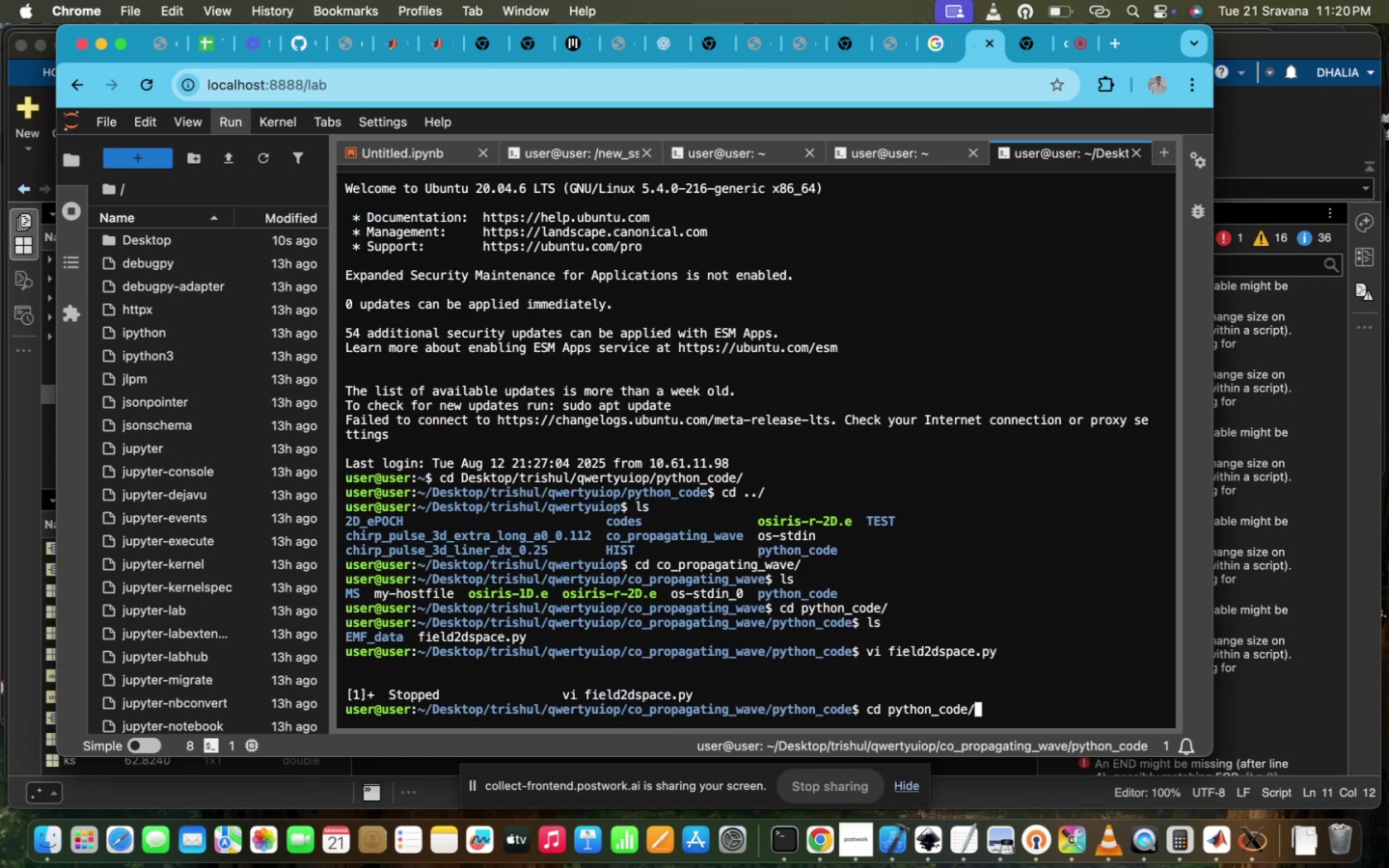 
key(ArrowUp)
 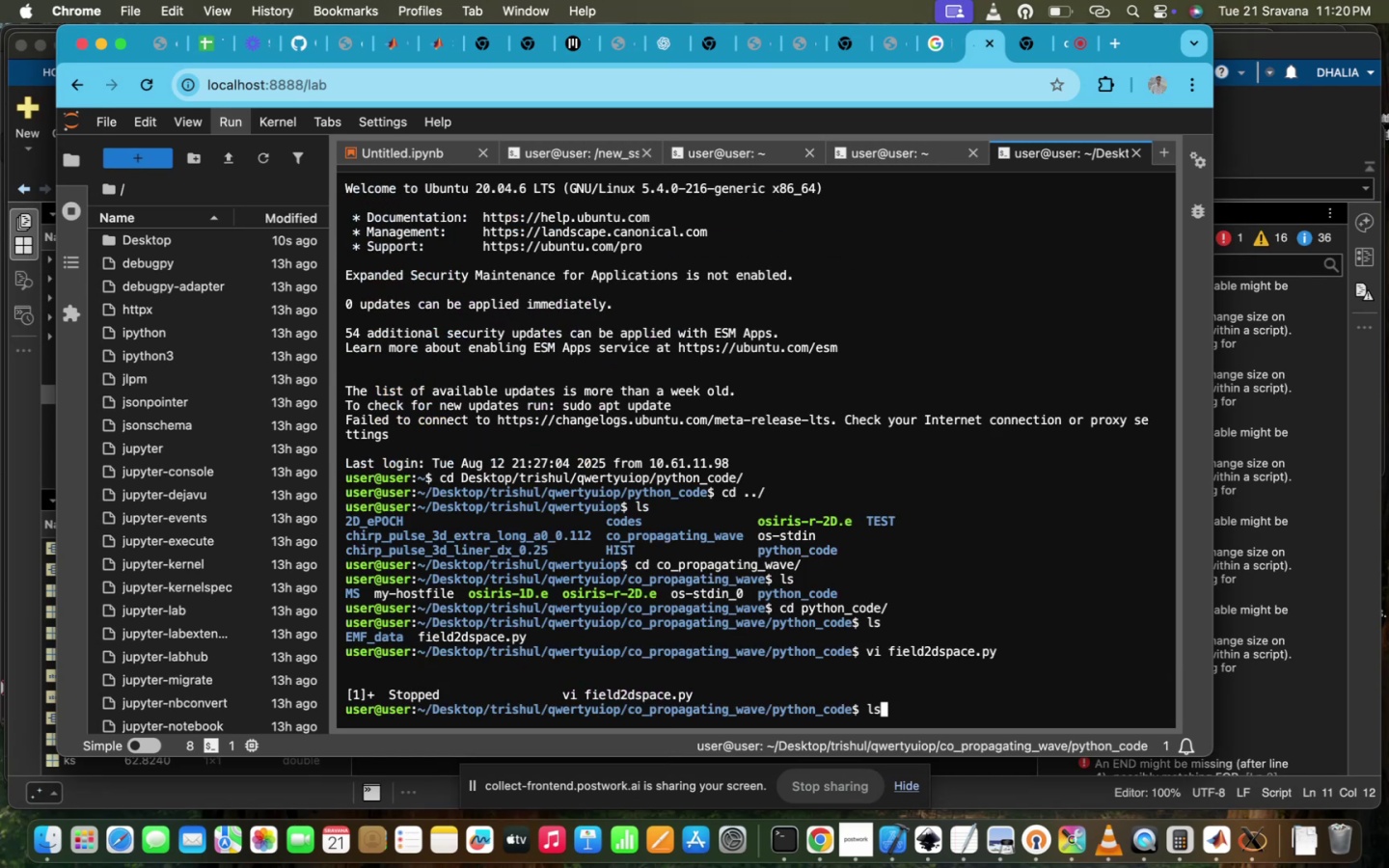 
key(ArrowUp)
 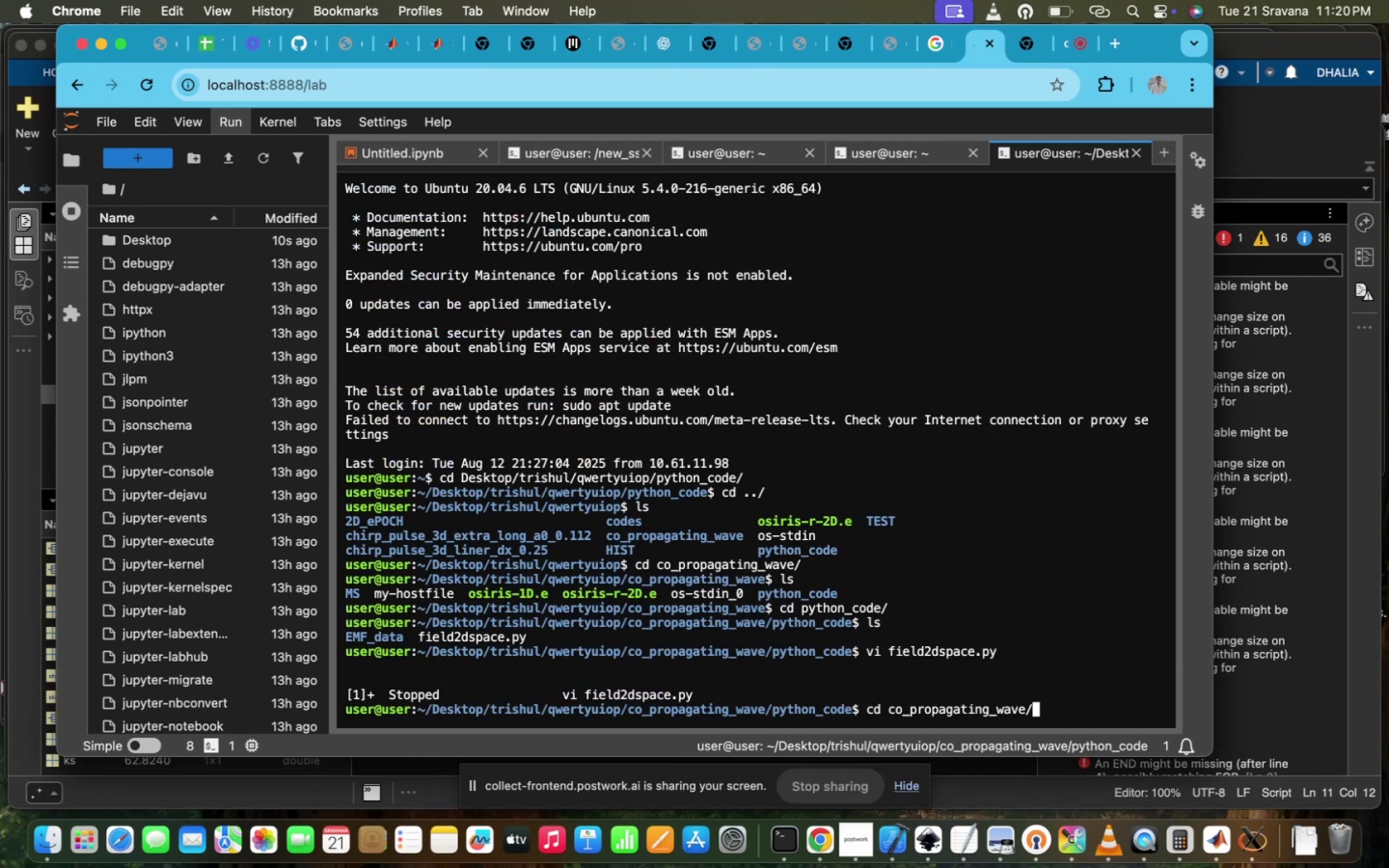 
key(ArrowUp)
 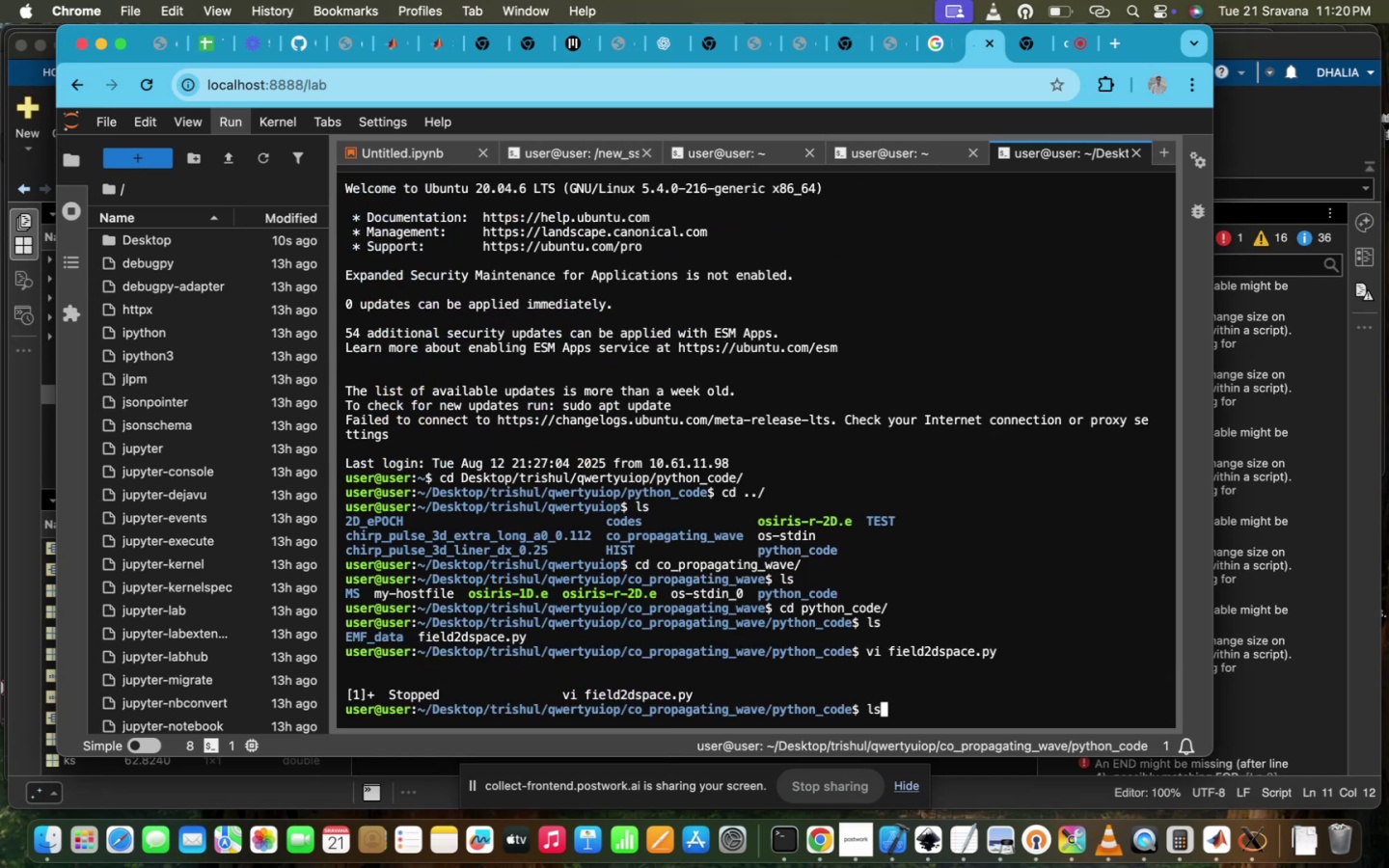 
key(ArrowUp)
 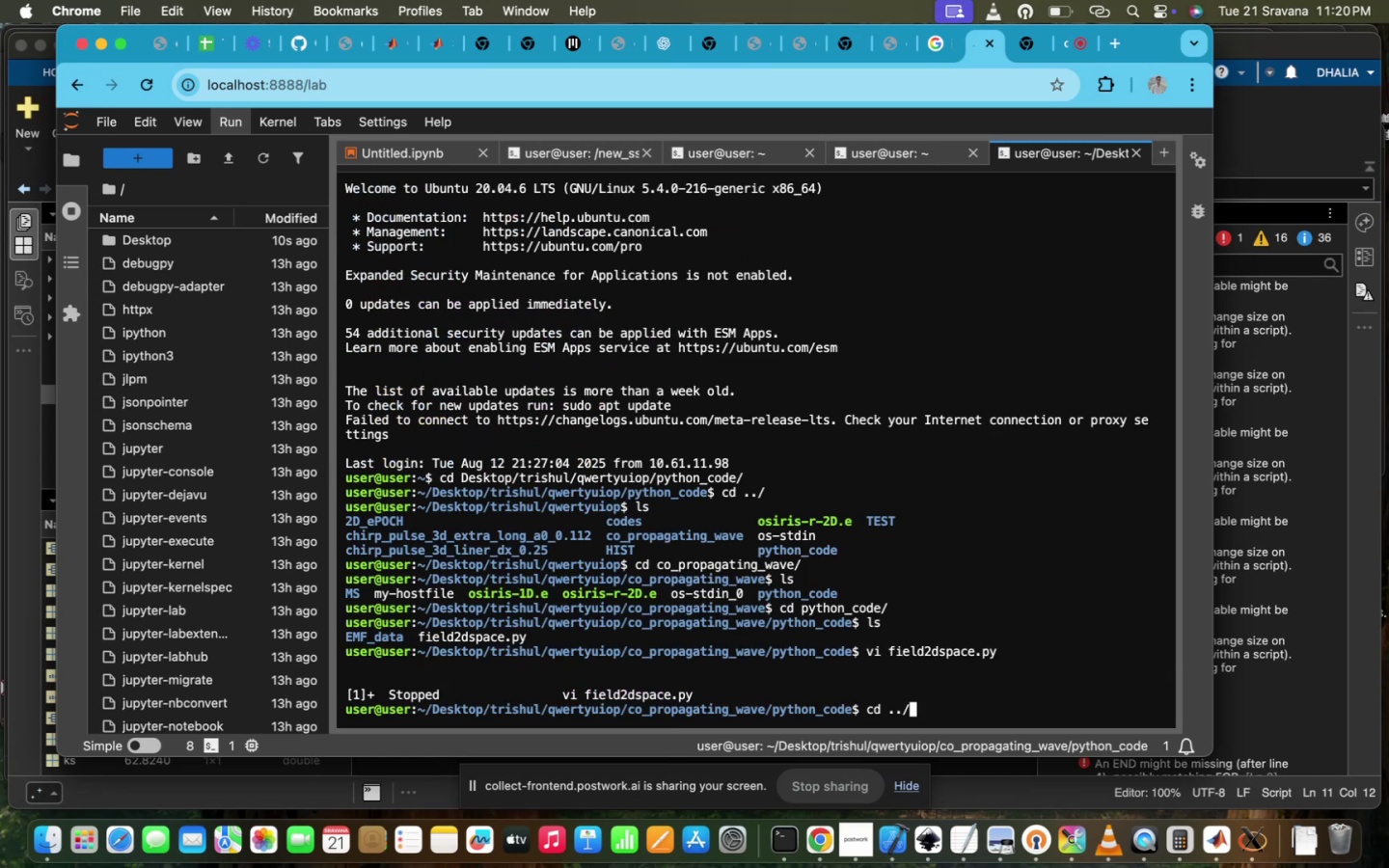 
key(ArrowUp)
 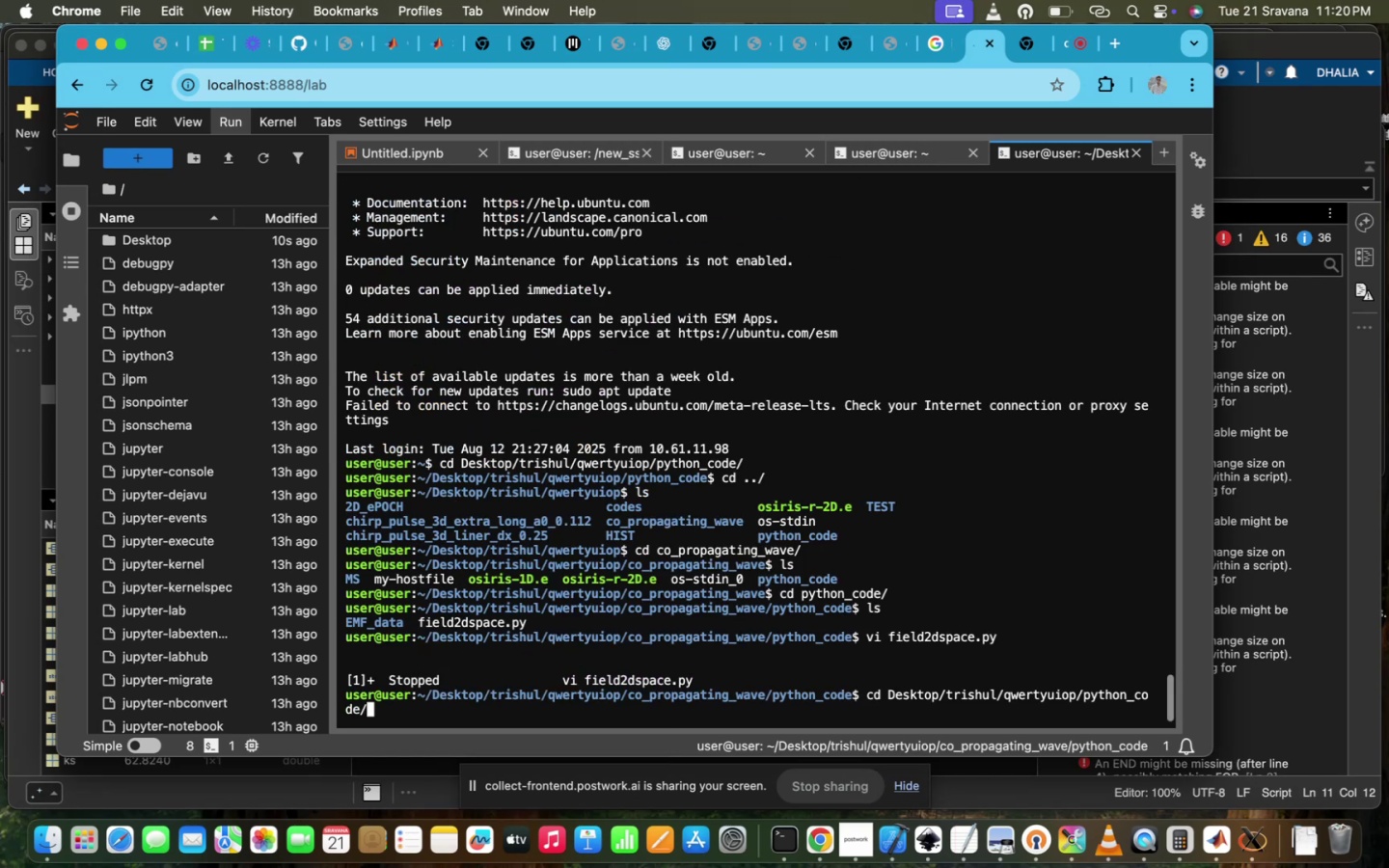 
key(ArrowUp)
 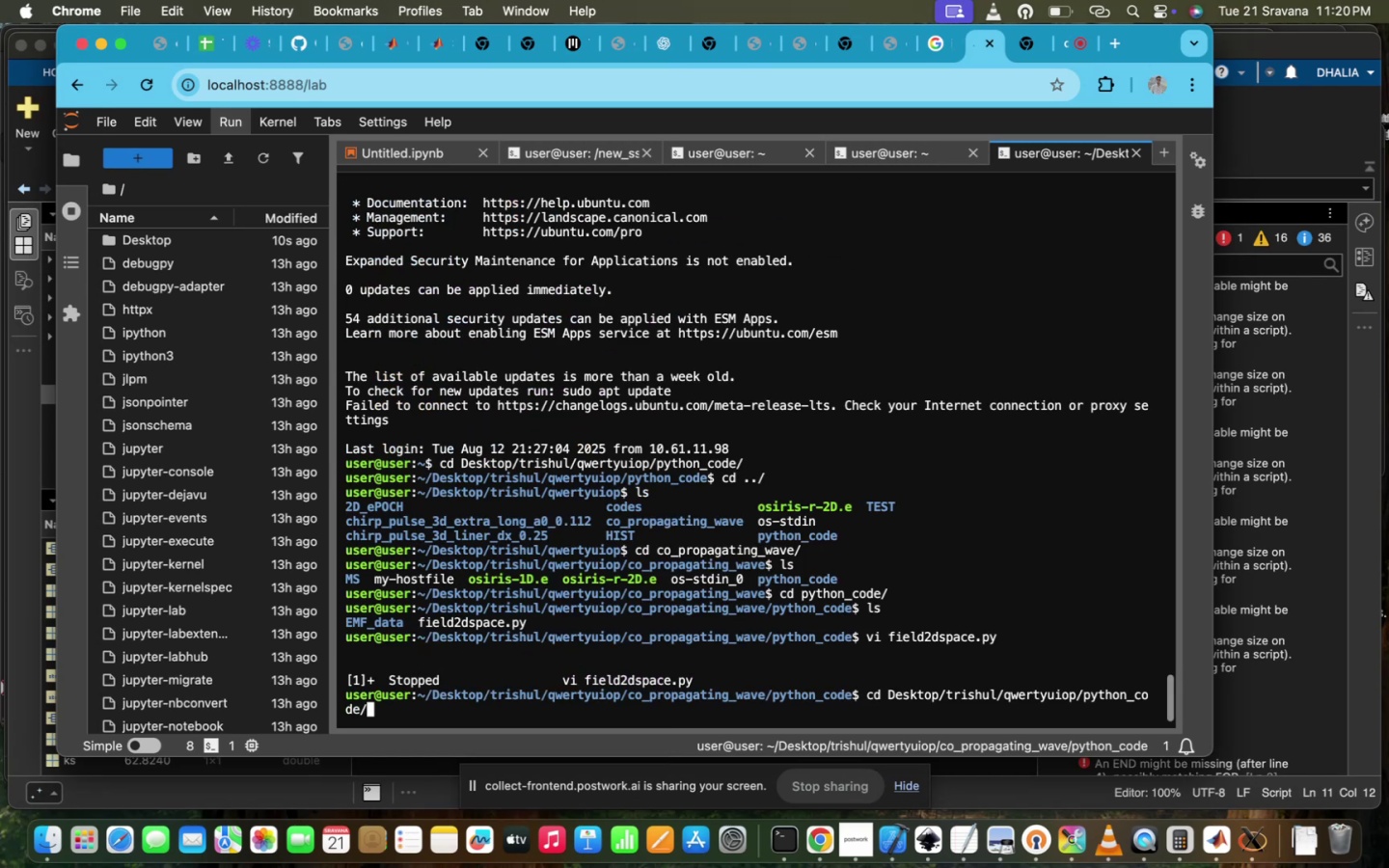 
key(ArrowUp)
 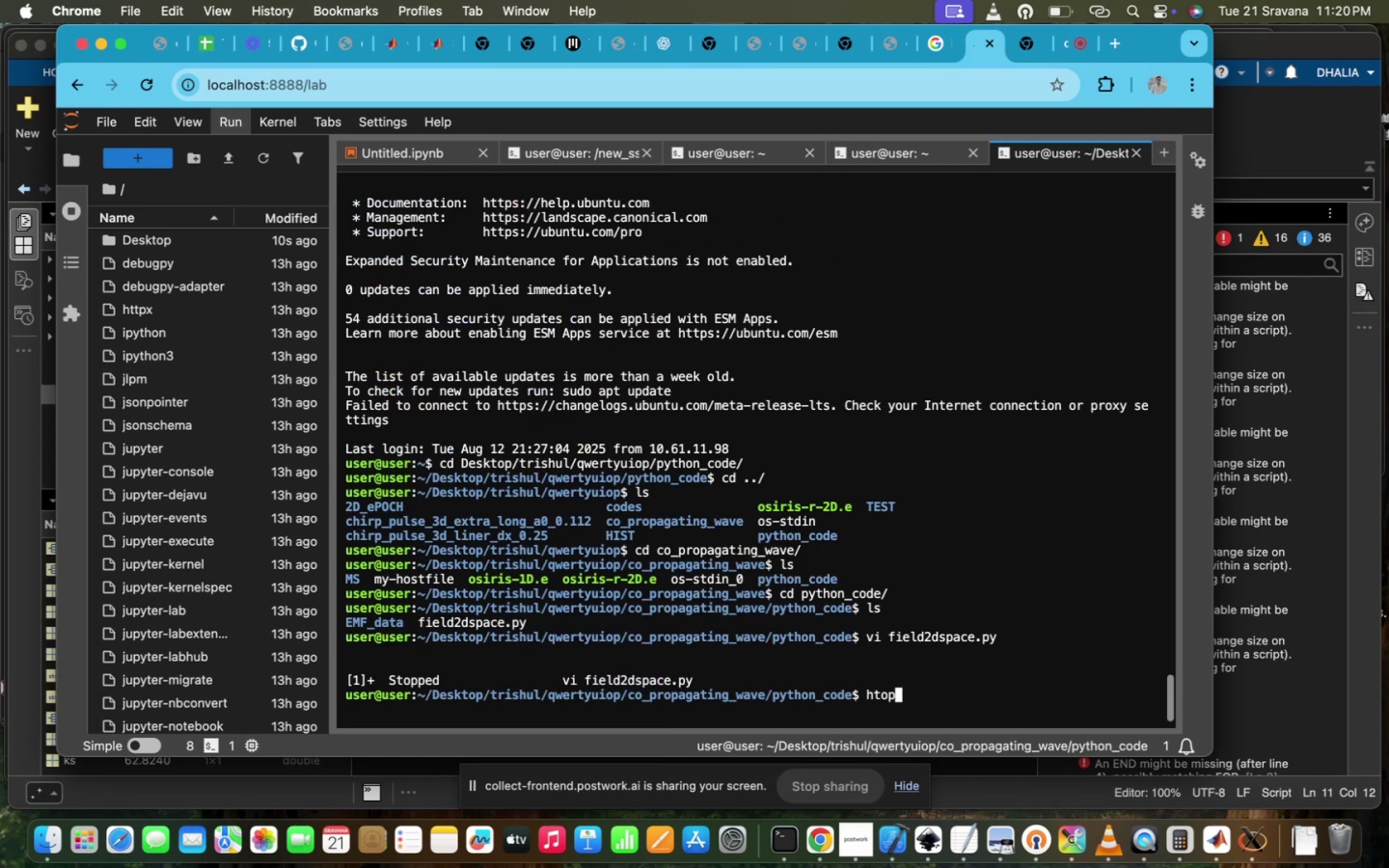 
key(ArrowUp)
 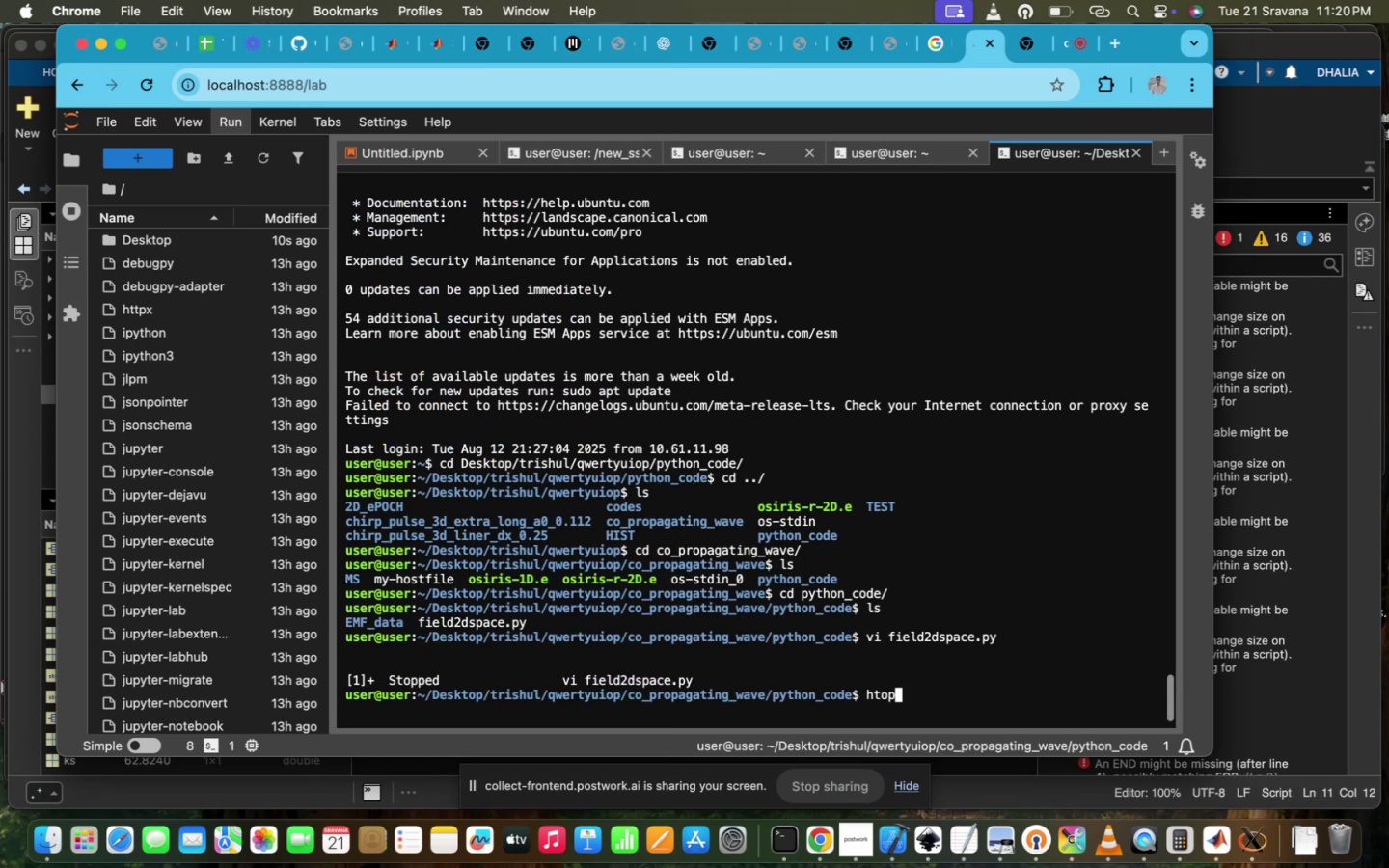 
key(ArrowUp)
 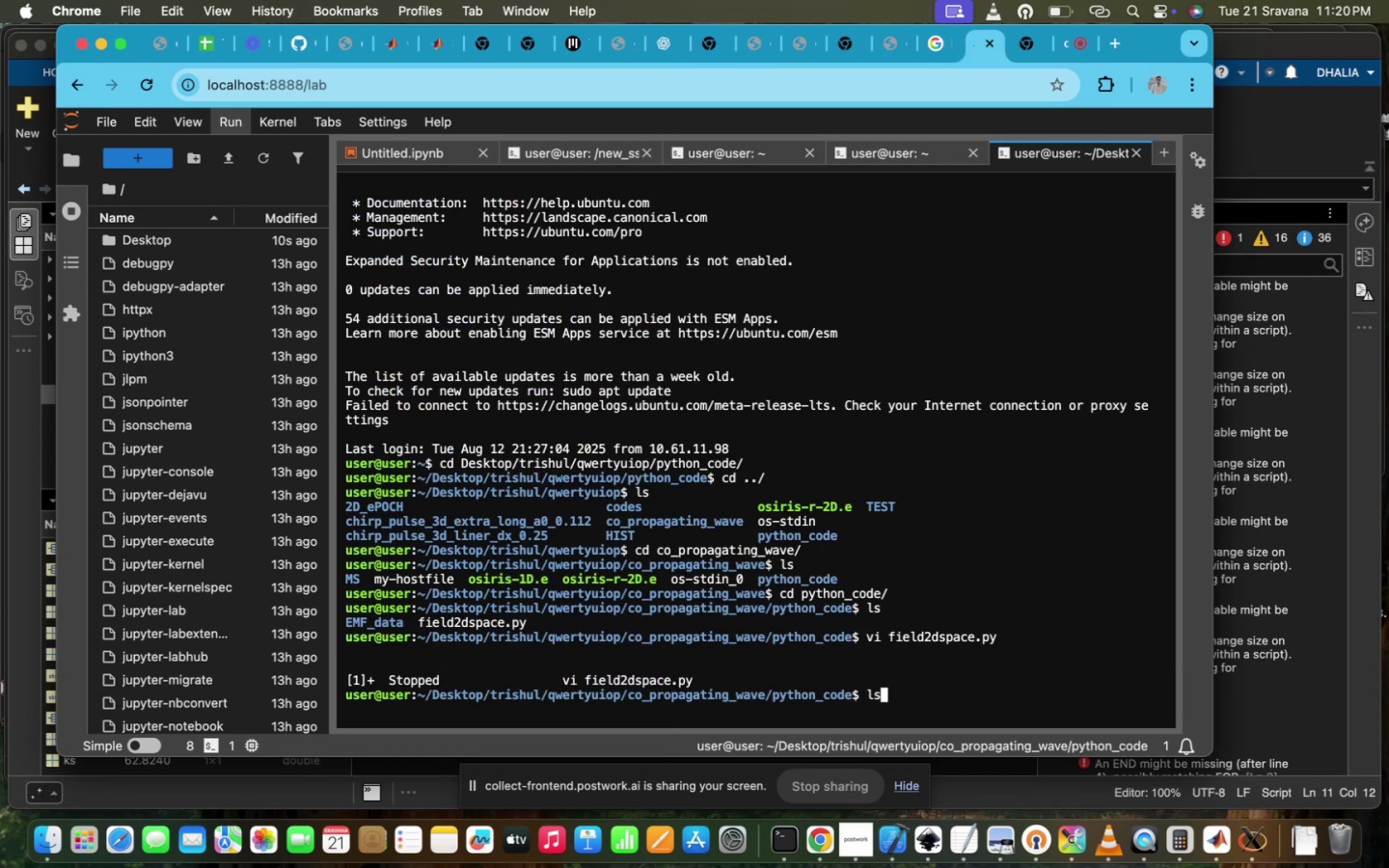 
key(ArrowUp)
 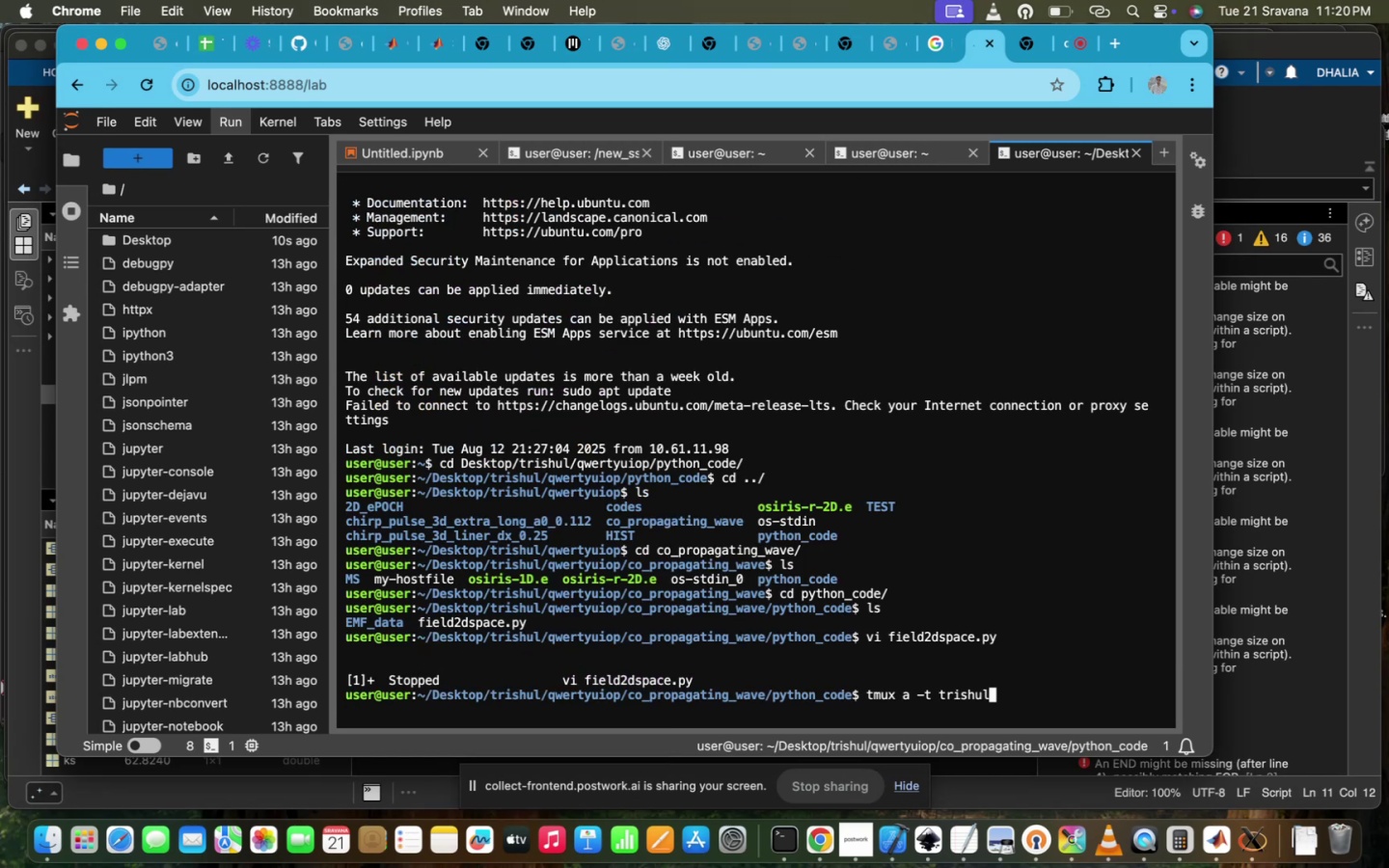 
key(ArrowUp)
 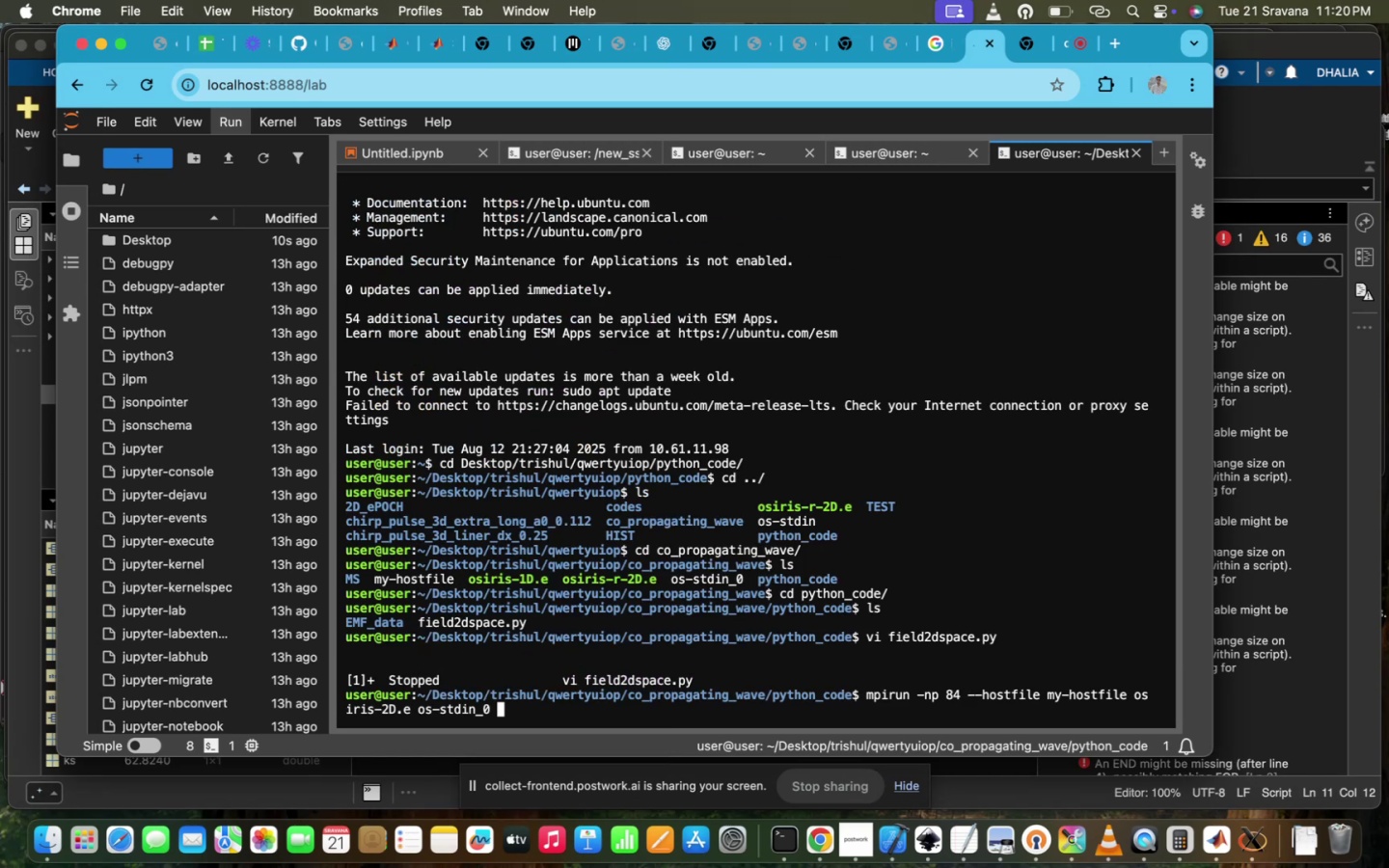 
key(ArrowUp)
 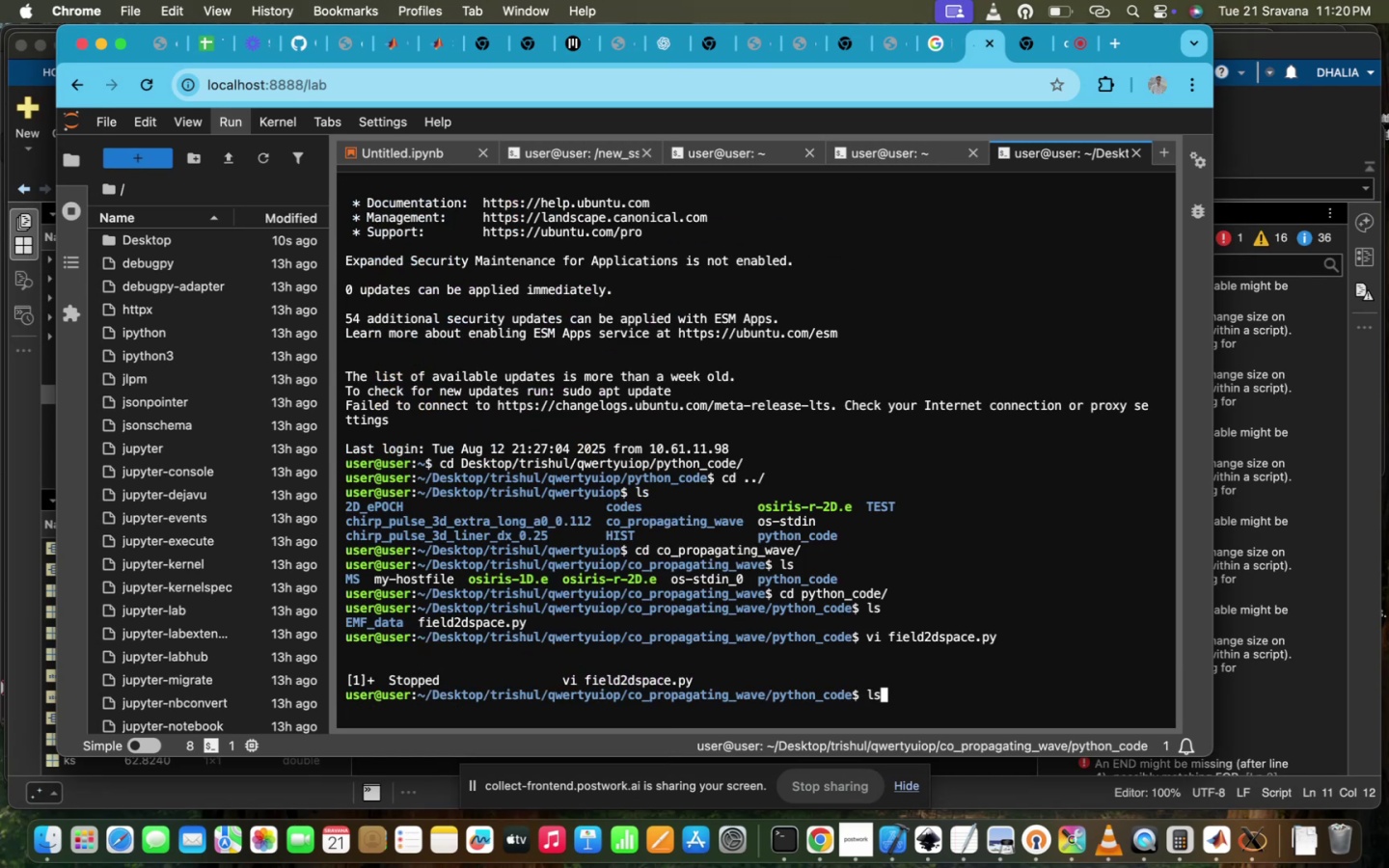 
key(ArrowUp)
 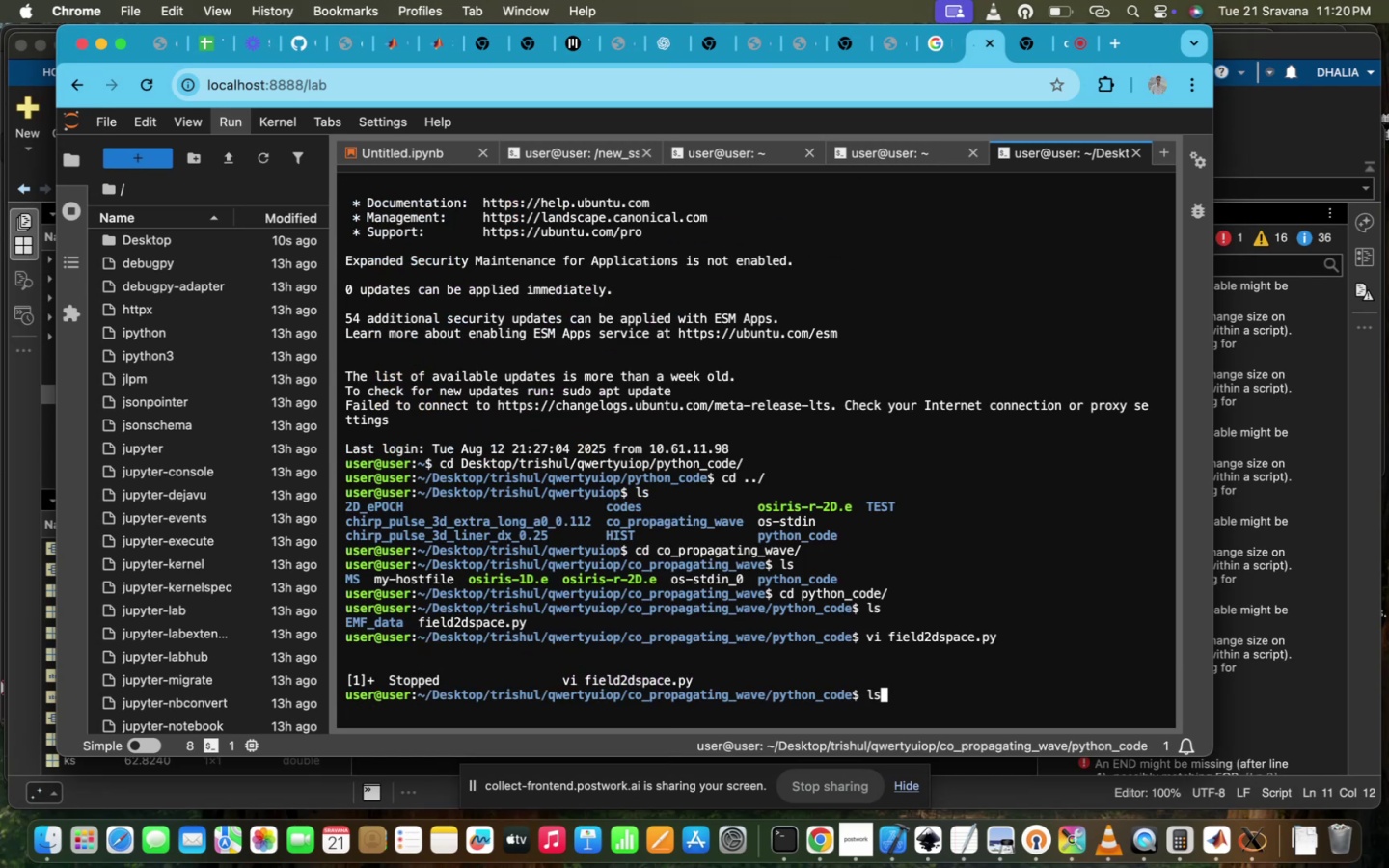 
key(ArrowUp)
 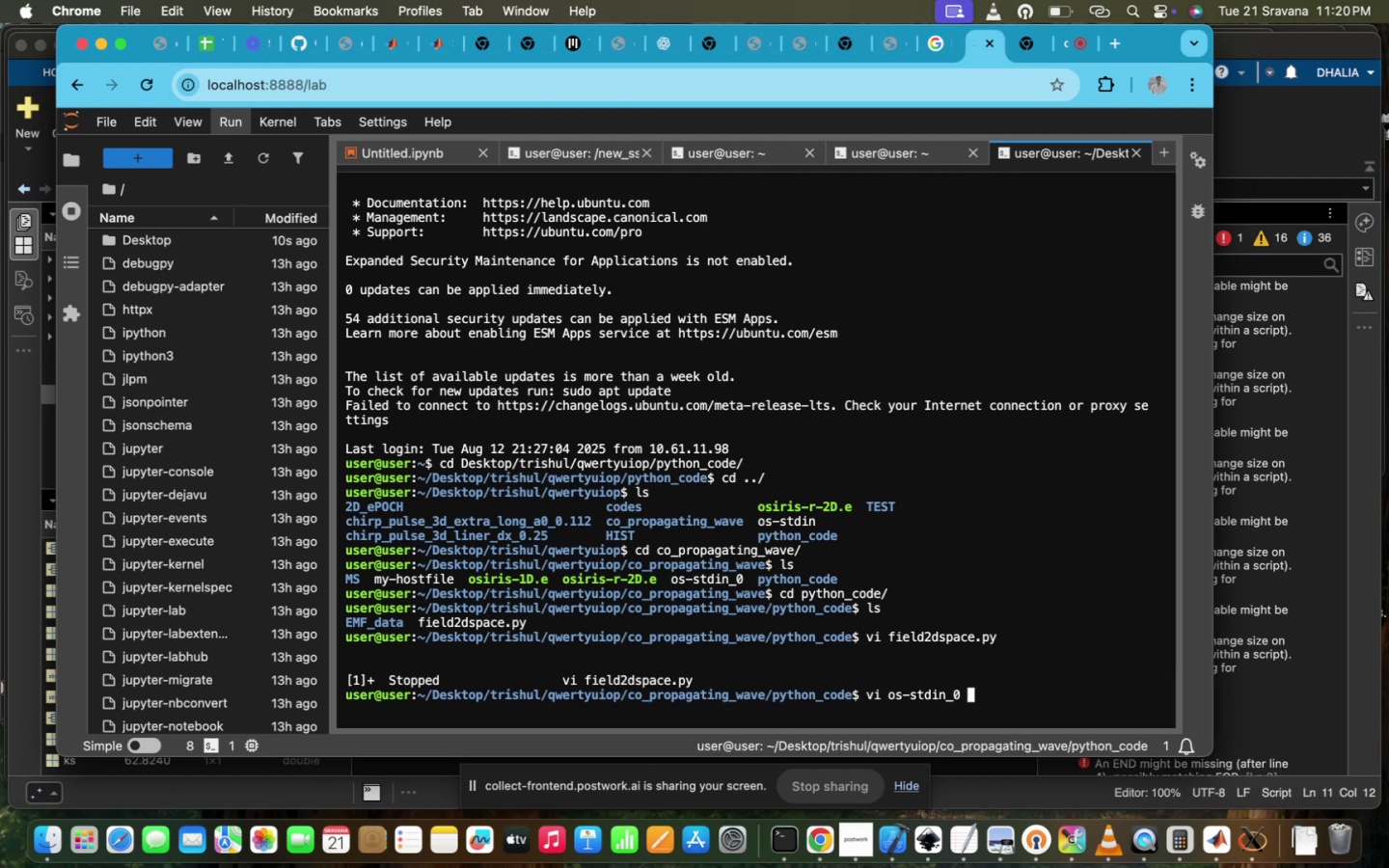 
hold_key(key=ArrowUp, duration=0.36)
 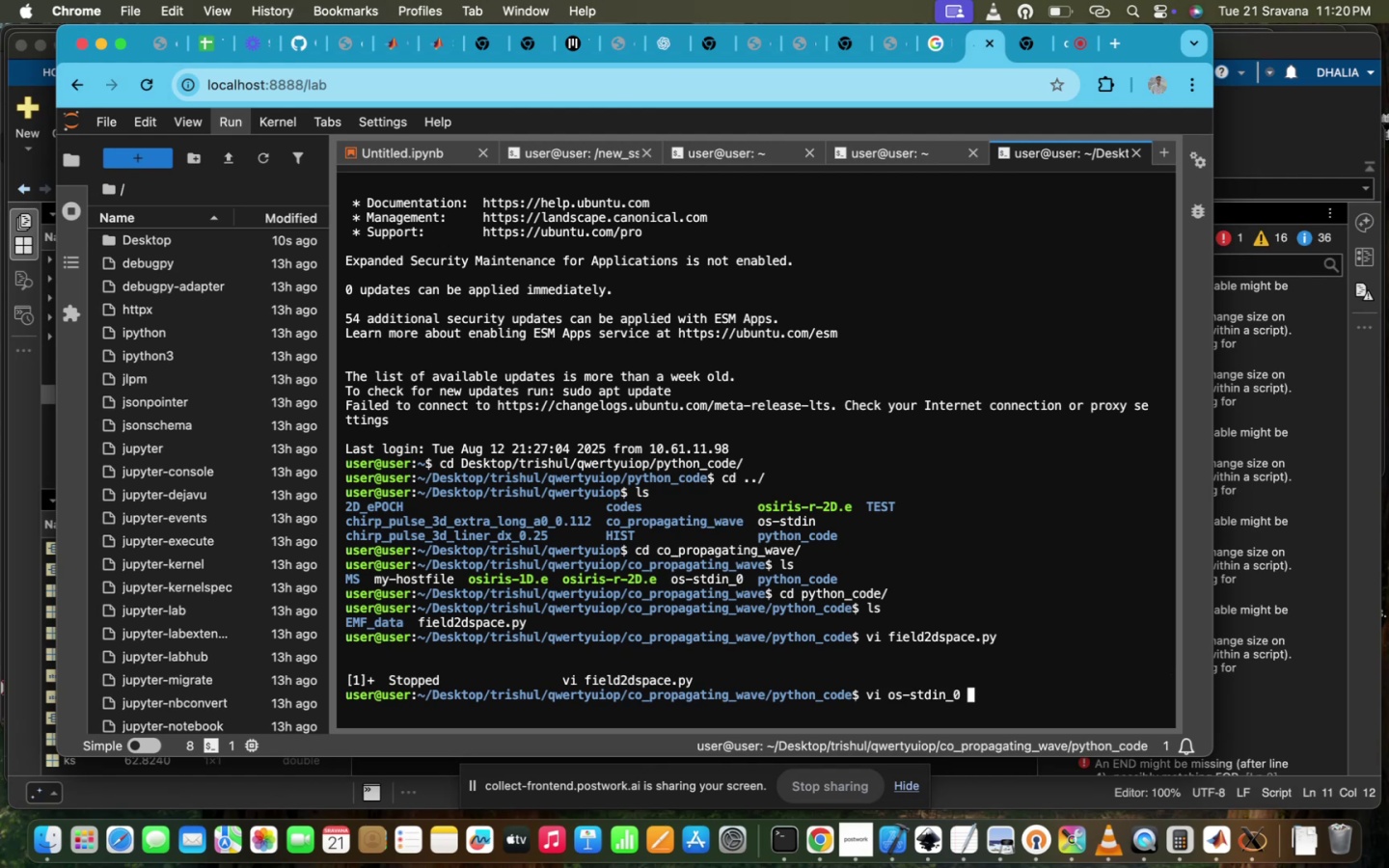 
key(ArrowUp)
 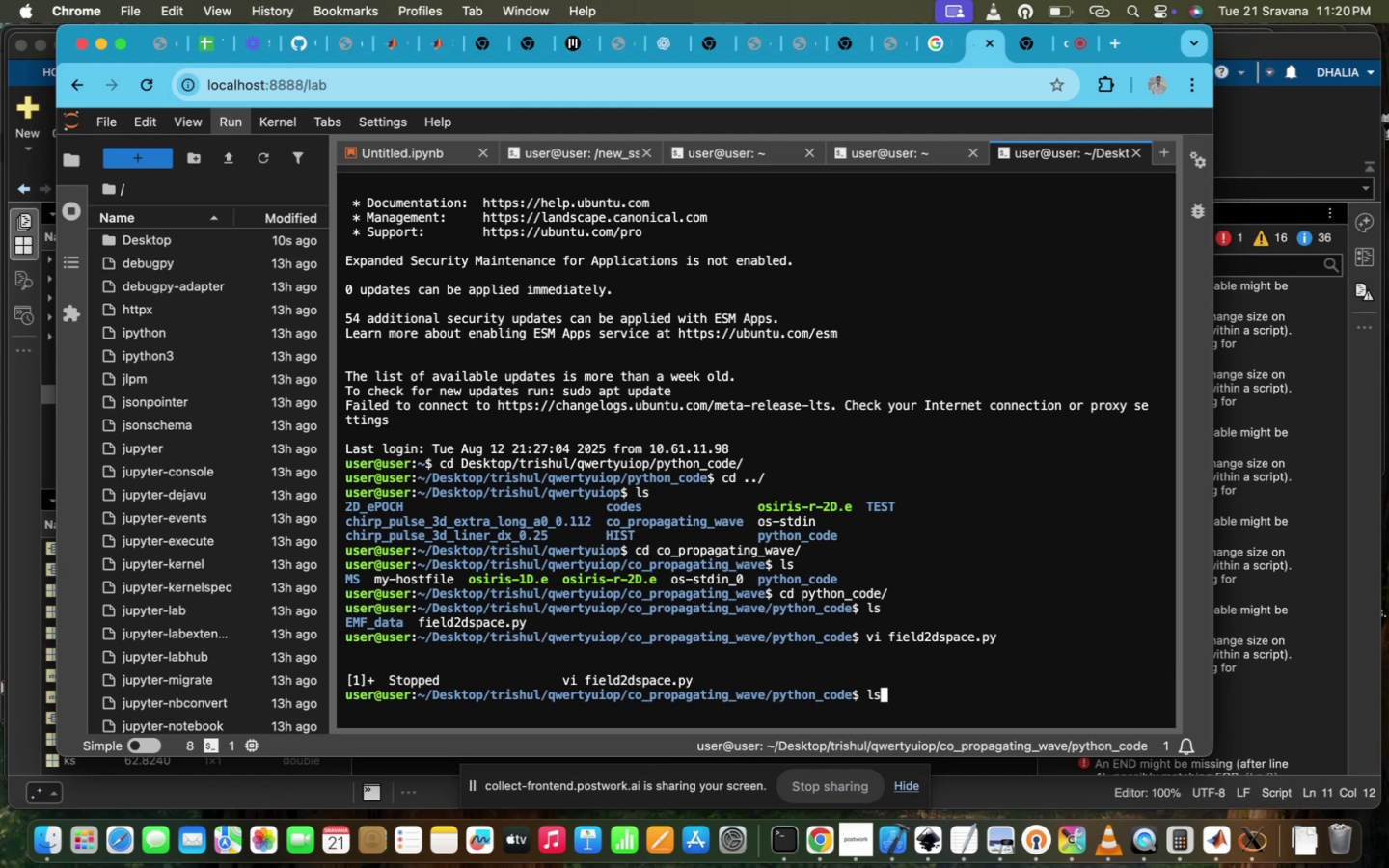 
key(ArrowUp)
 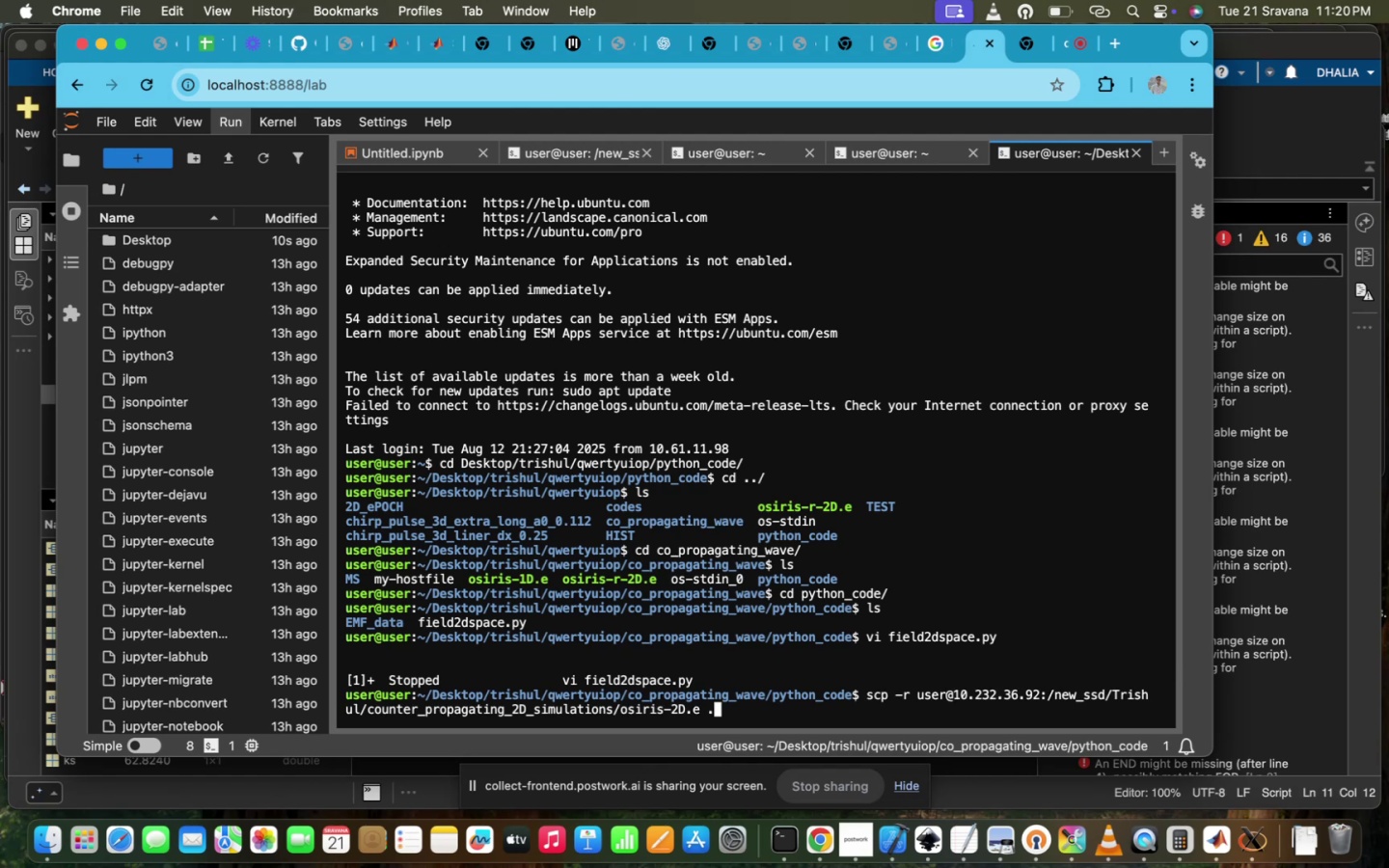 
key(ArrowUp)
 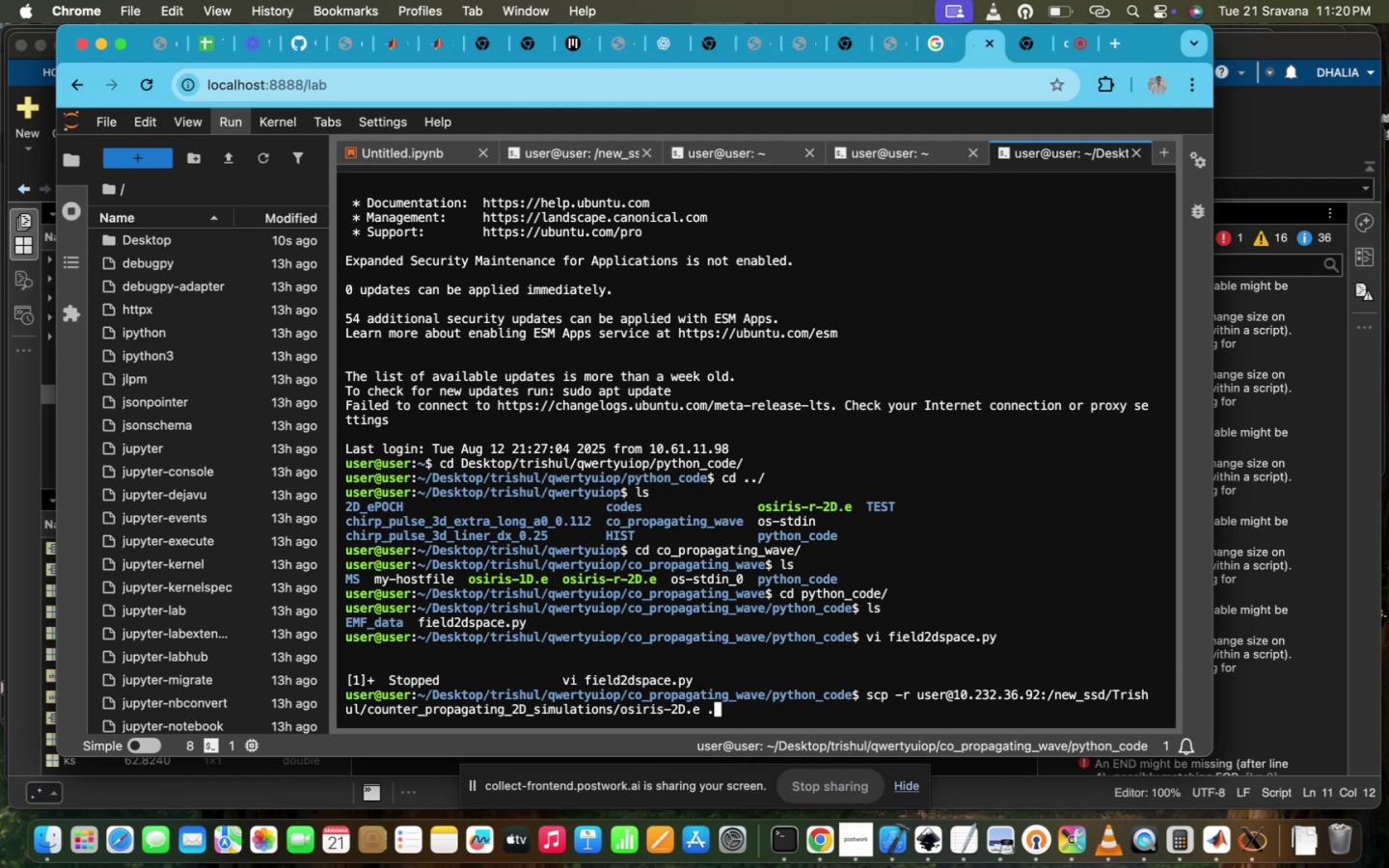 
key(ArrowUp)
 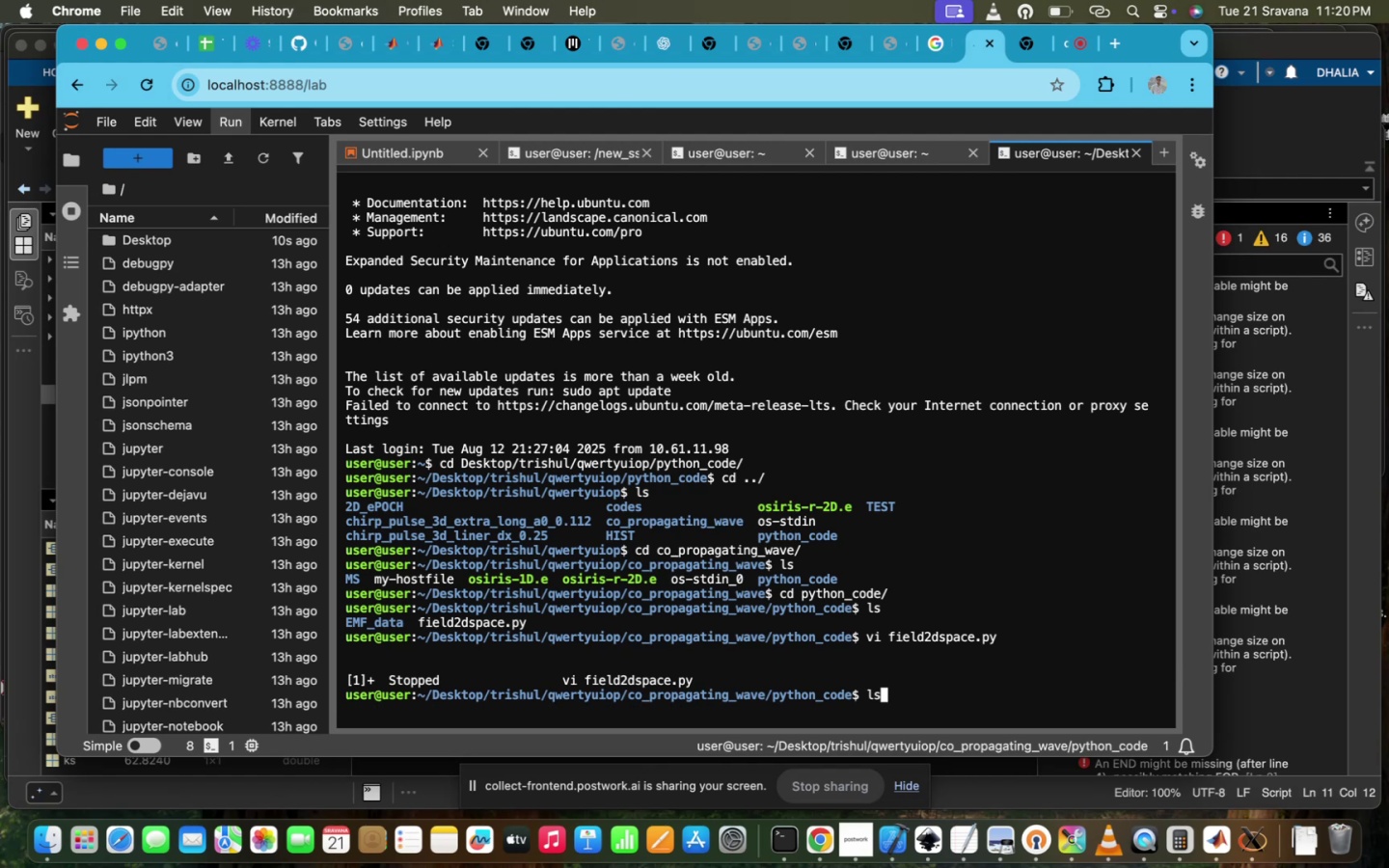 
key(ArrowDown)
 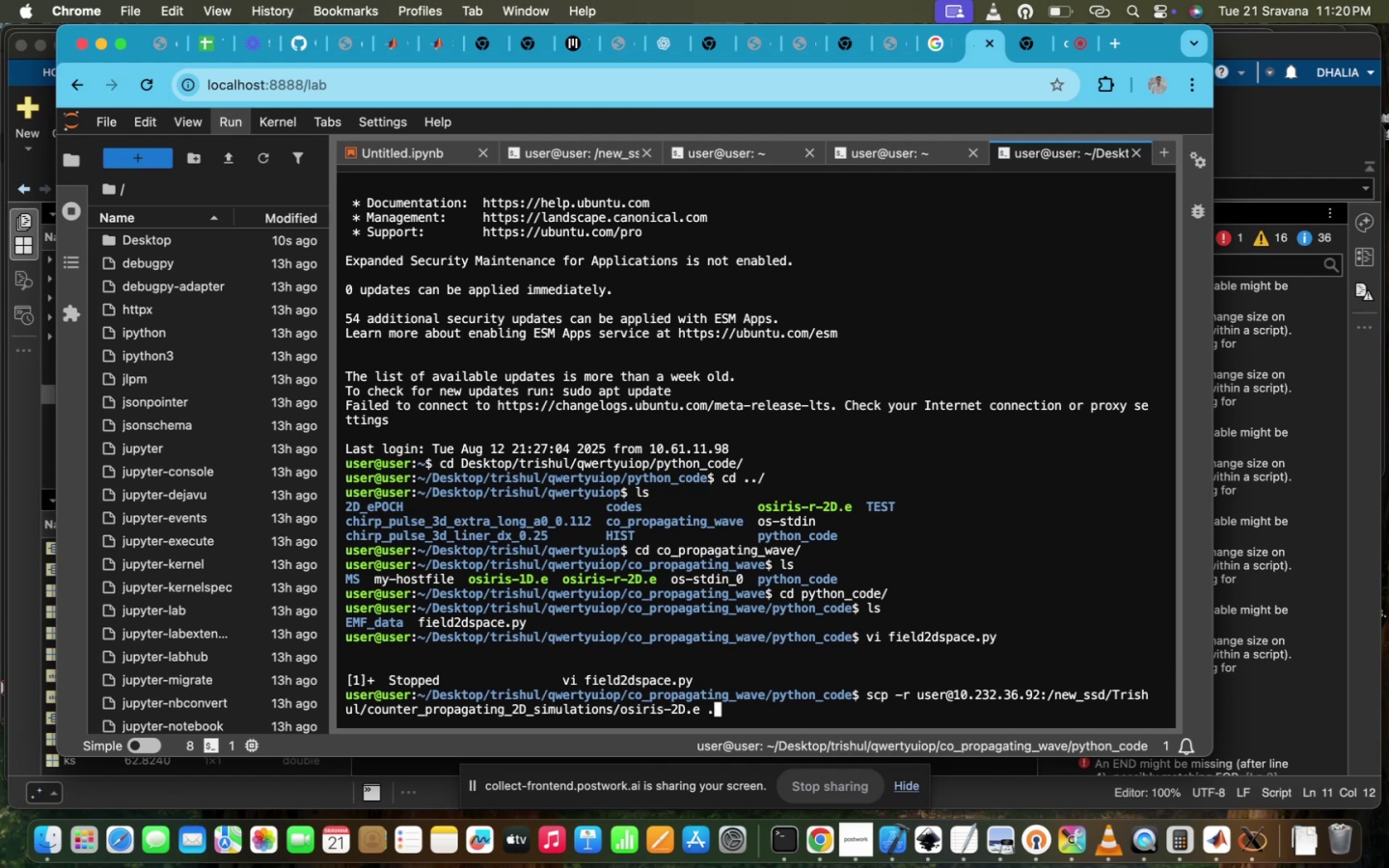 
key(ArrowLeft)
 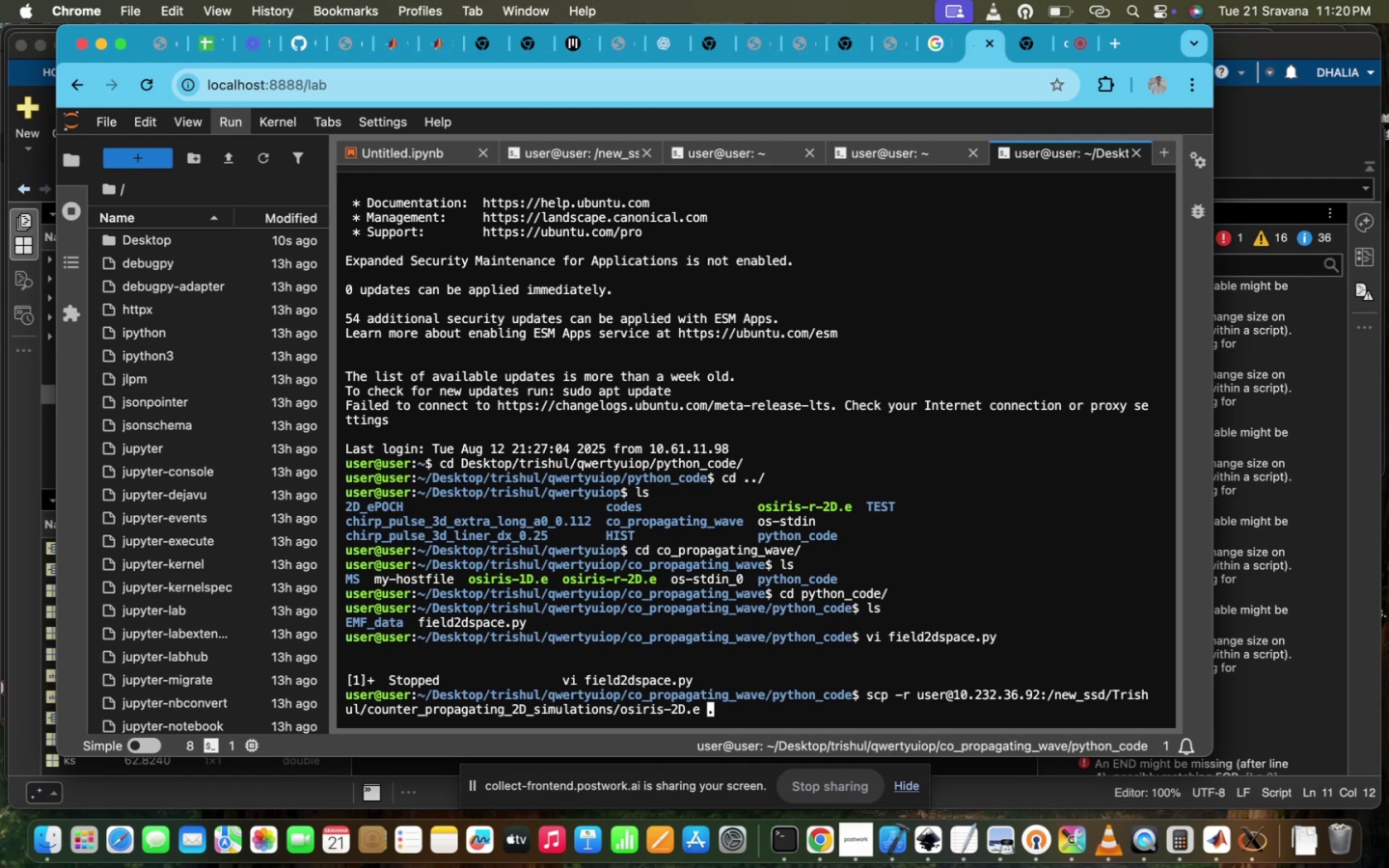 
key(ArrowLeft)
 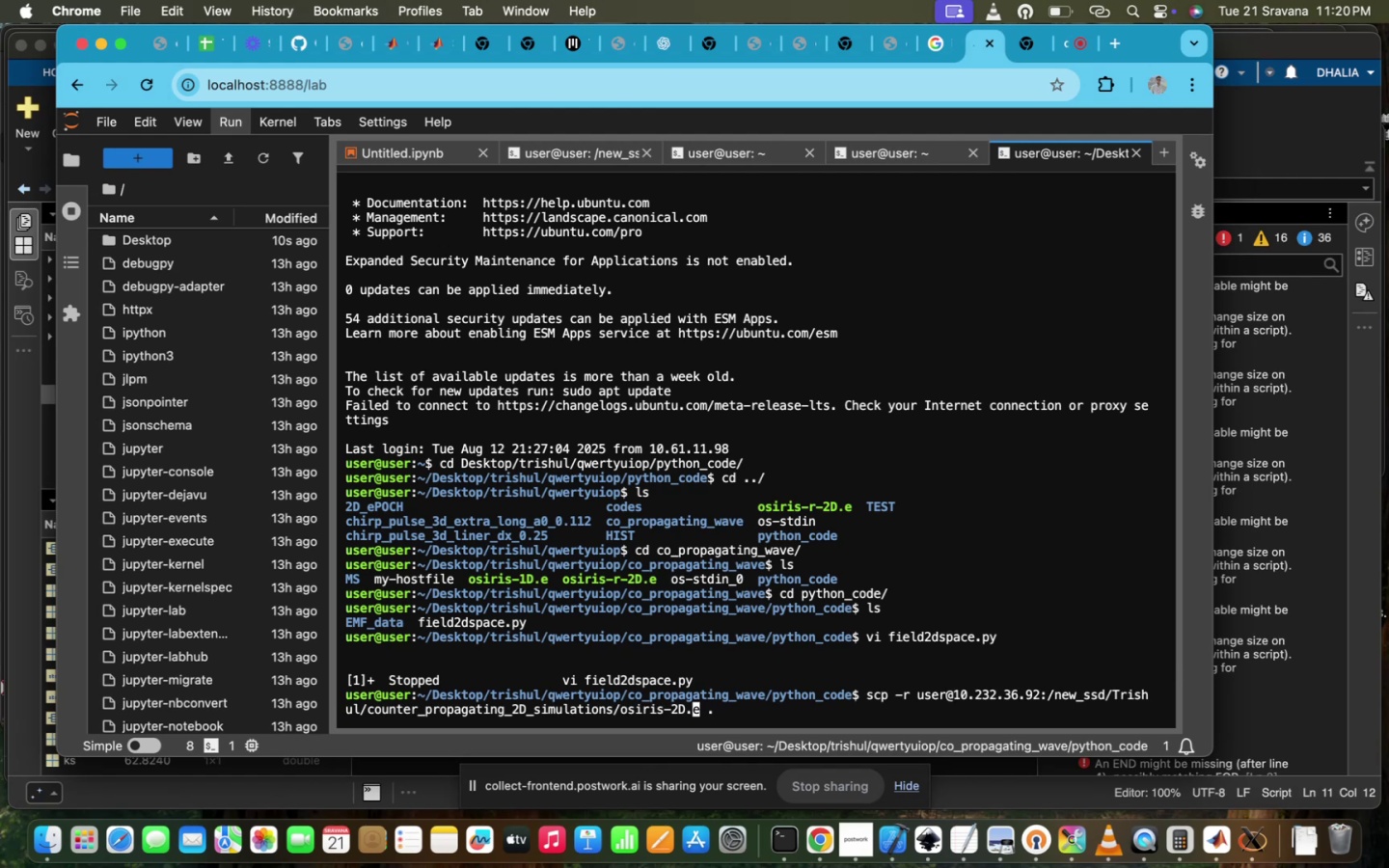 
key(ArrowLeft)
 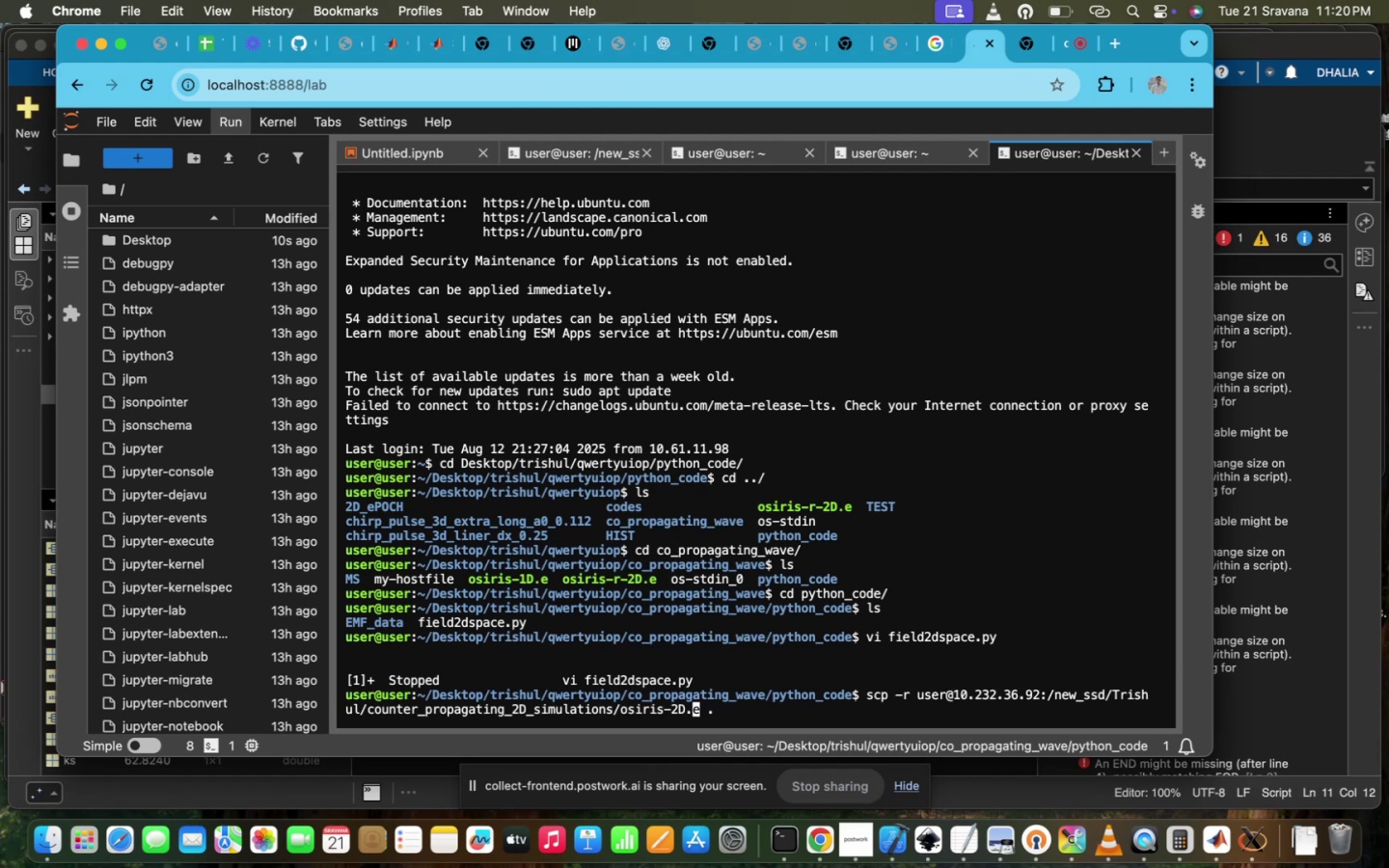 
key(ArrowLeft)
 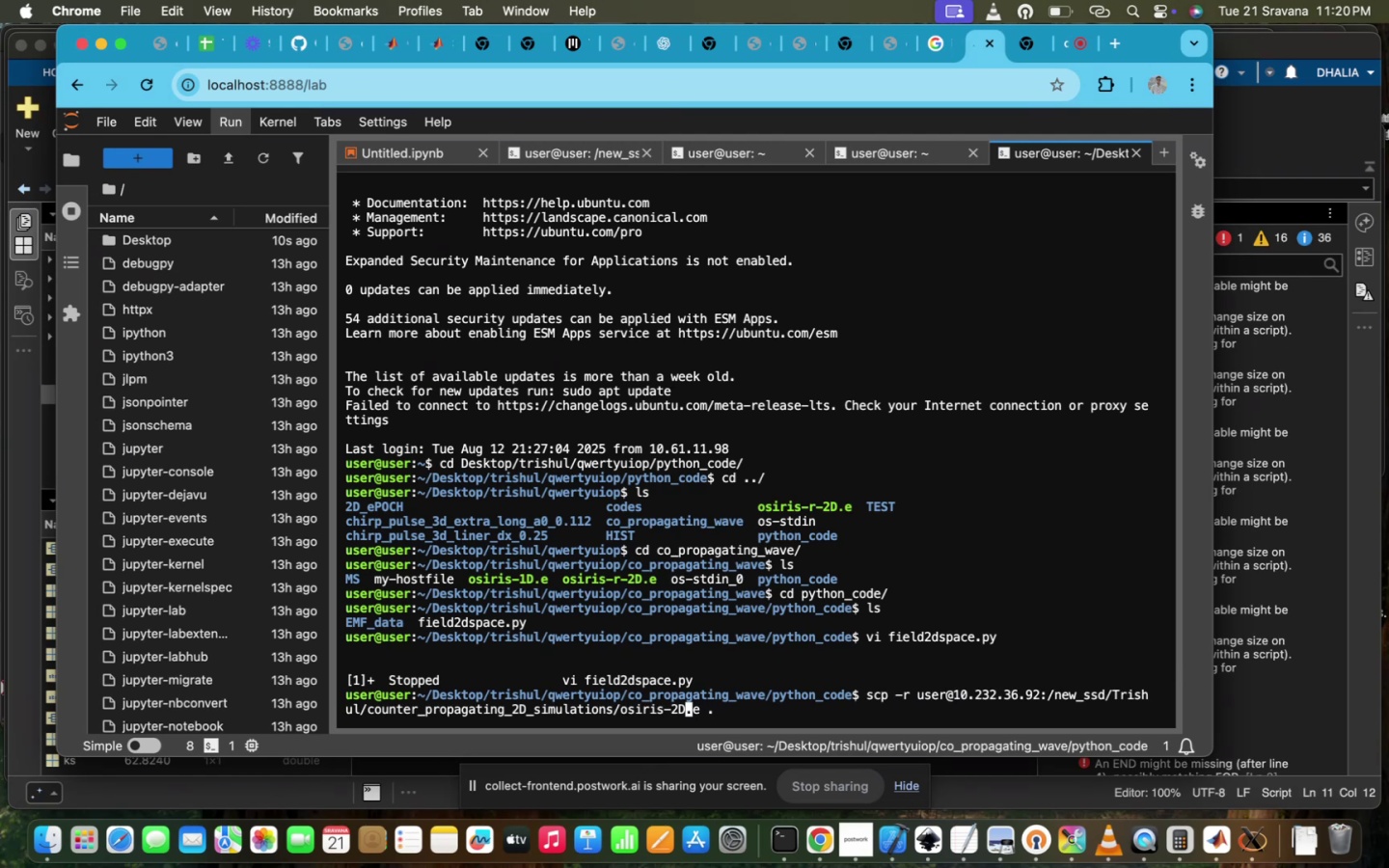 
key(ArrowRight)
 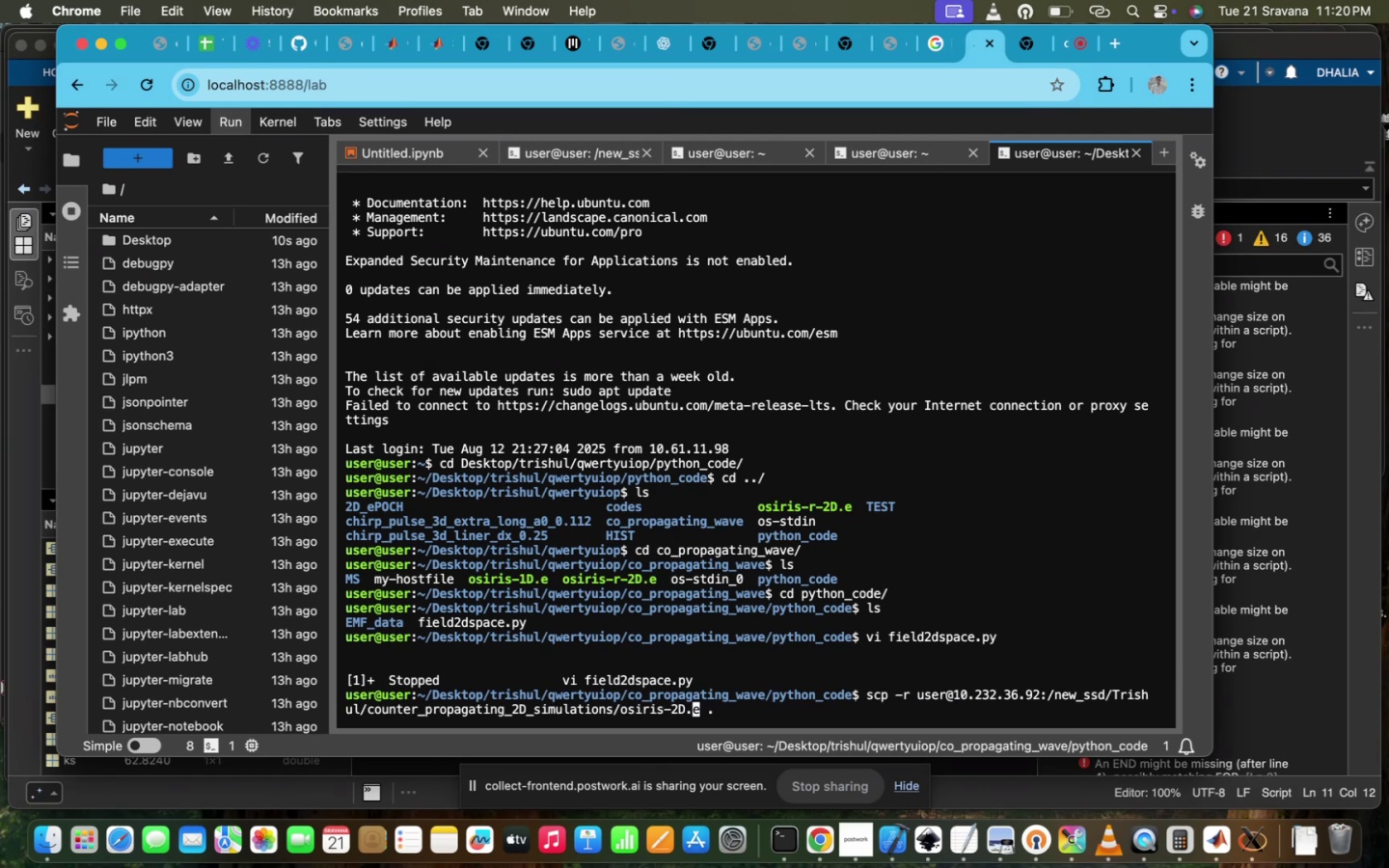 
hold_key(key=ArrowRight, duration=0.3)
 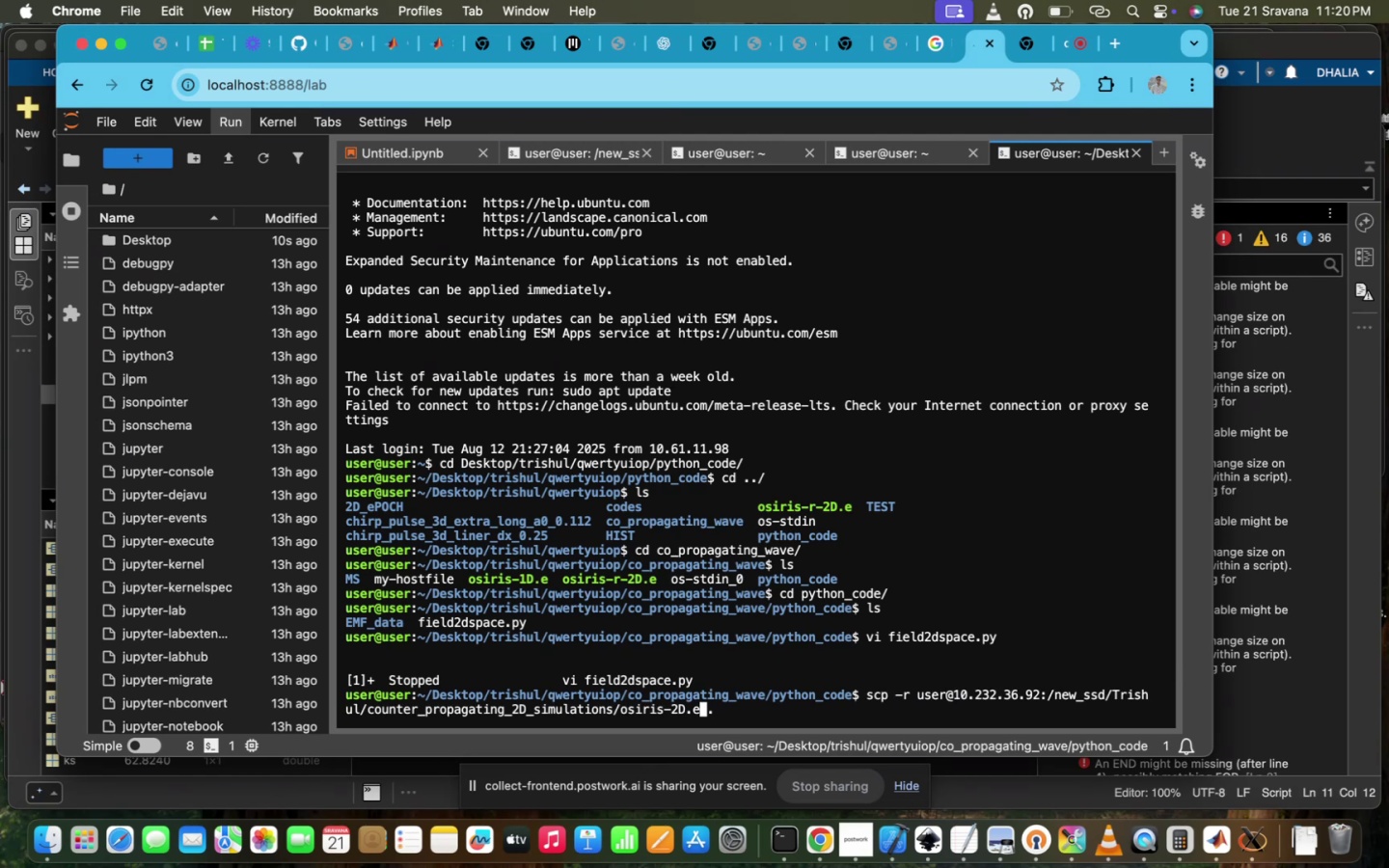 
hold_key(key=Backspace, duration=1.15)
 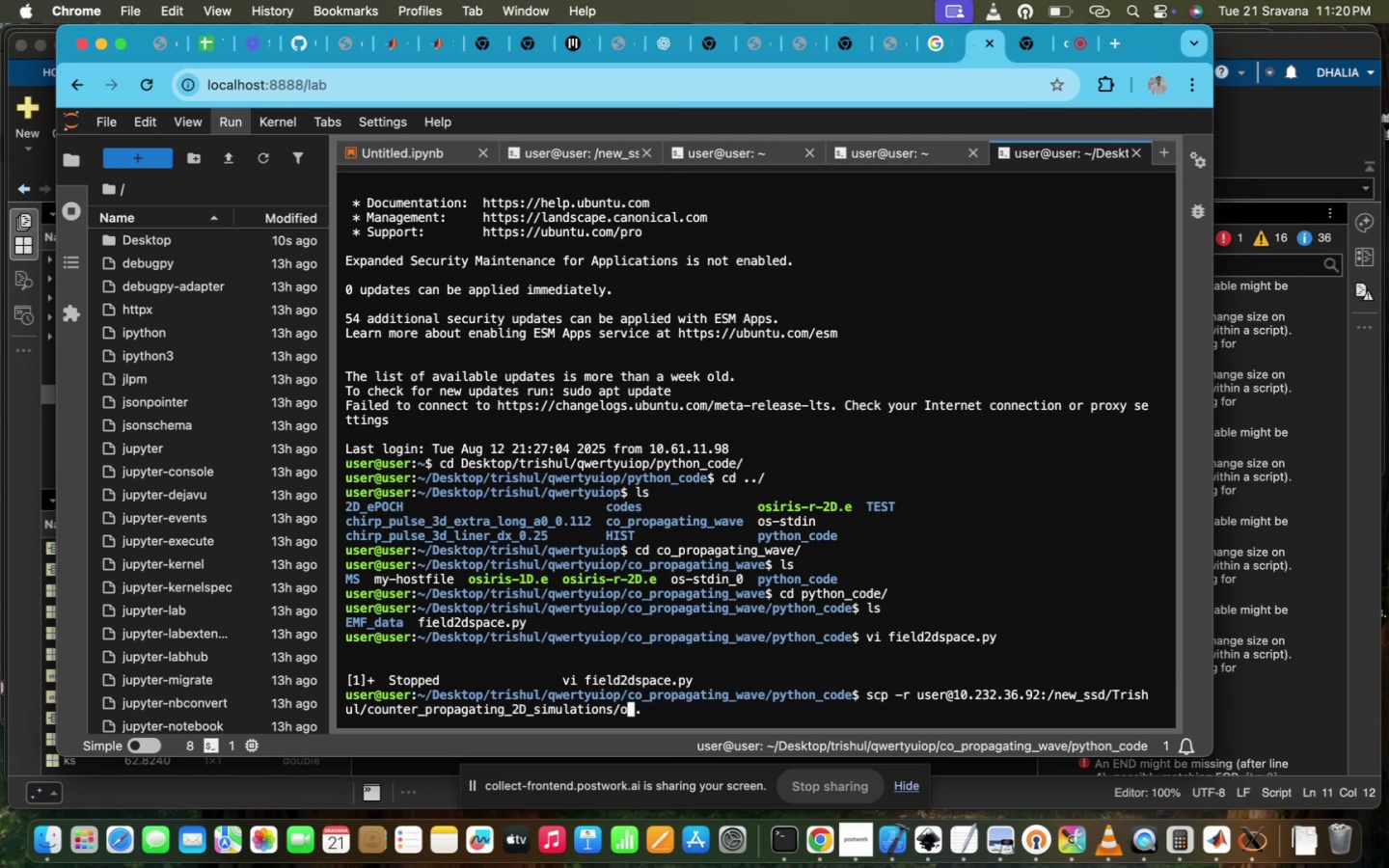 
key(Backspace)
key(Backspace)
type(PYTHON_O)
key(Backspace)
type(CODE/)
 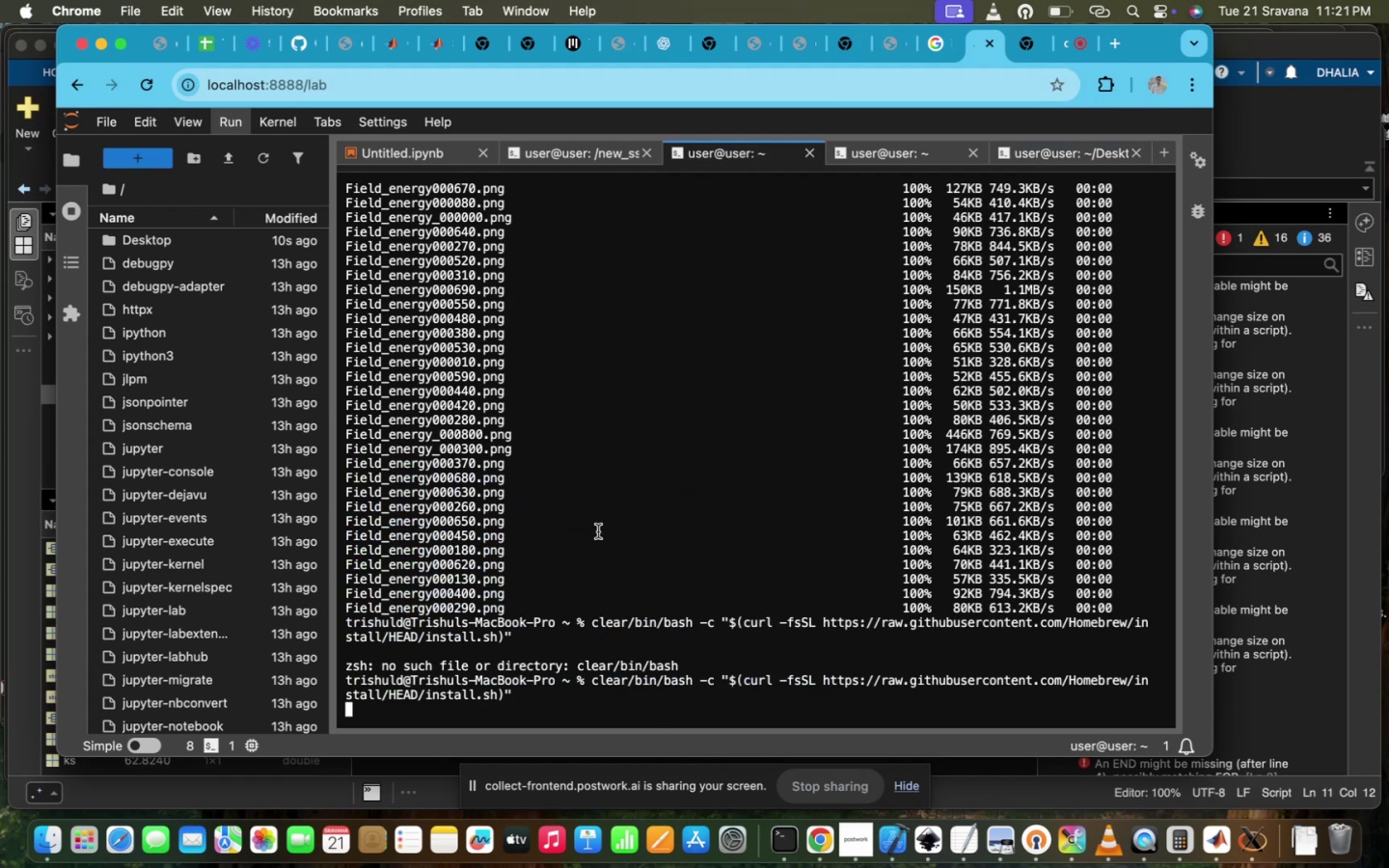 
double_click([575, 151])
 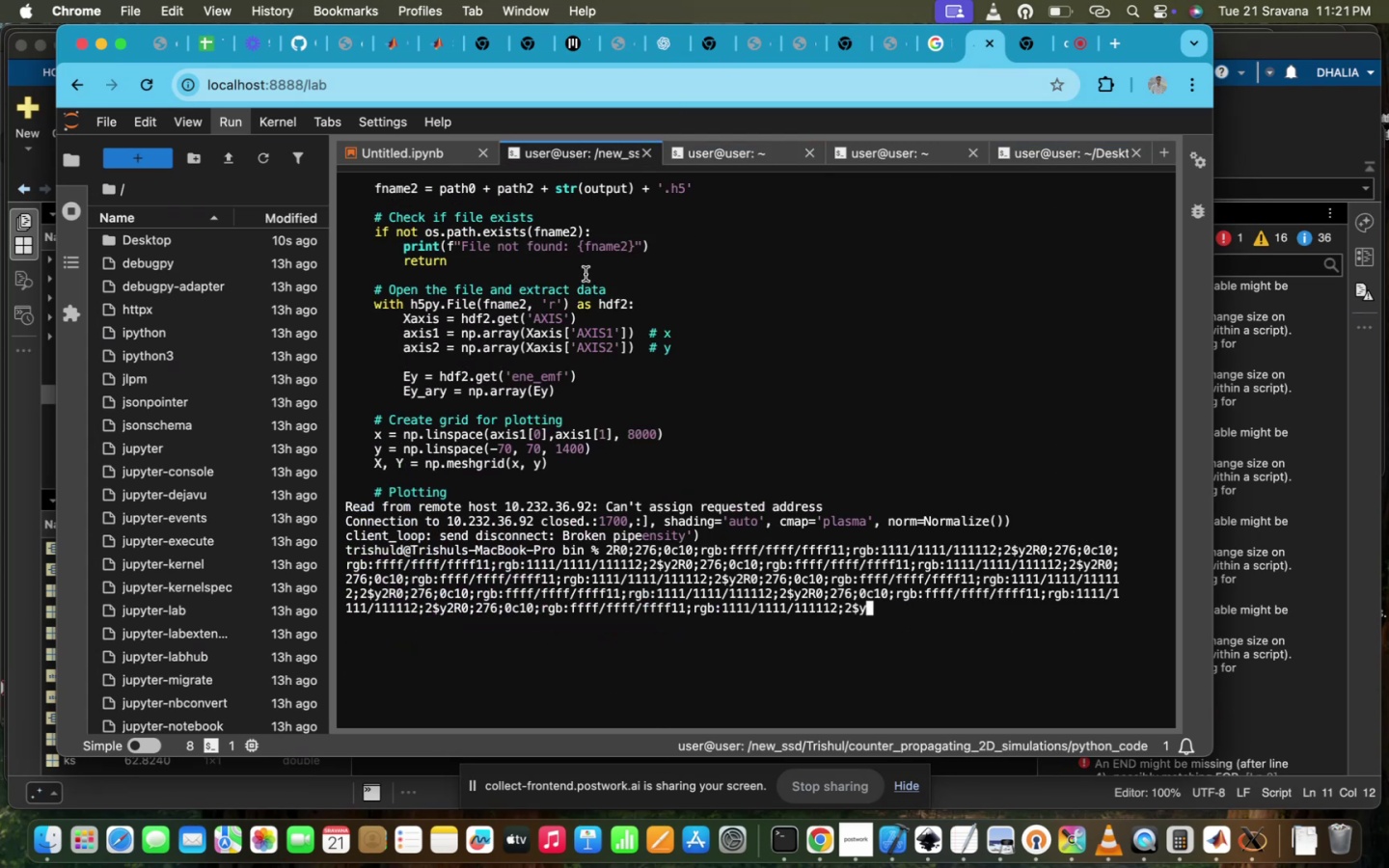 
key(Control+Z)
 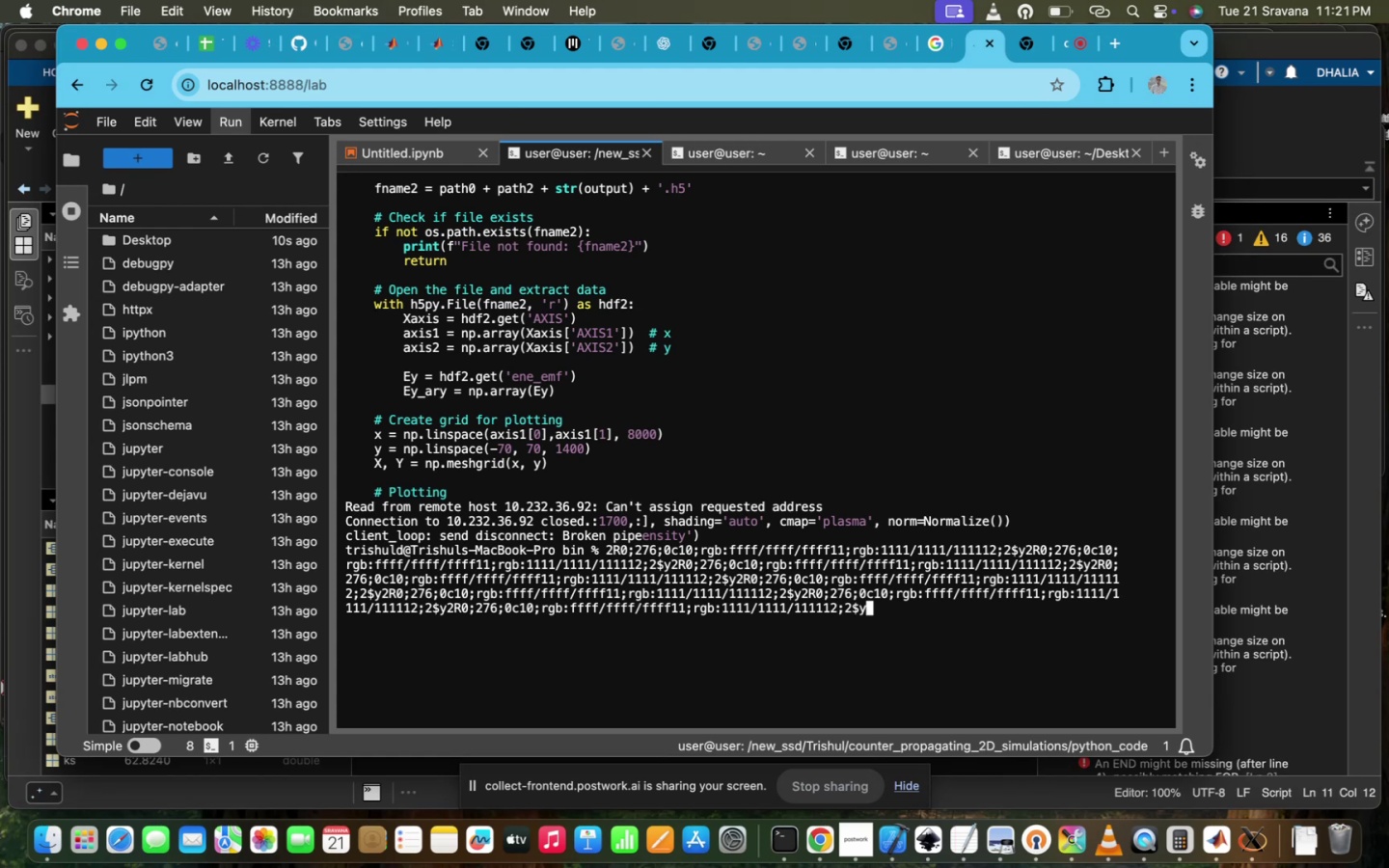 
key(Enter)
 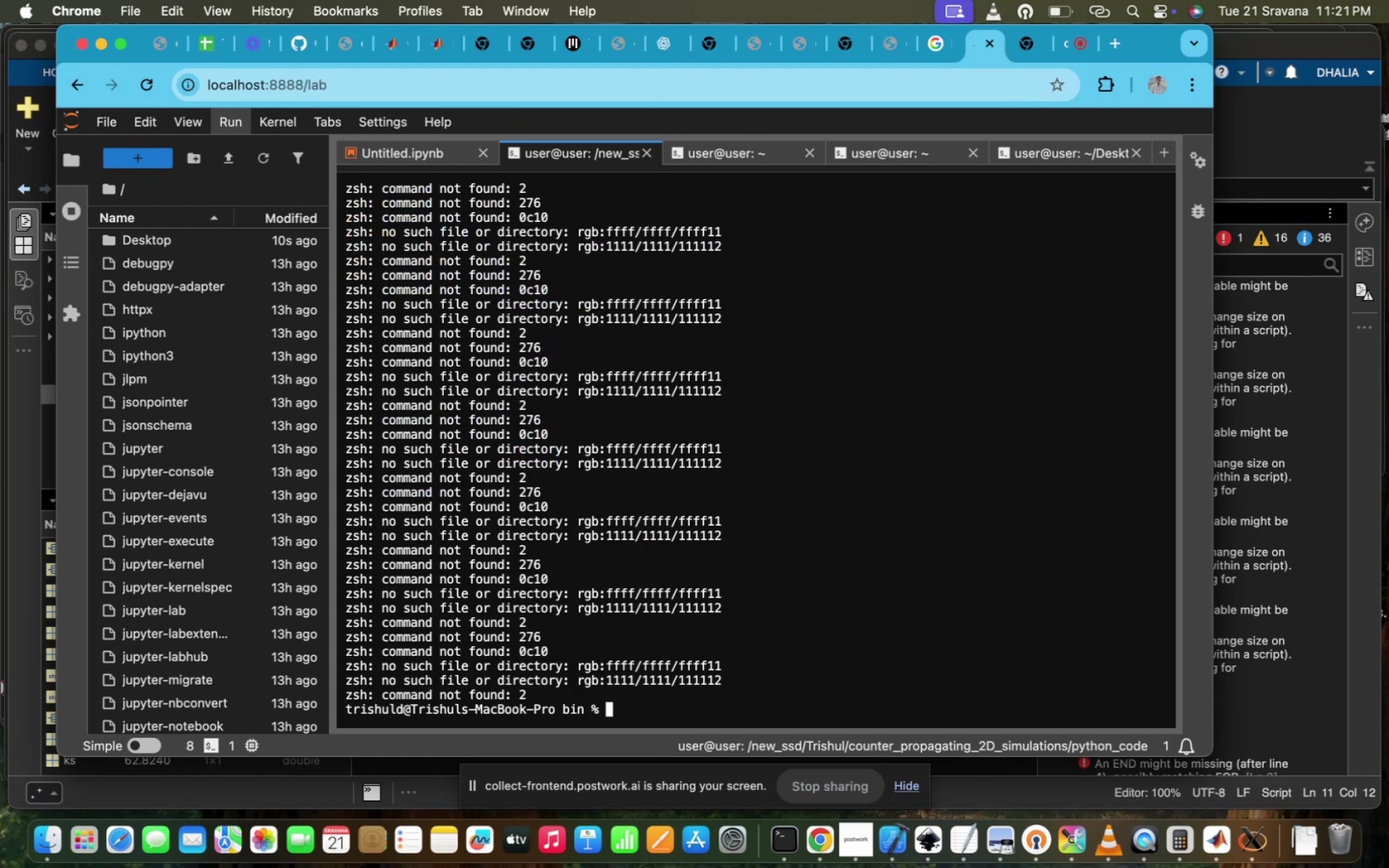 
hold_key(key=ArrowUp, duration=0.3)
 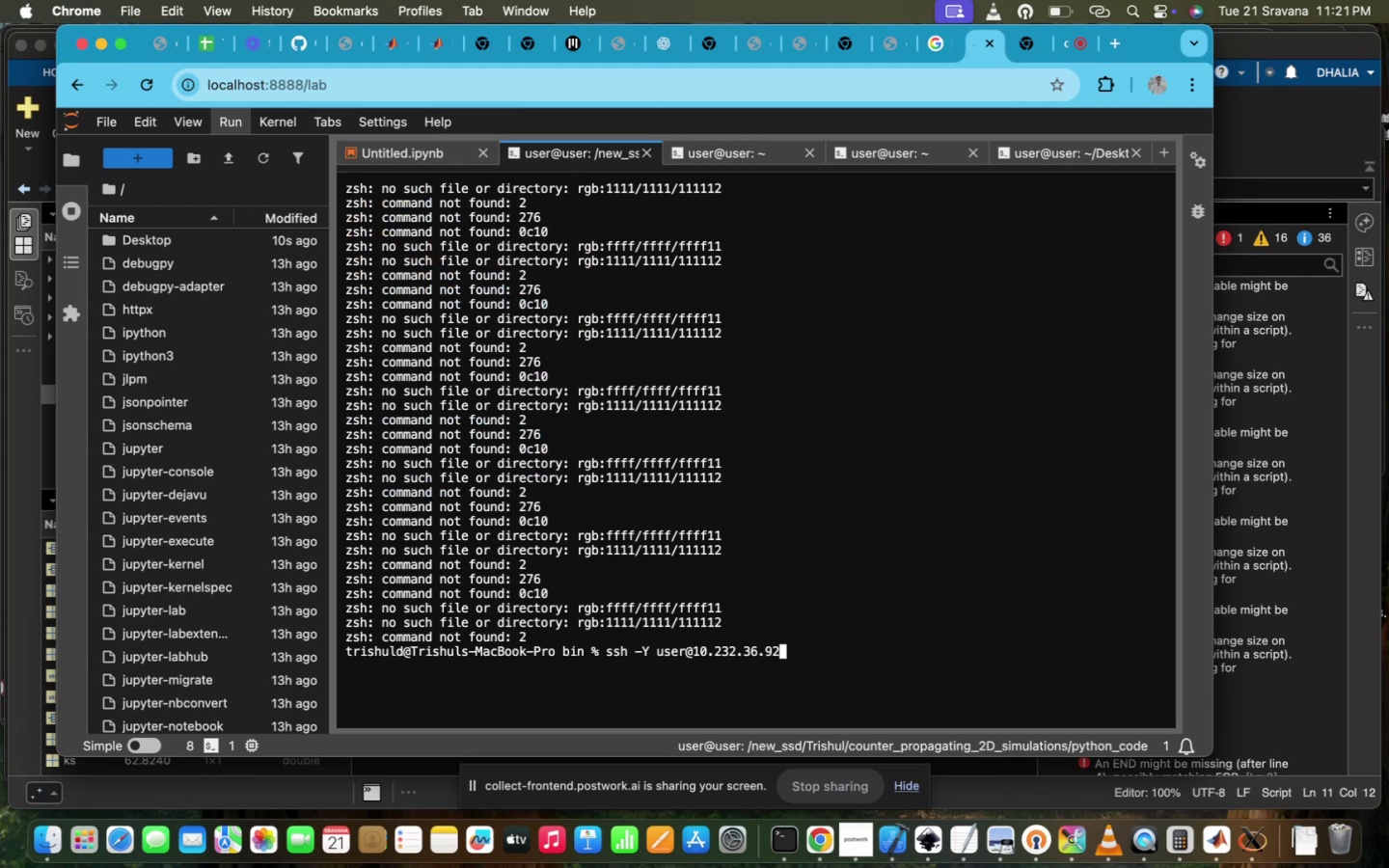 
key(ArrowUp)
 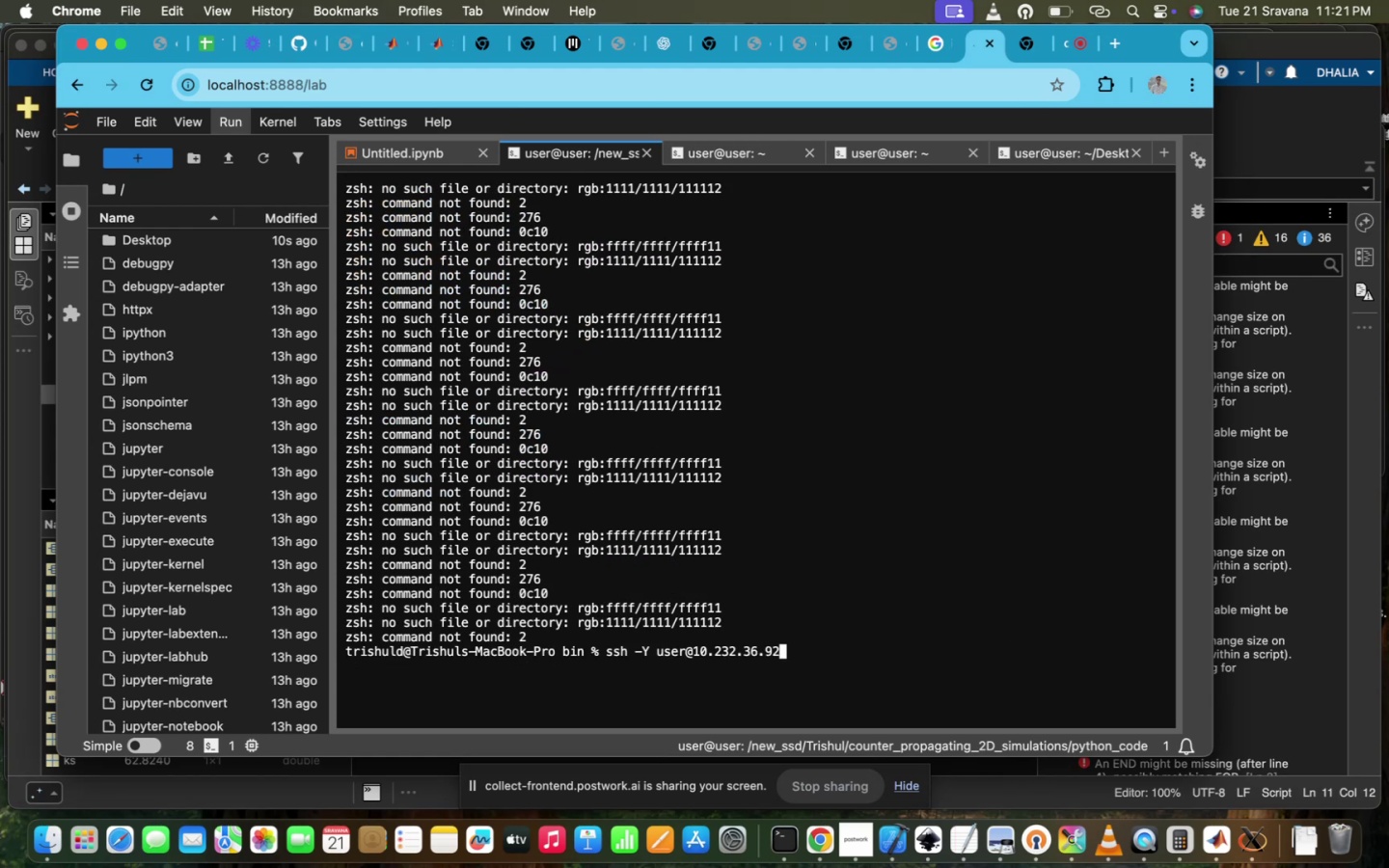 
key(Enter)
 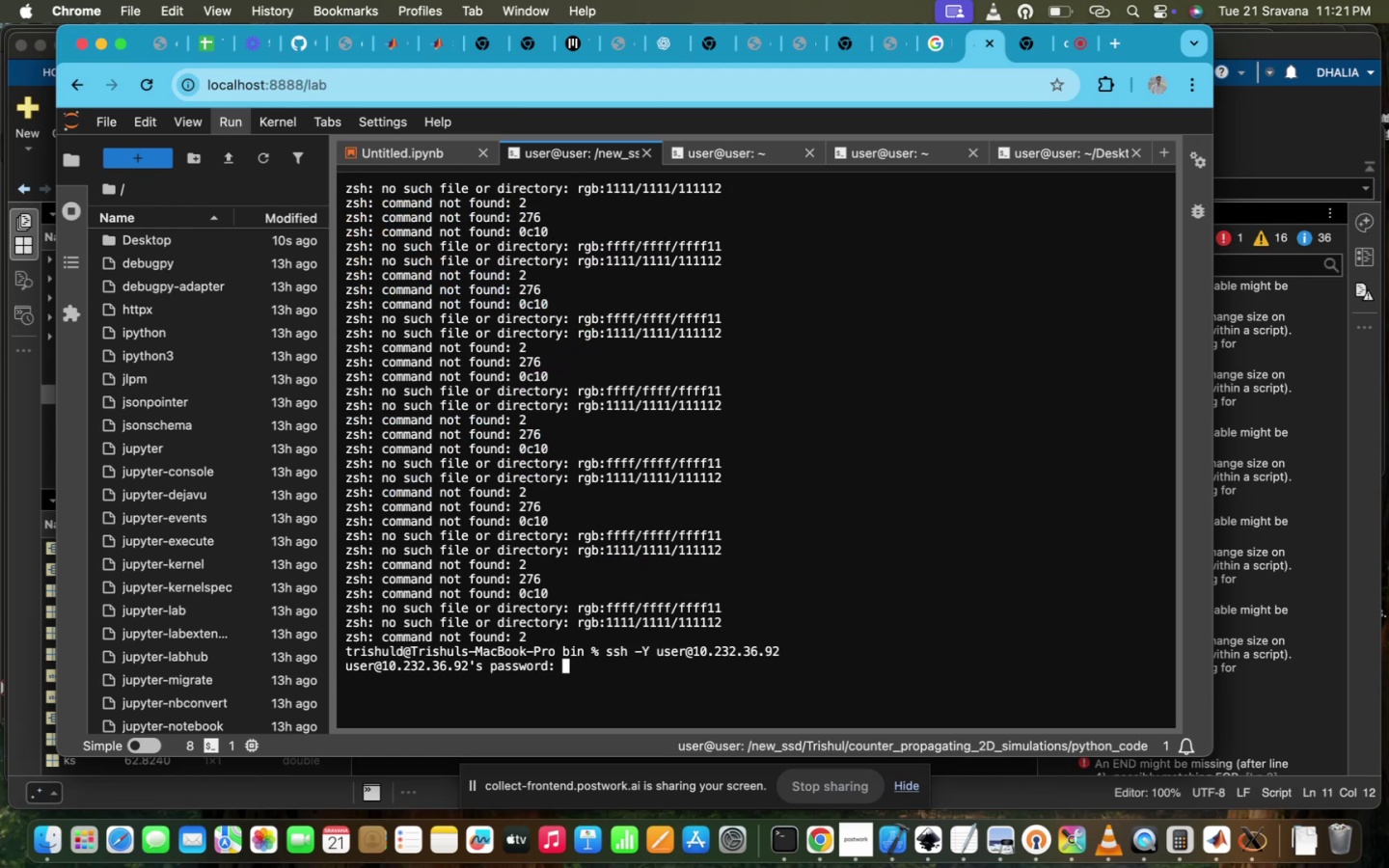 
type(PPL@IITD)
 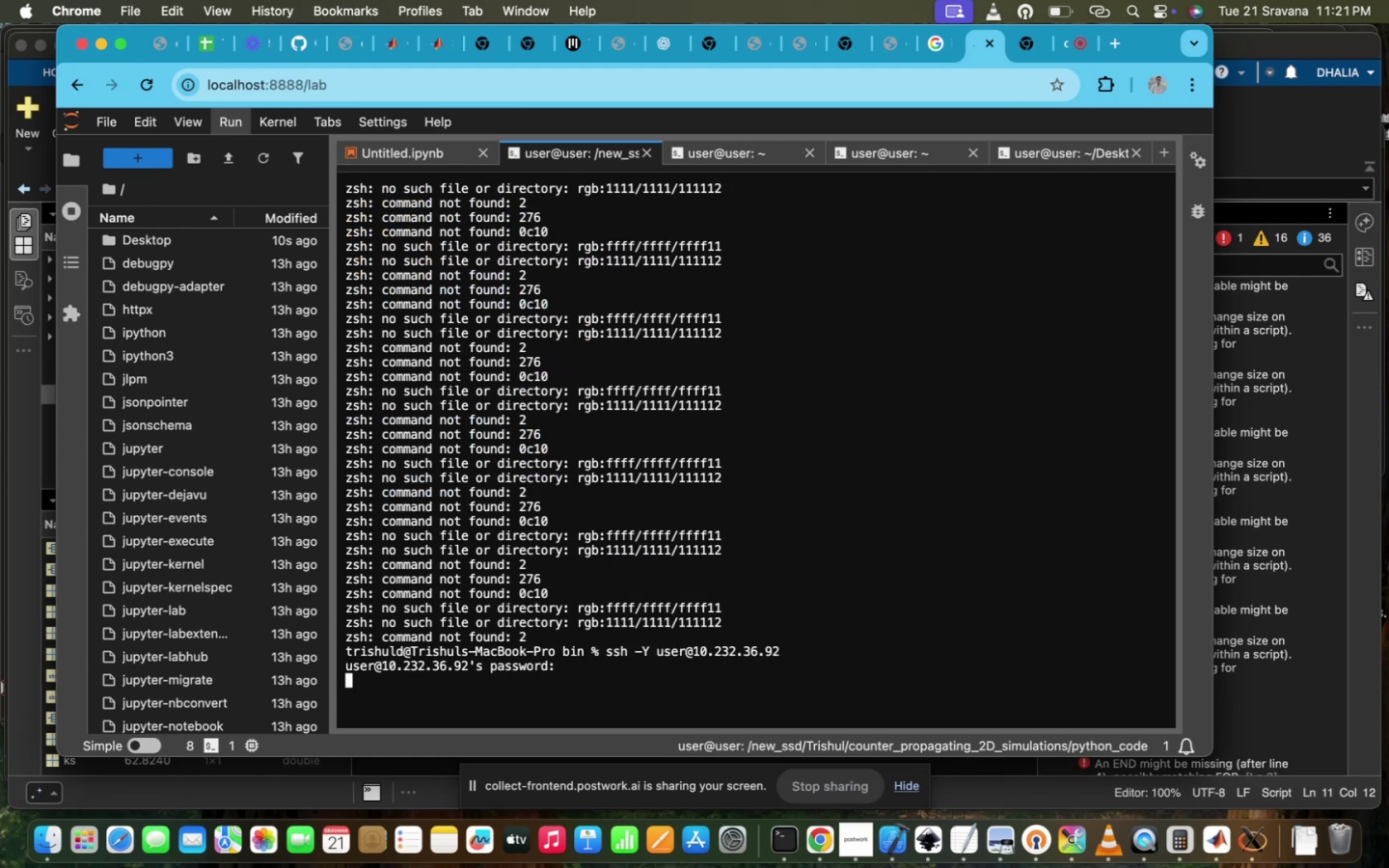 
 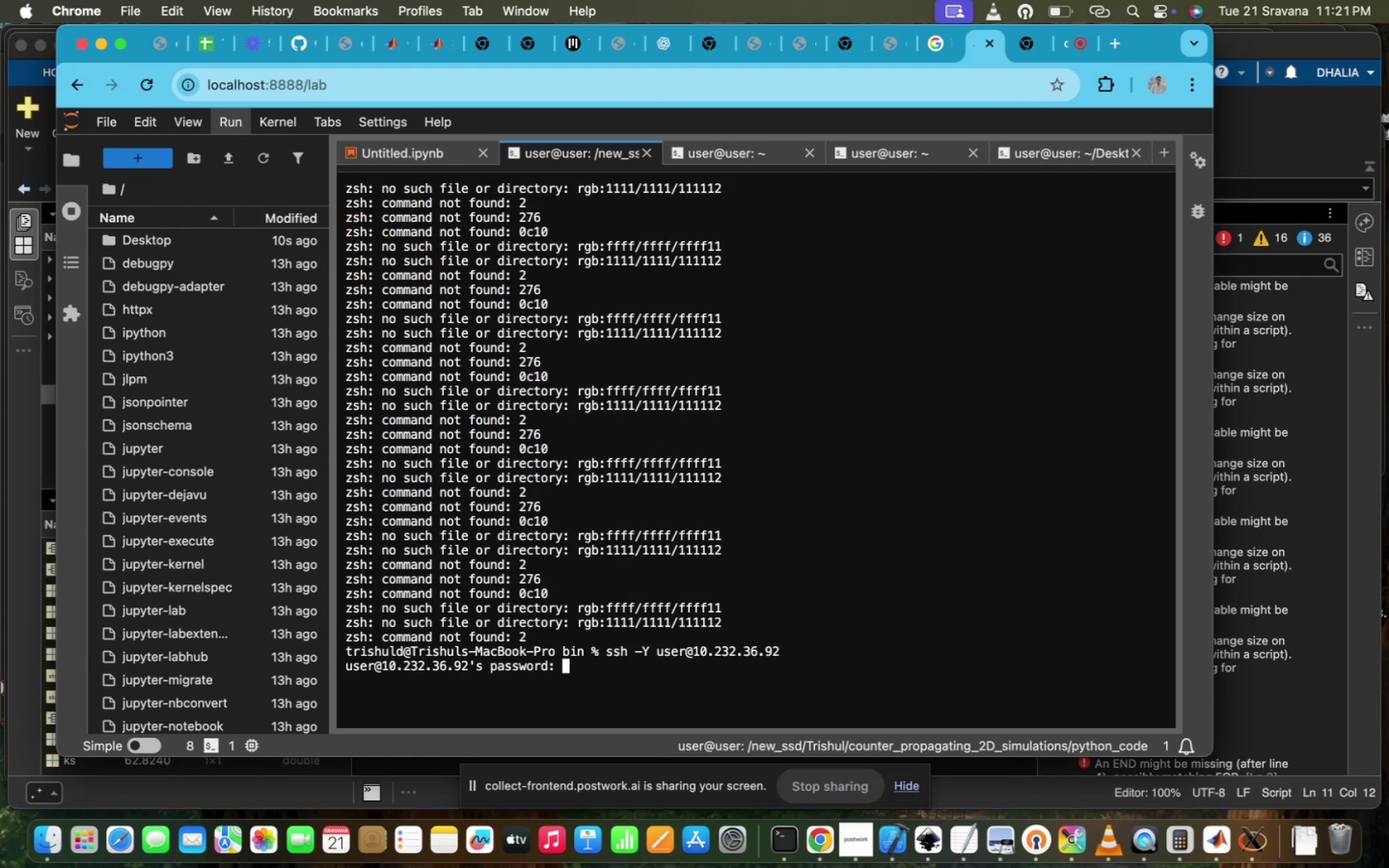 
key(Enter)
 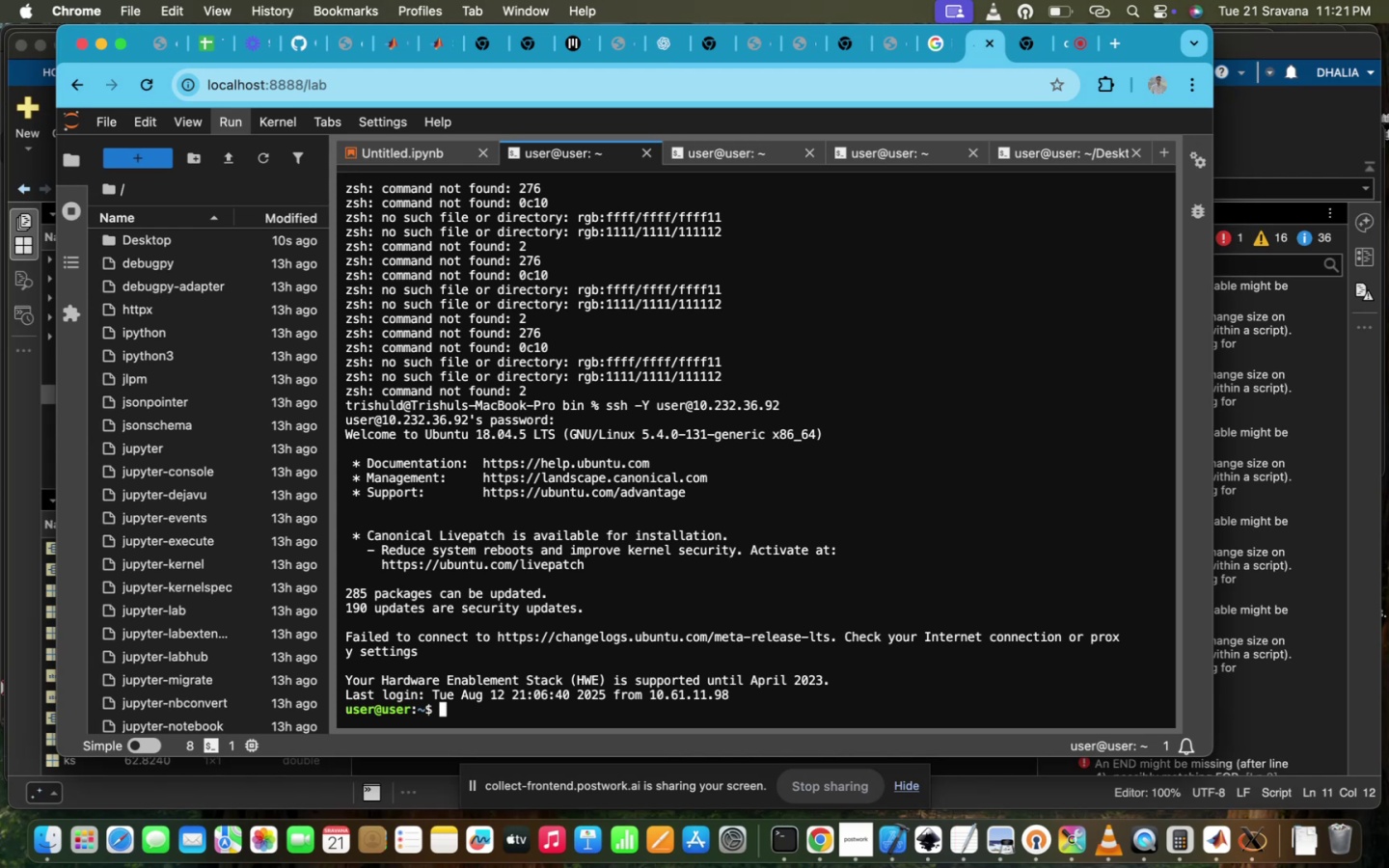 
type(LS)
 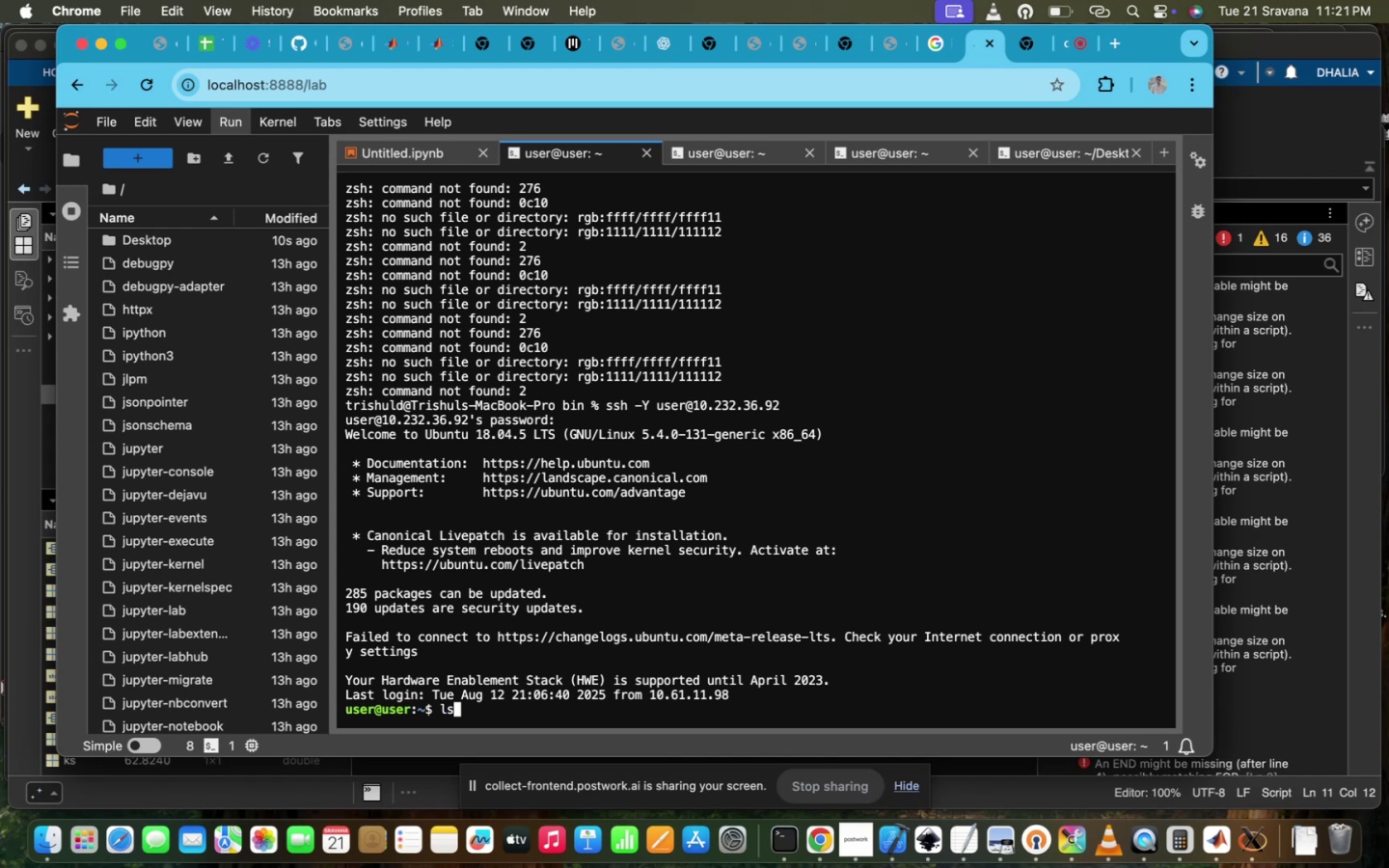 
key(Enter)
 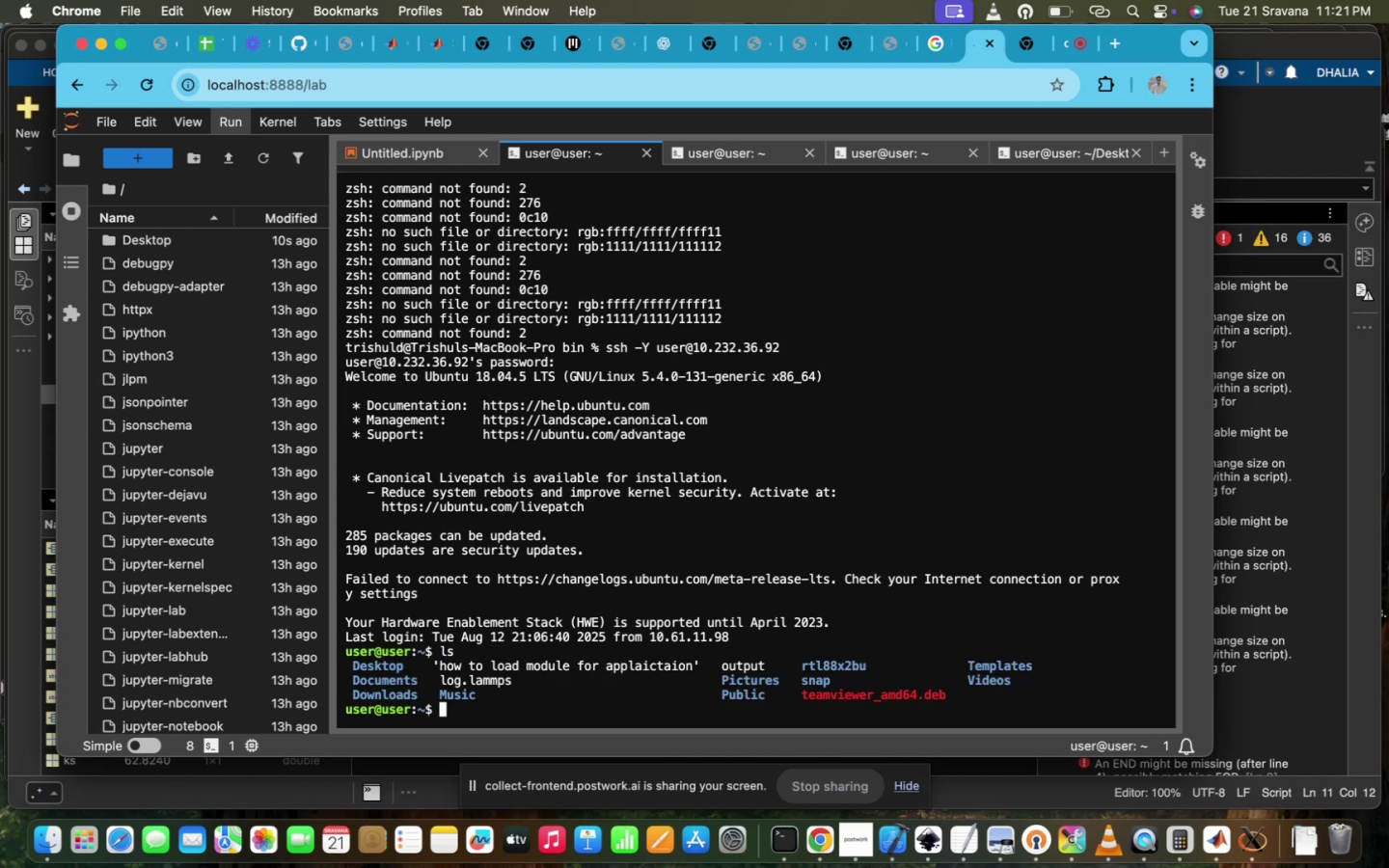 
type(CD d)
key(Backspace)
type(../../N)
key(Tab)
type(_)
key(Tab)
 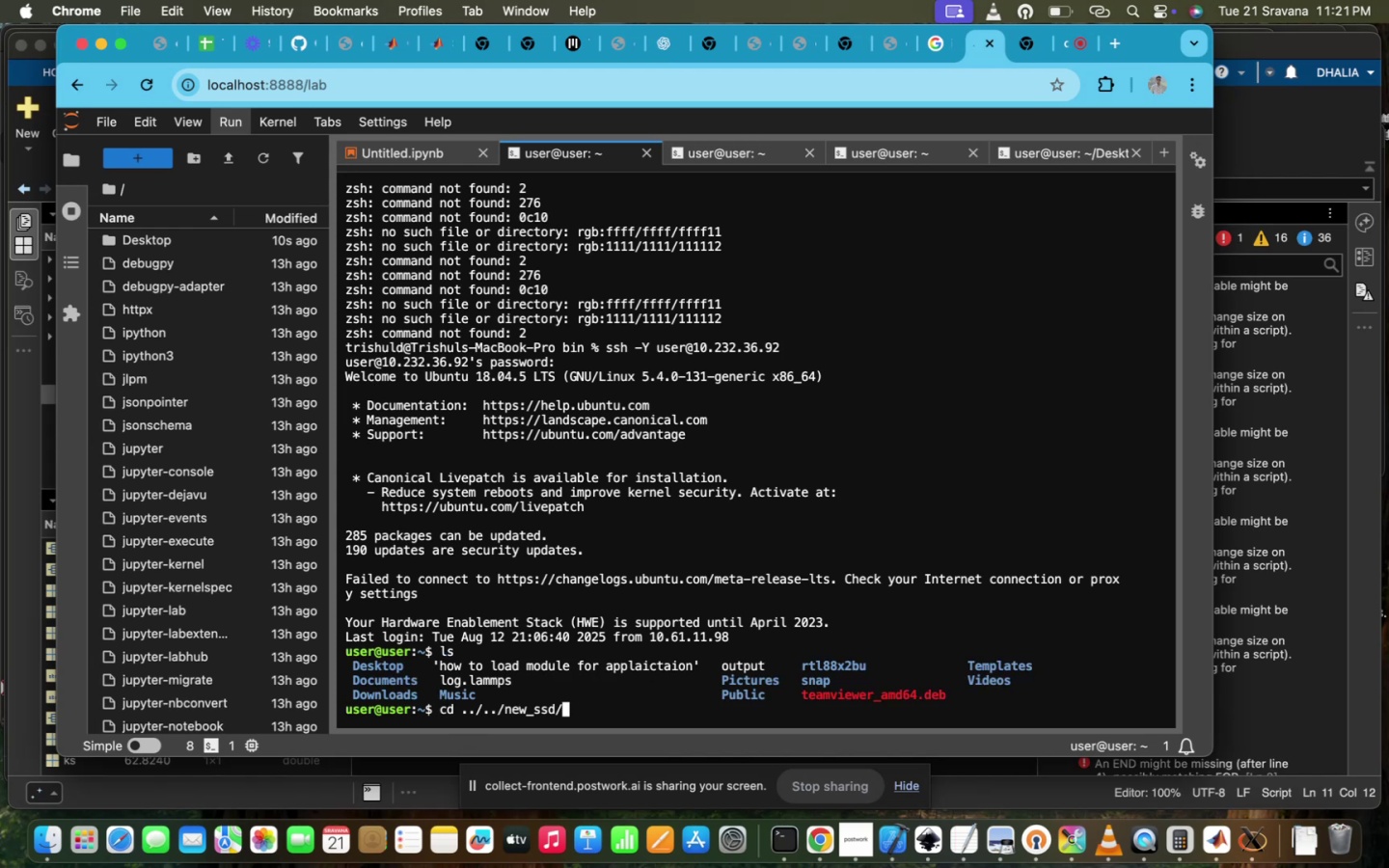 
key(Enter)
 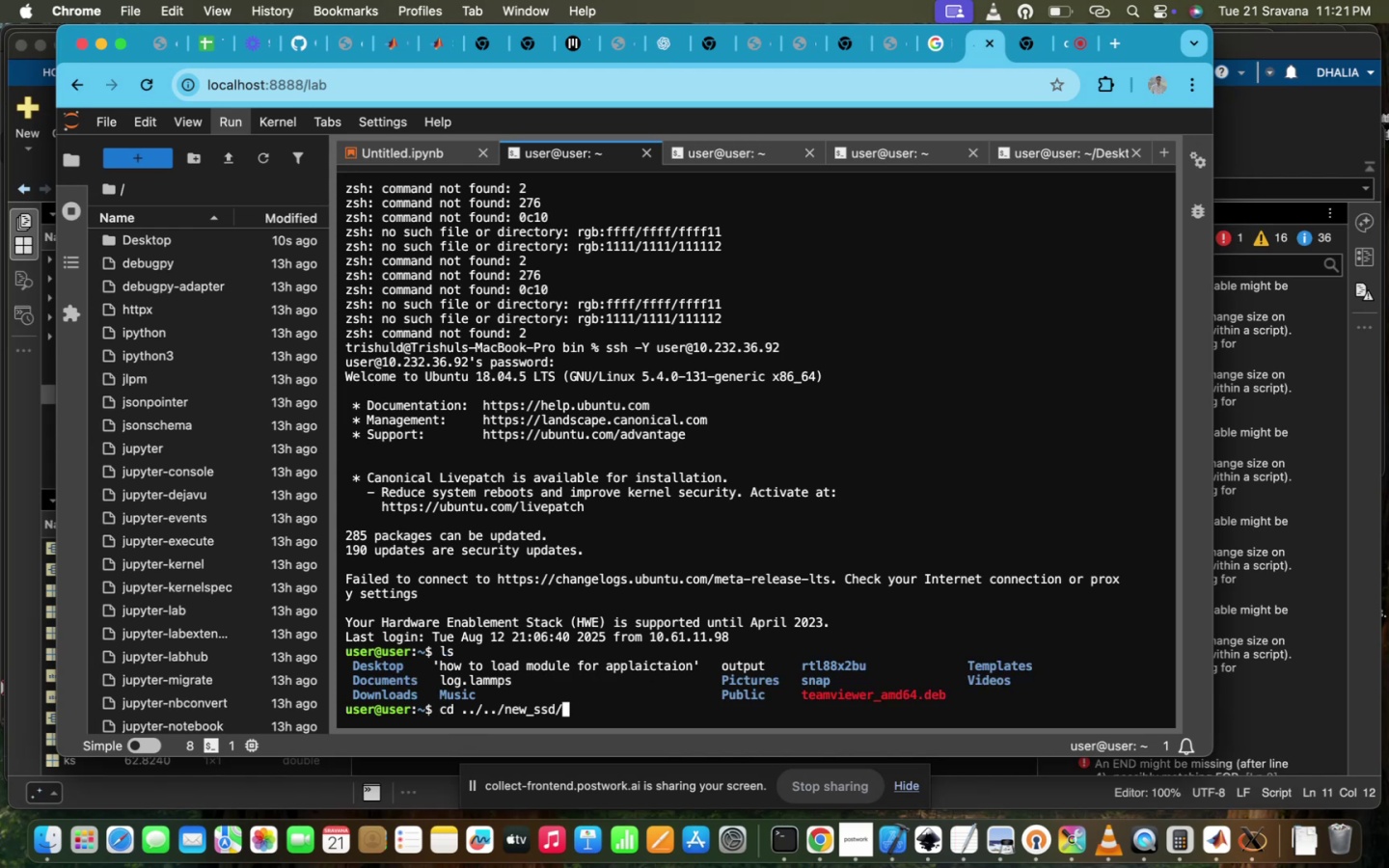 
type(LS)
 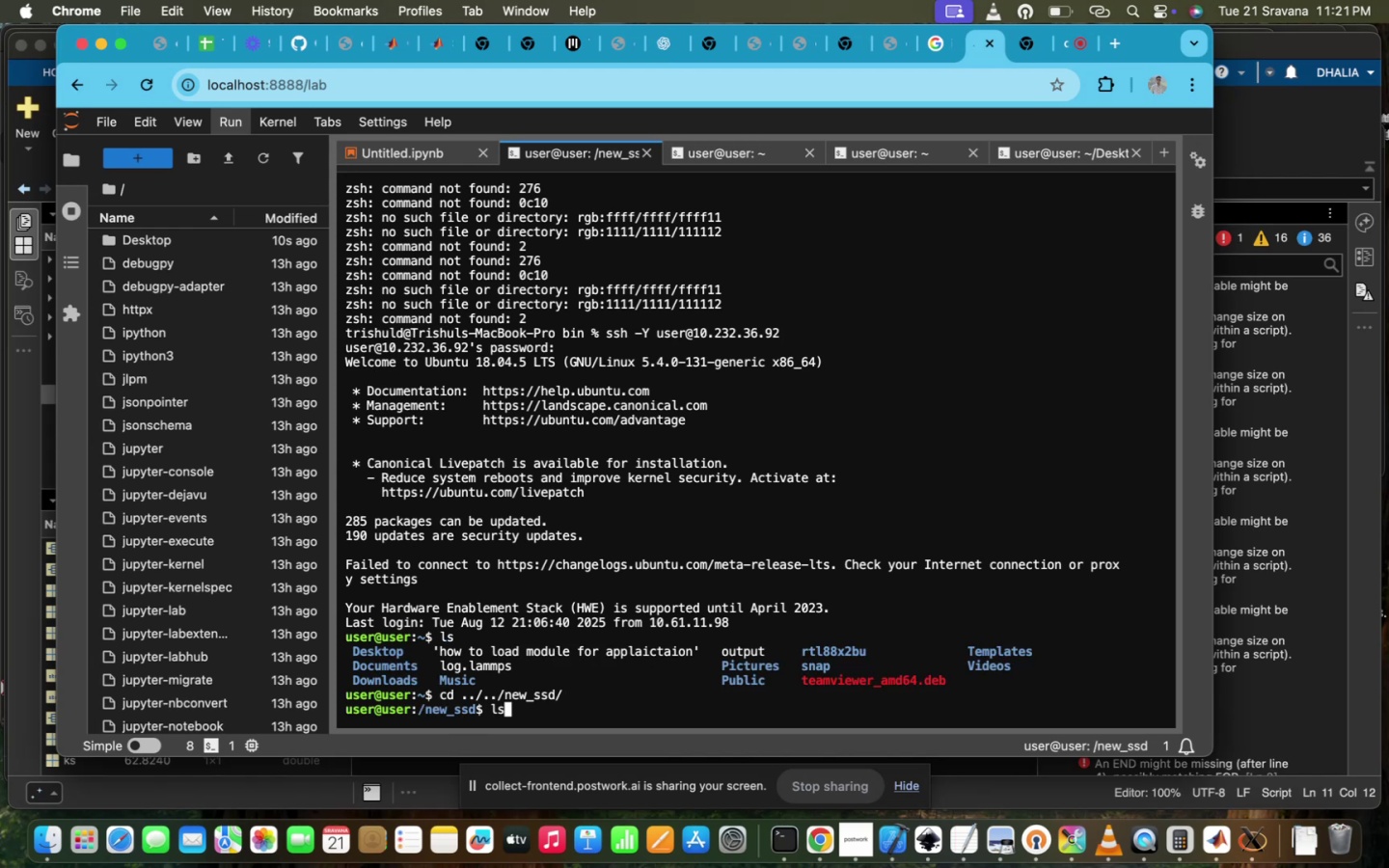 
key(Enter)
 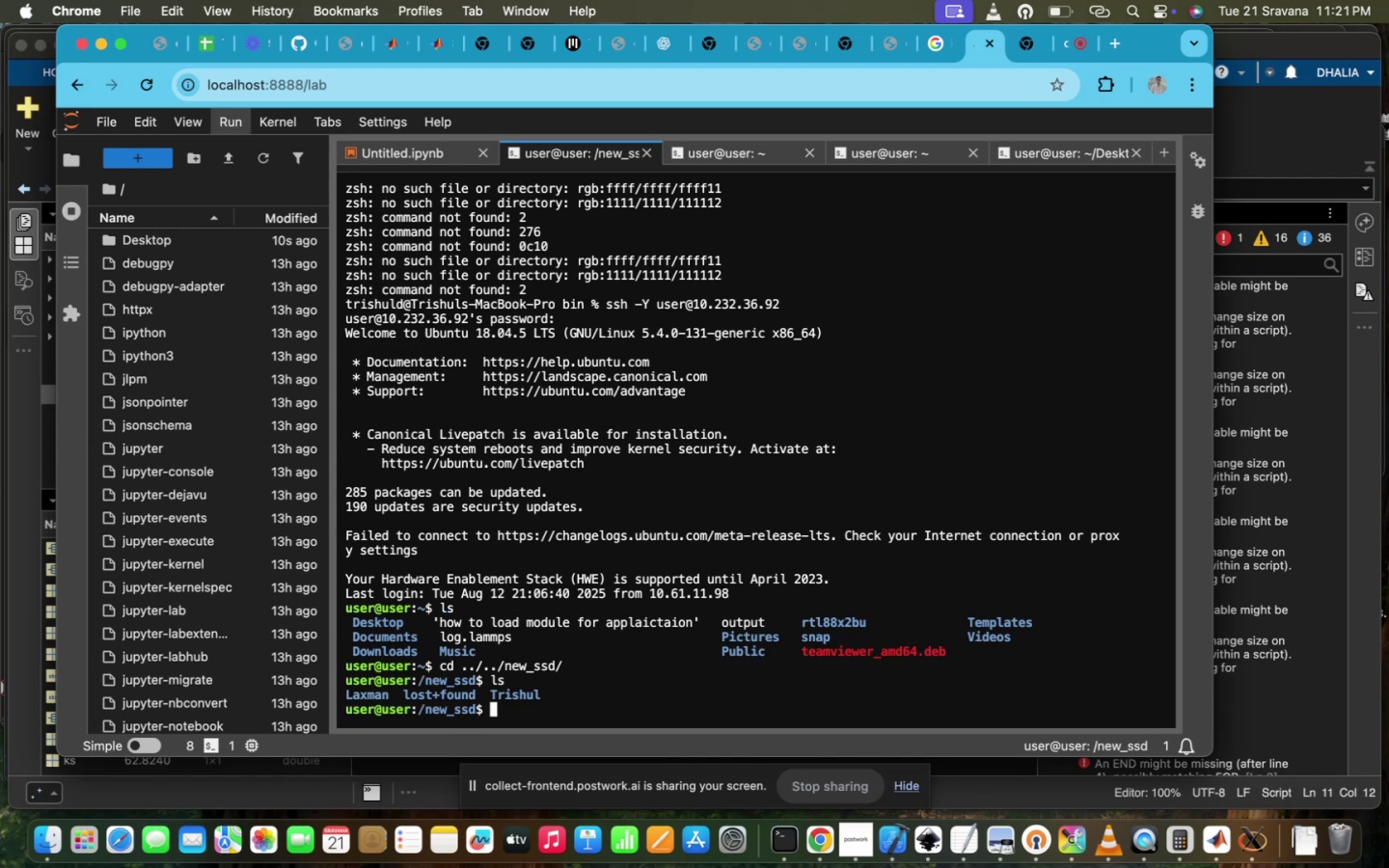 
type(CD t)
key(Tab)
 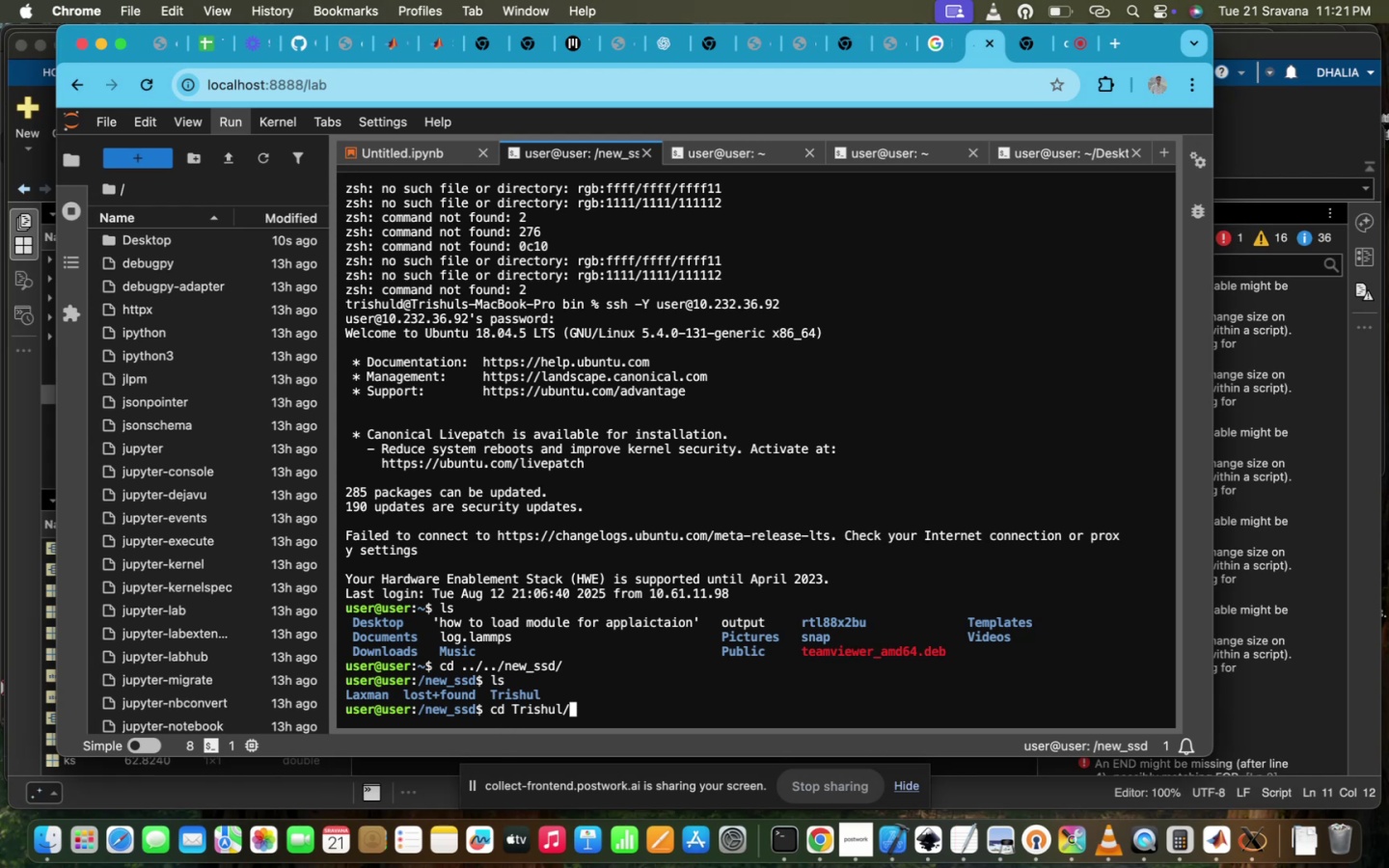 
key(Enter)
 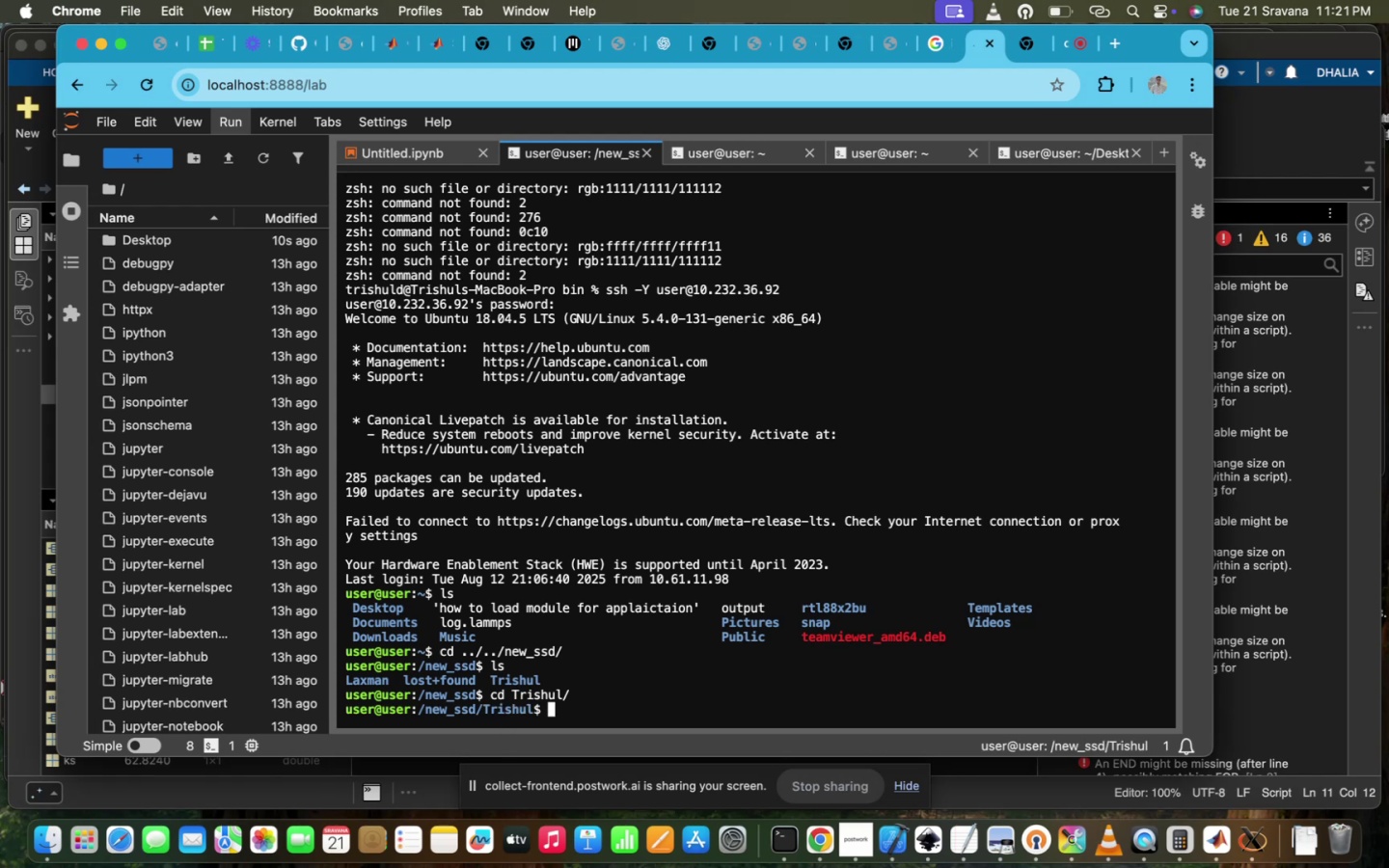 
type(LS)
 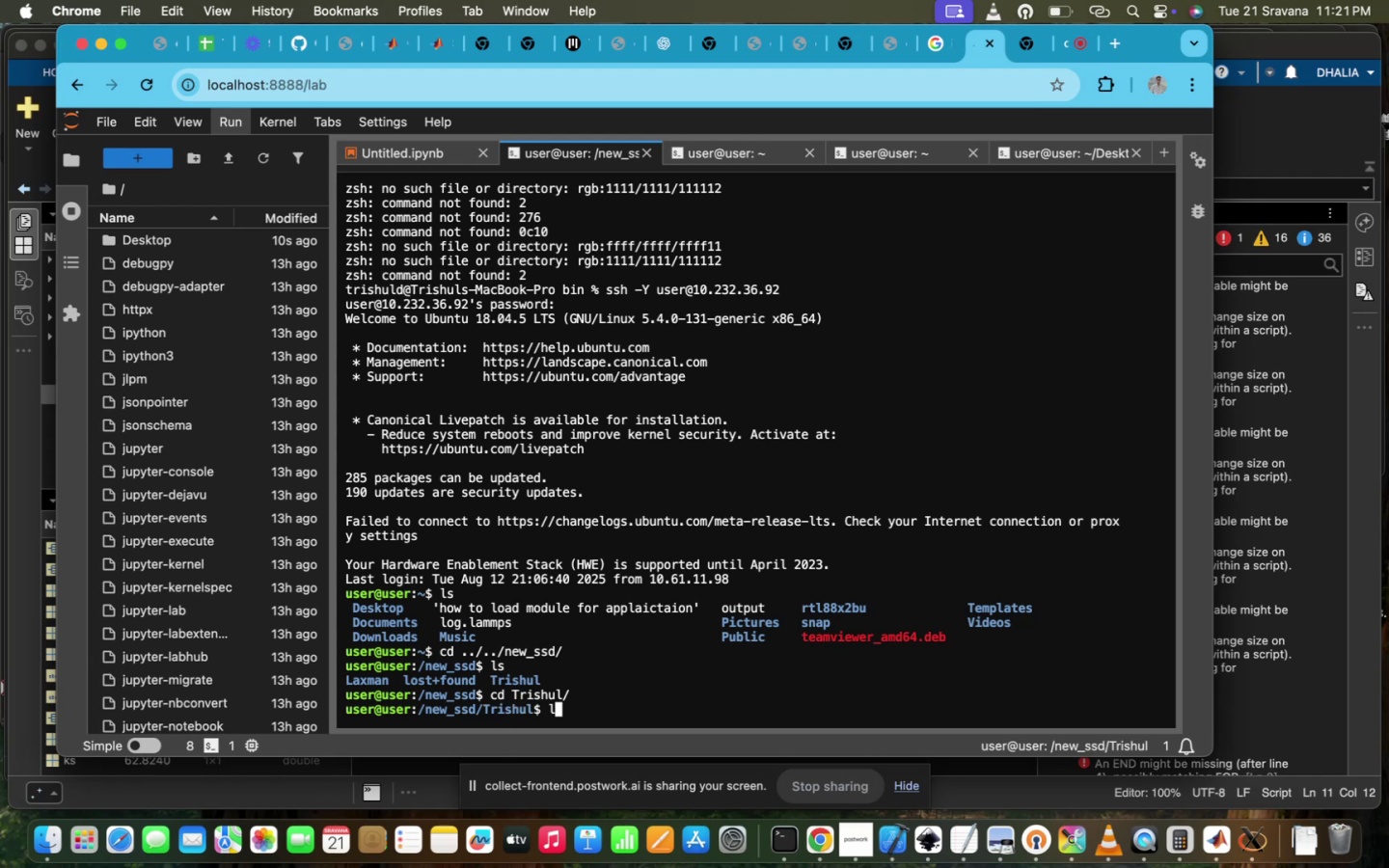 
key(Enter)
 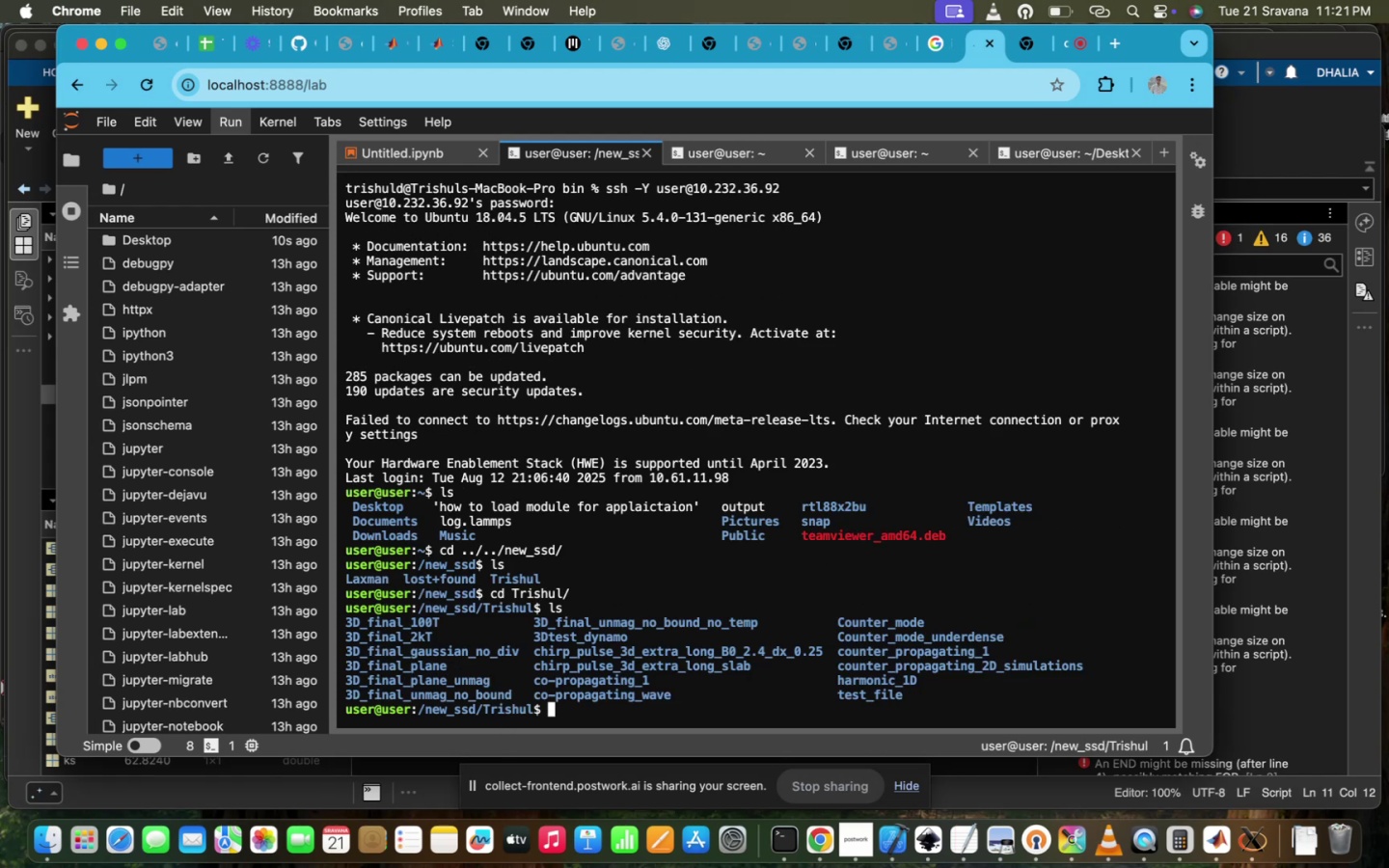 
type(CD CO)
key(Tab)
type(U)
key(Tab)
type(2ed)
key(Backspace)
key(Backspace)
type(d)
key(Tab)
 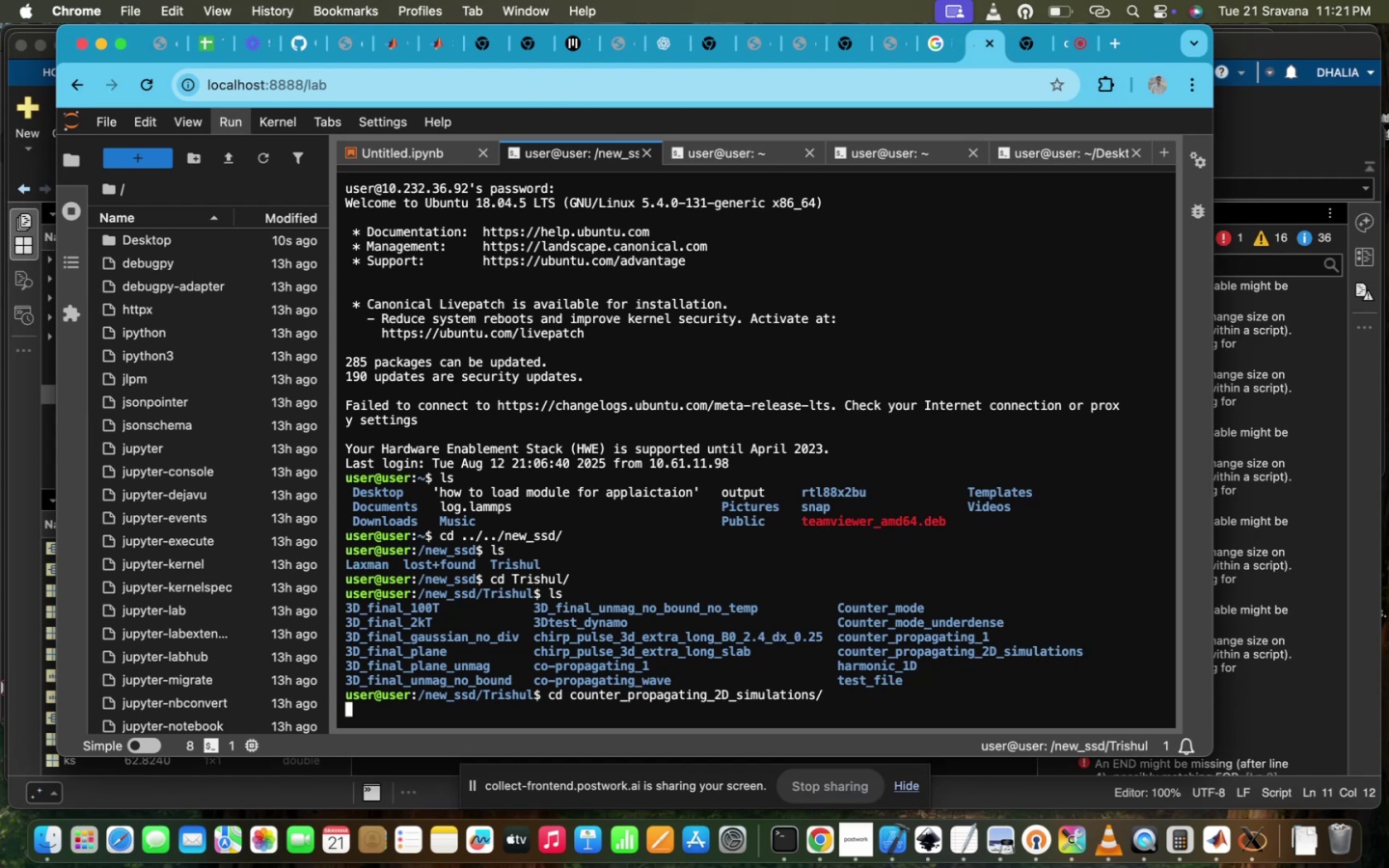 
key(Enter)
 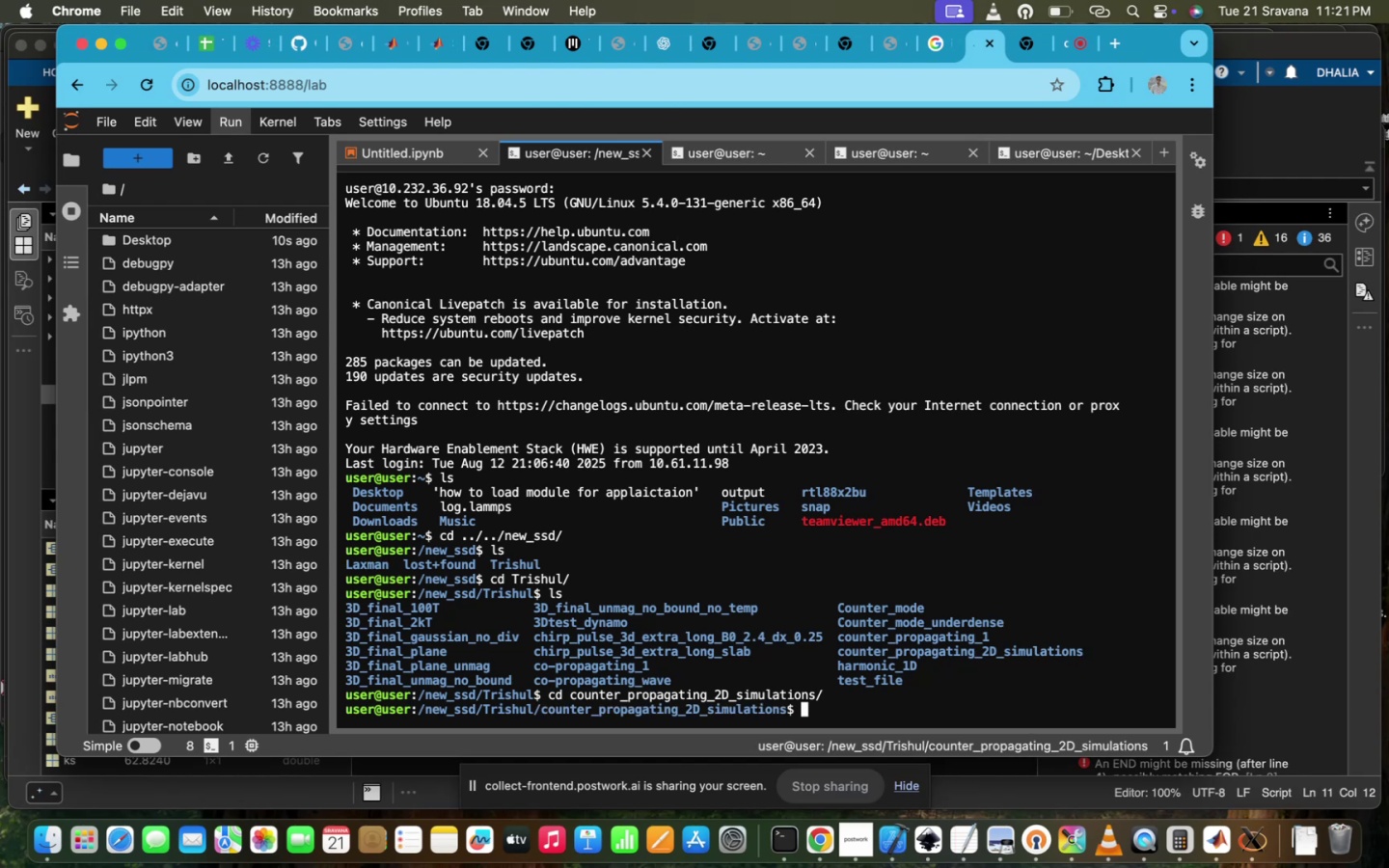 
type(LS)
 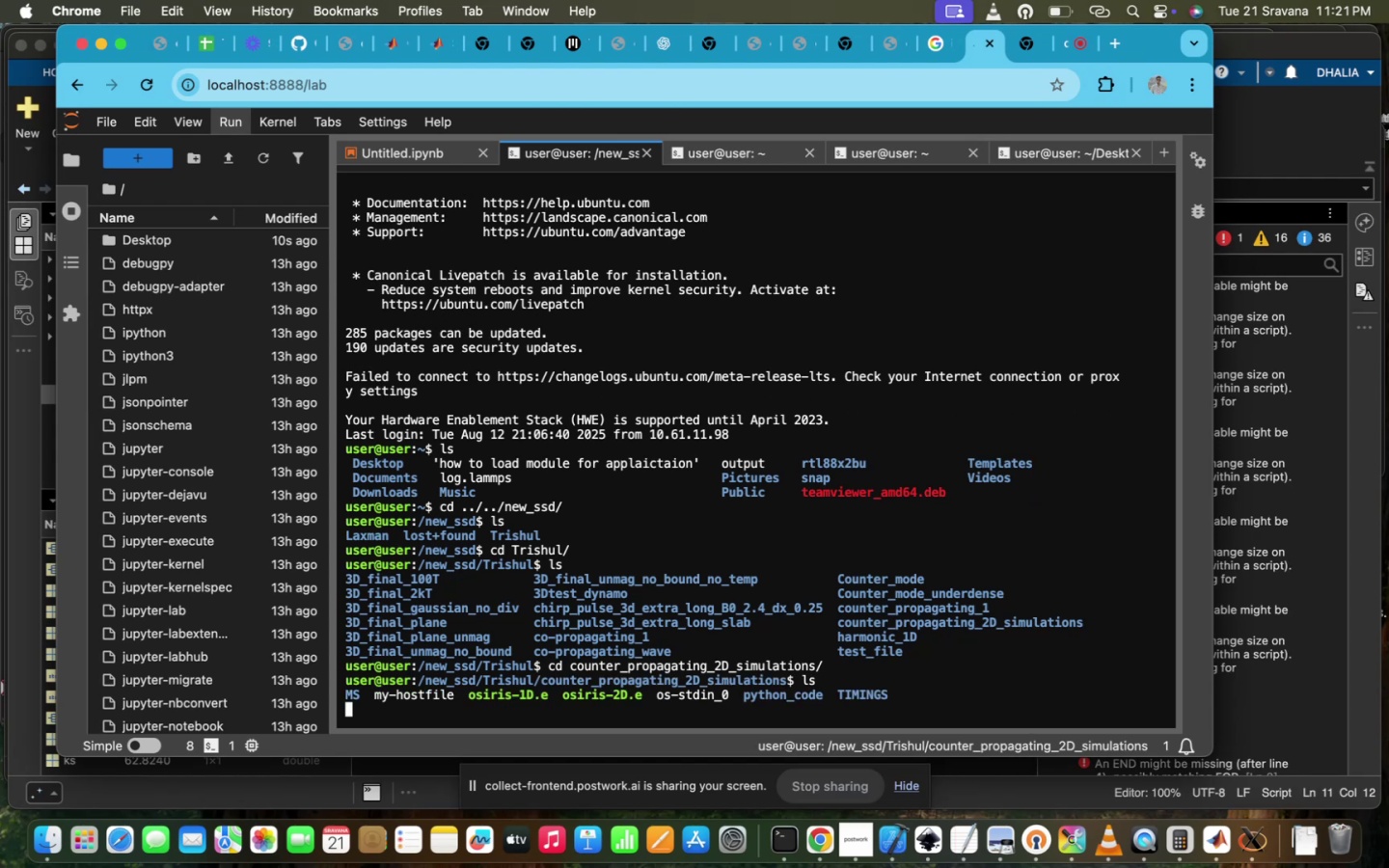 
key(Enter)
 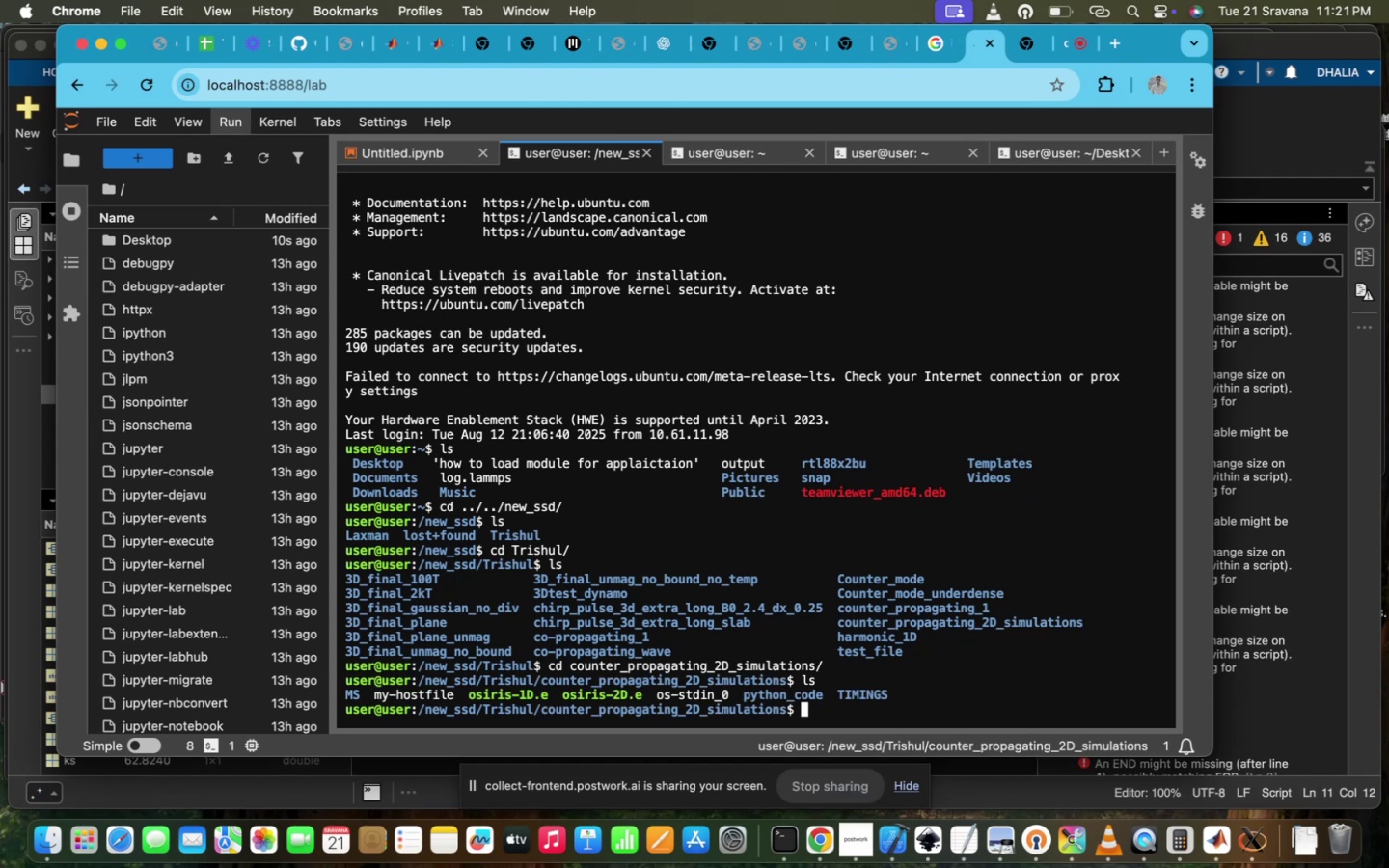 
type(C D)
key(Backspace)
key(Backspace)
type(DM)
key(Backspace)
type( P)
key(Tab)
 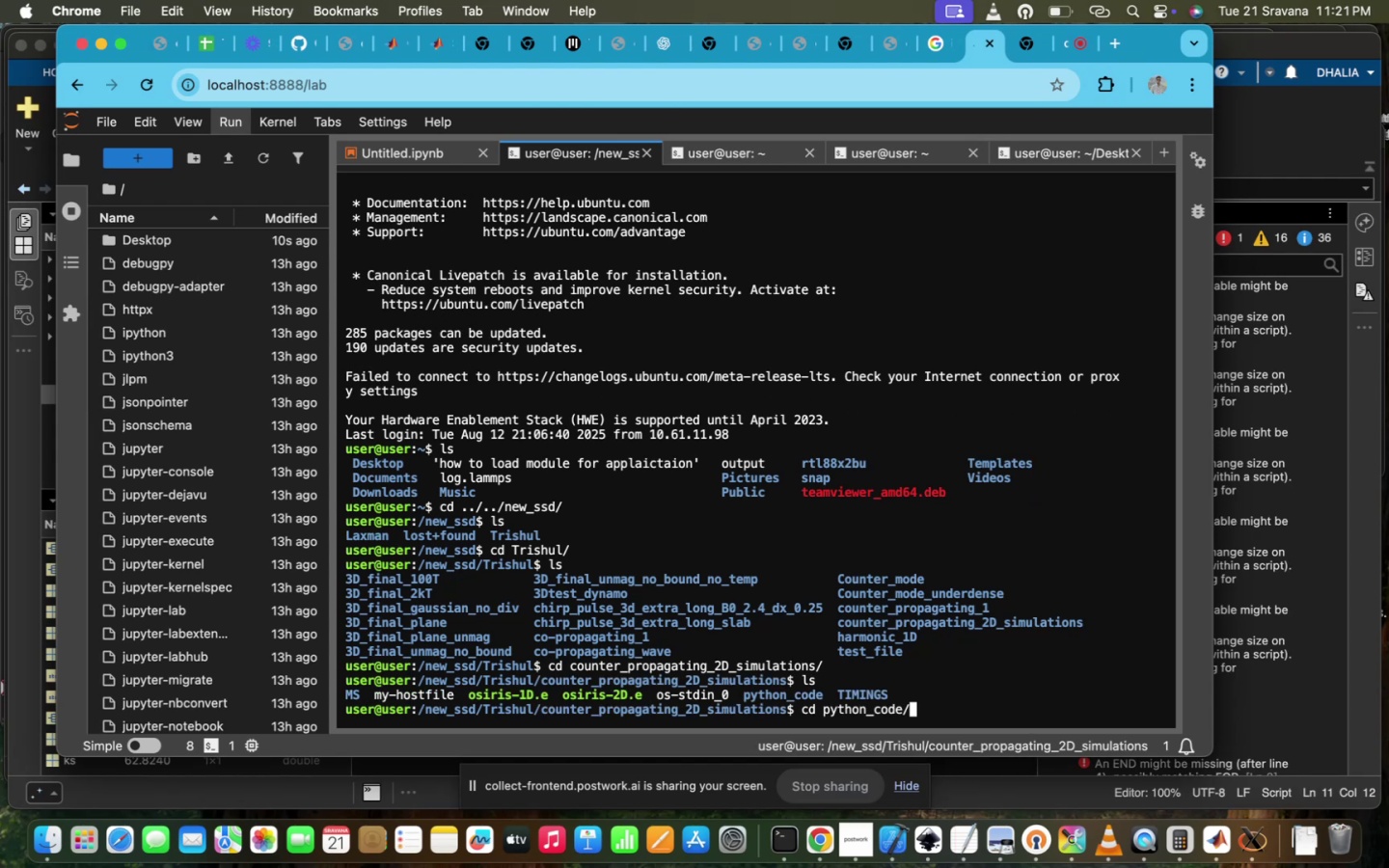 
key(Enter)
 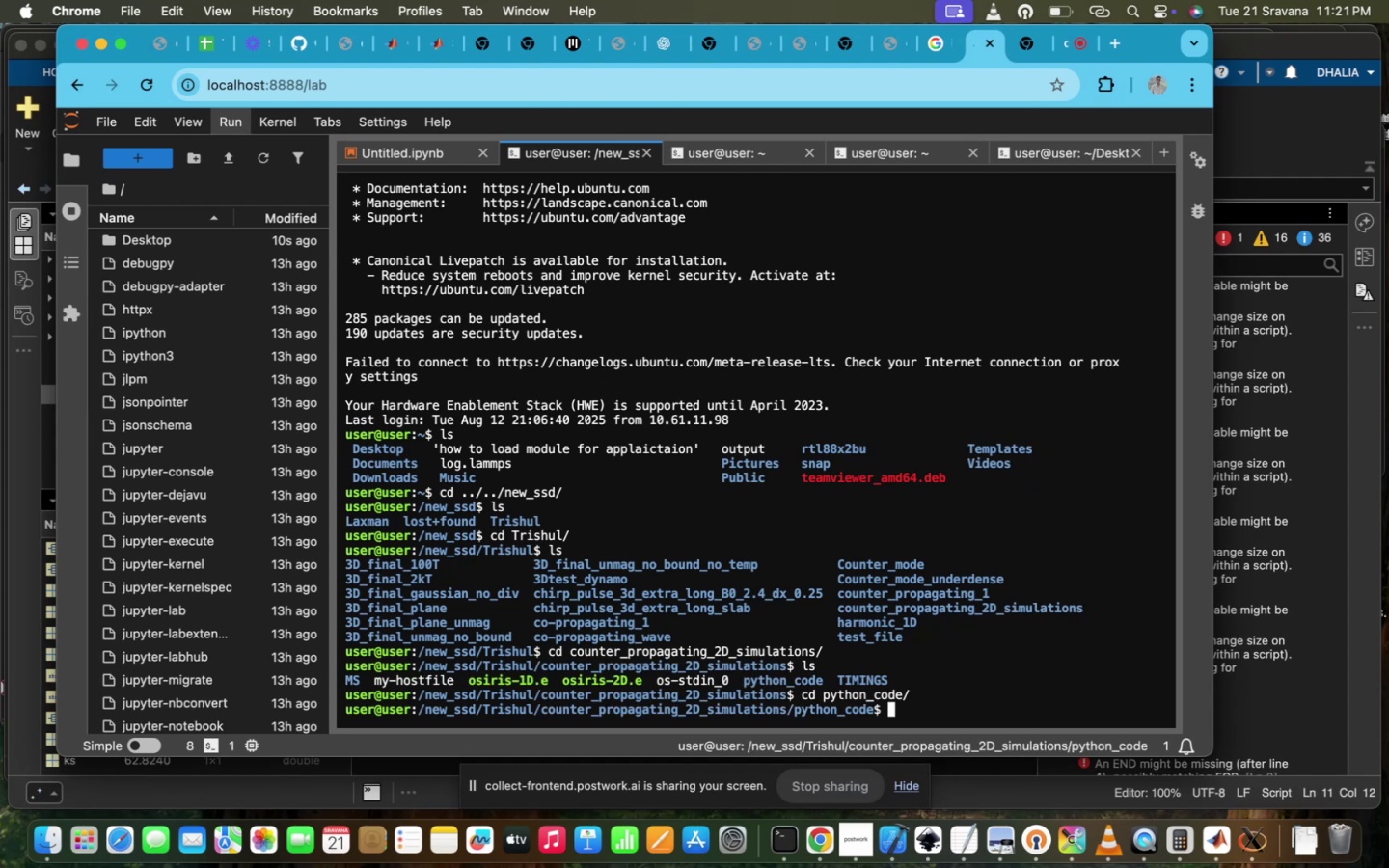 
type(LS)
 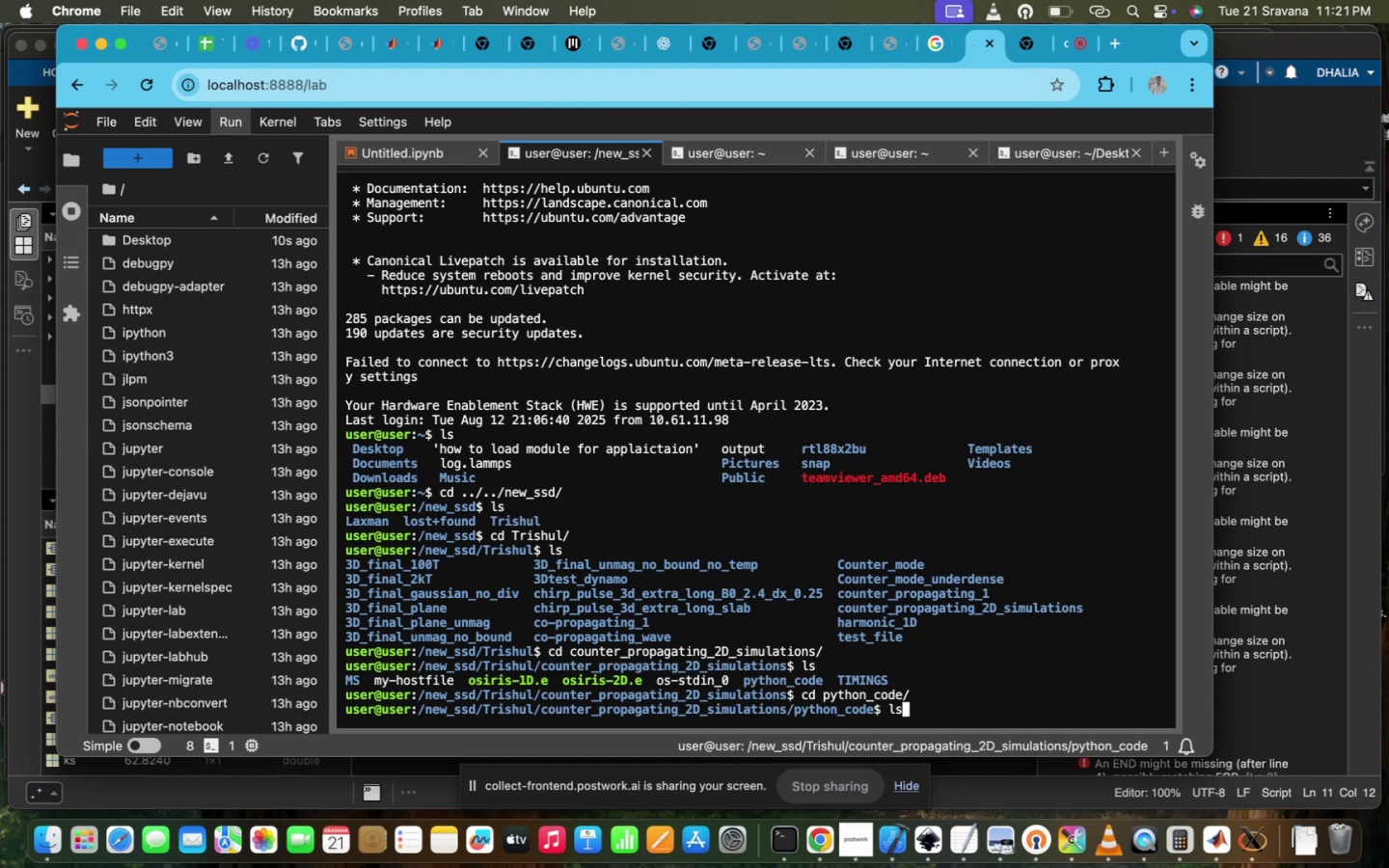 
key(Enter)
 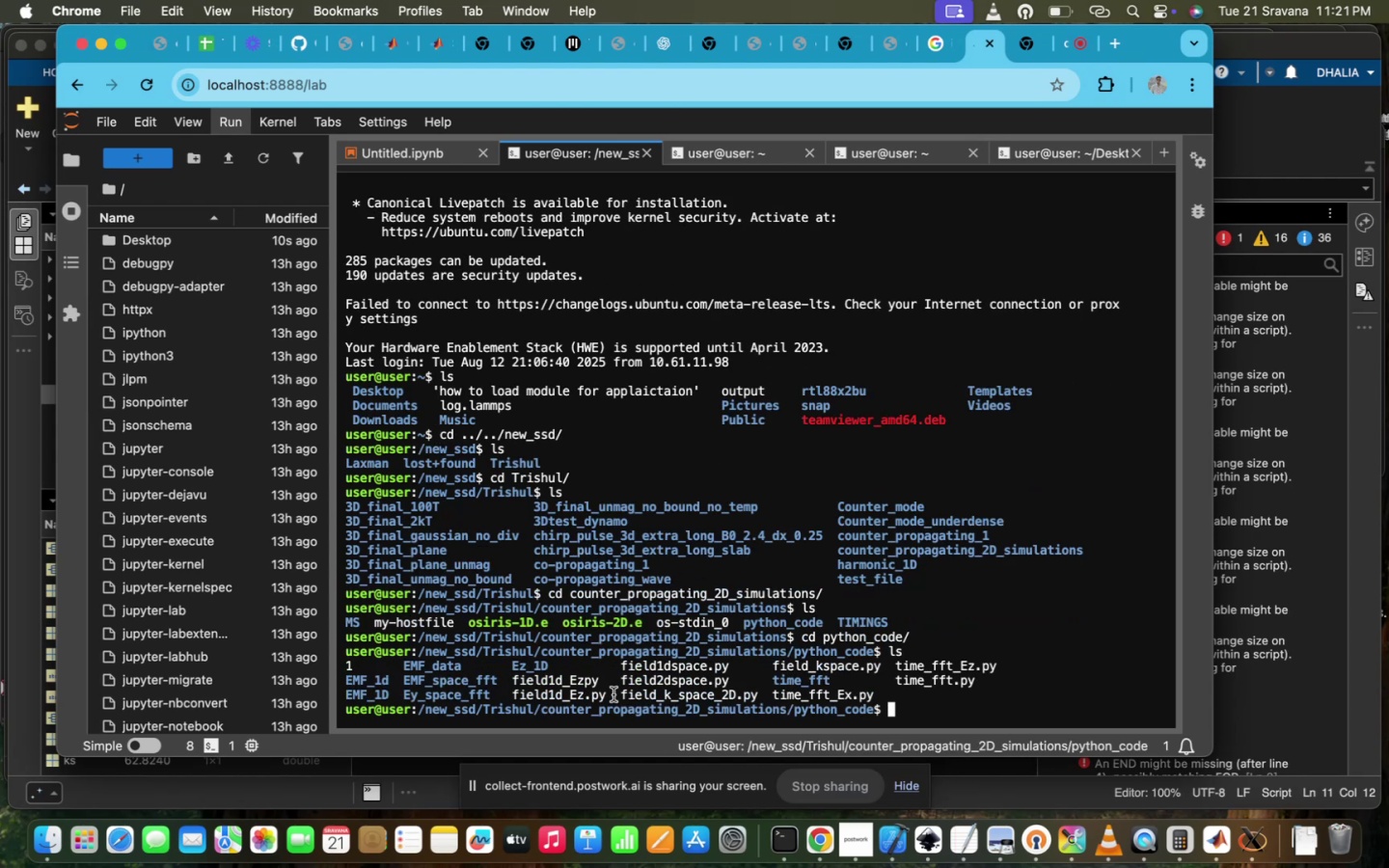 
left_click_drag(start_coordinate=[621, 694], to_coordinate=[760, 697])
 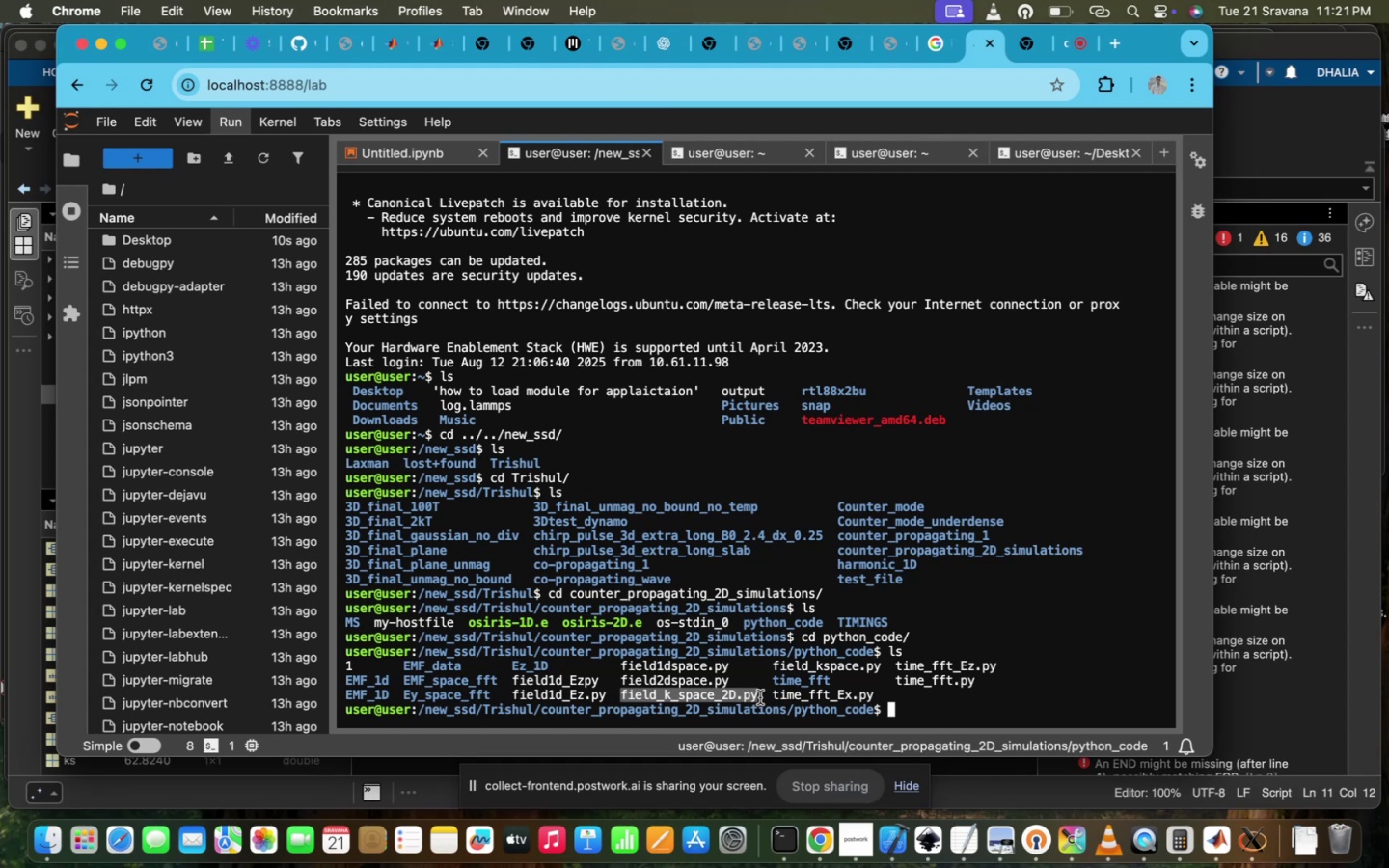 
key(Meta+C)
 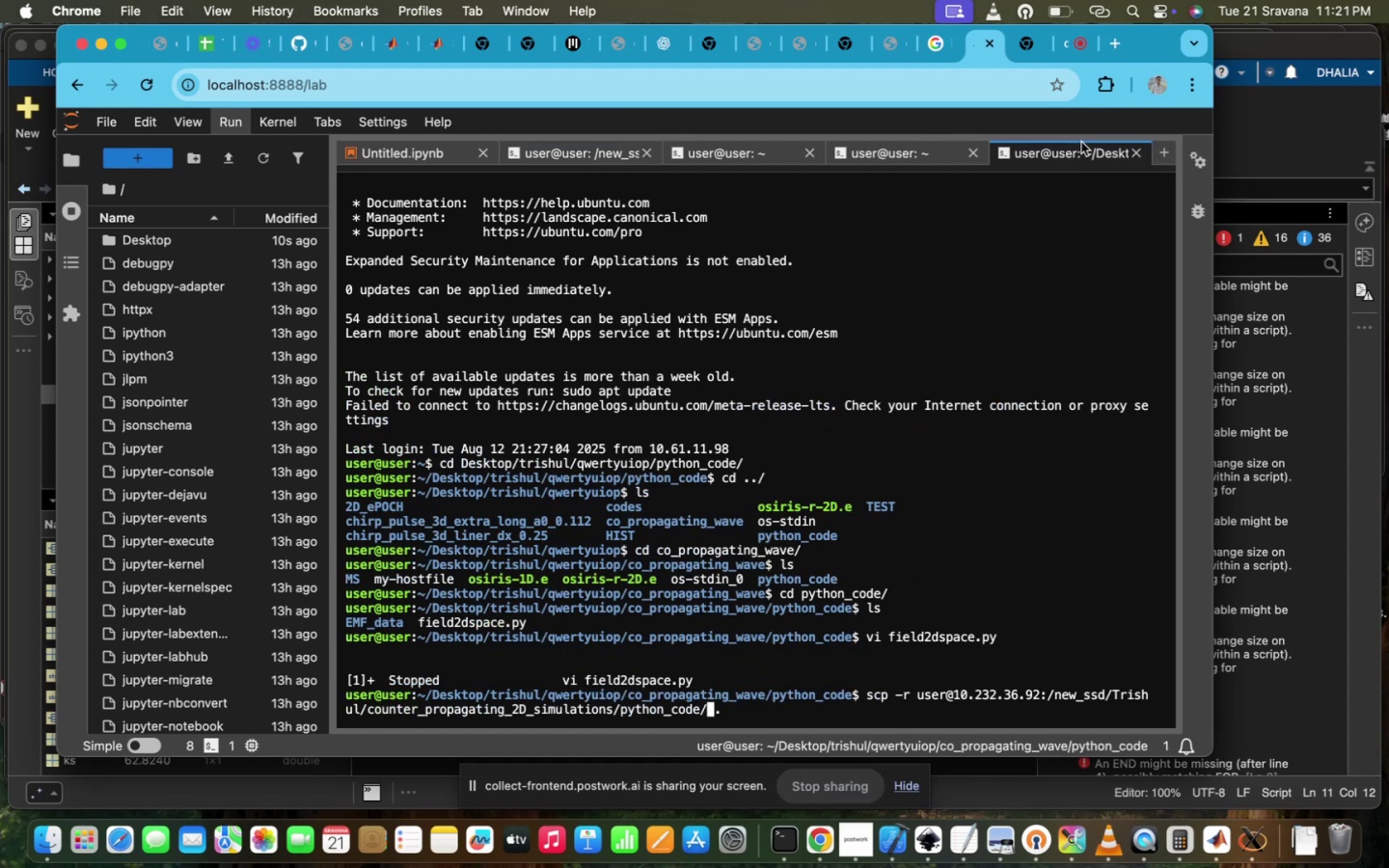 
key(Meta+V)
 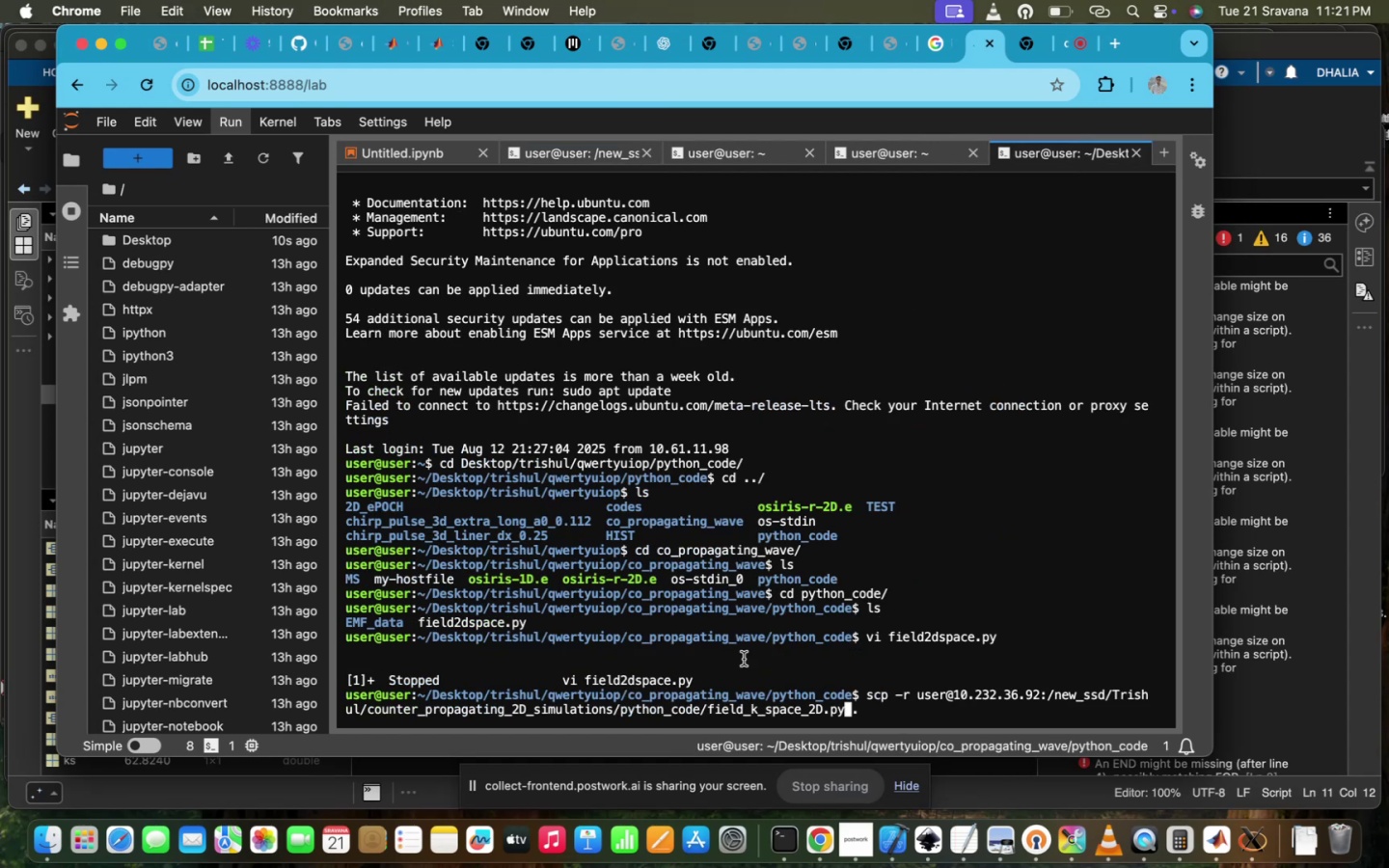 
key(Enter)
 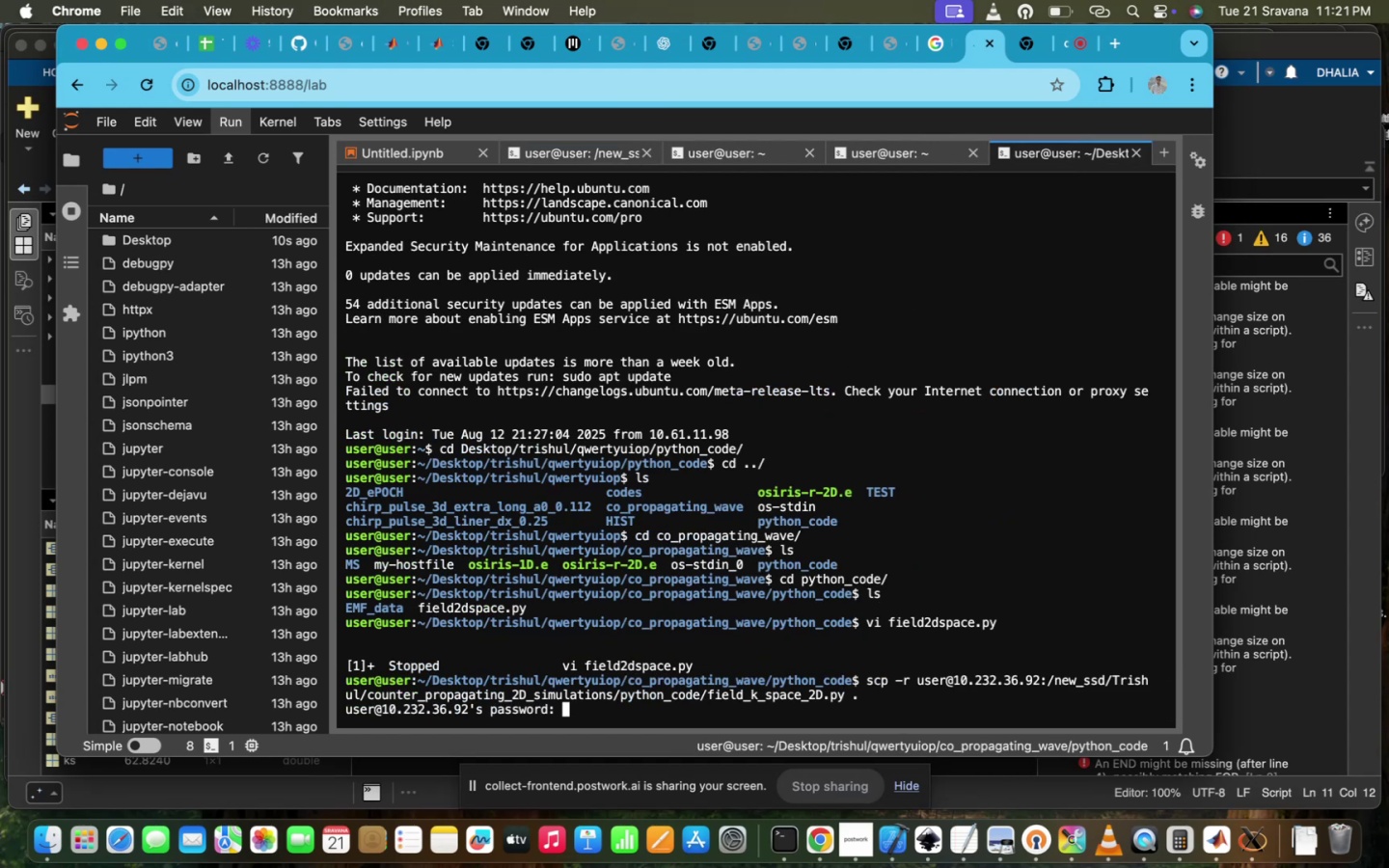 
type(PPL@IITD)
 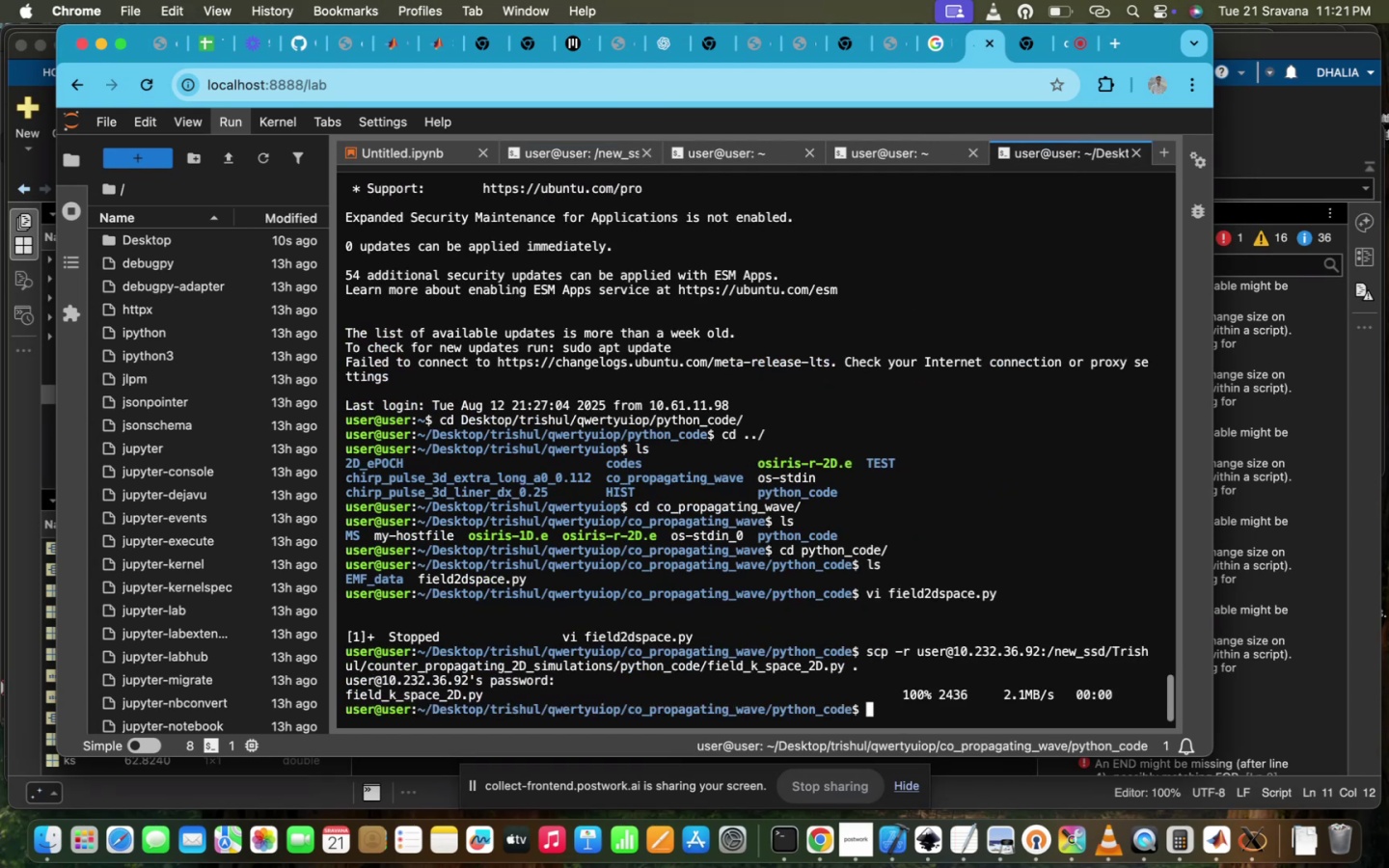 
 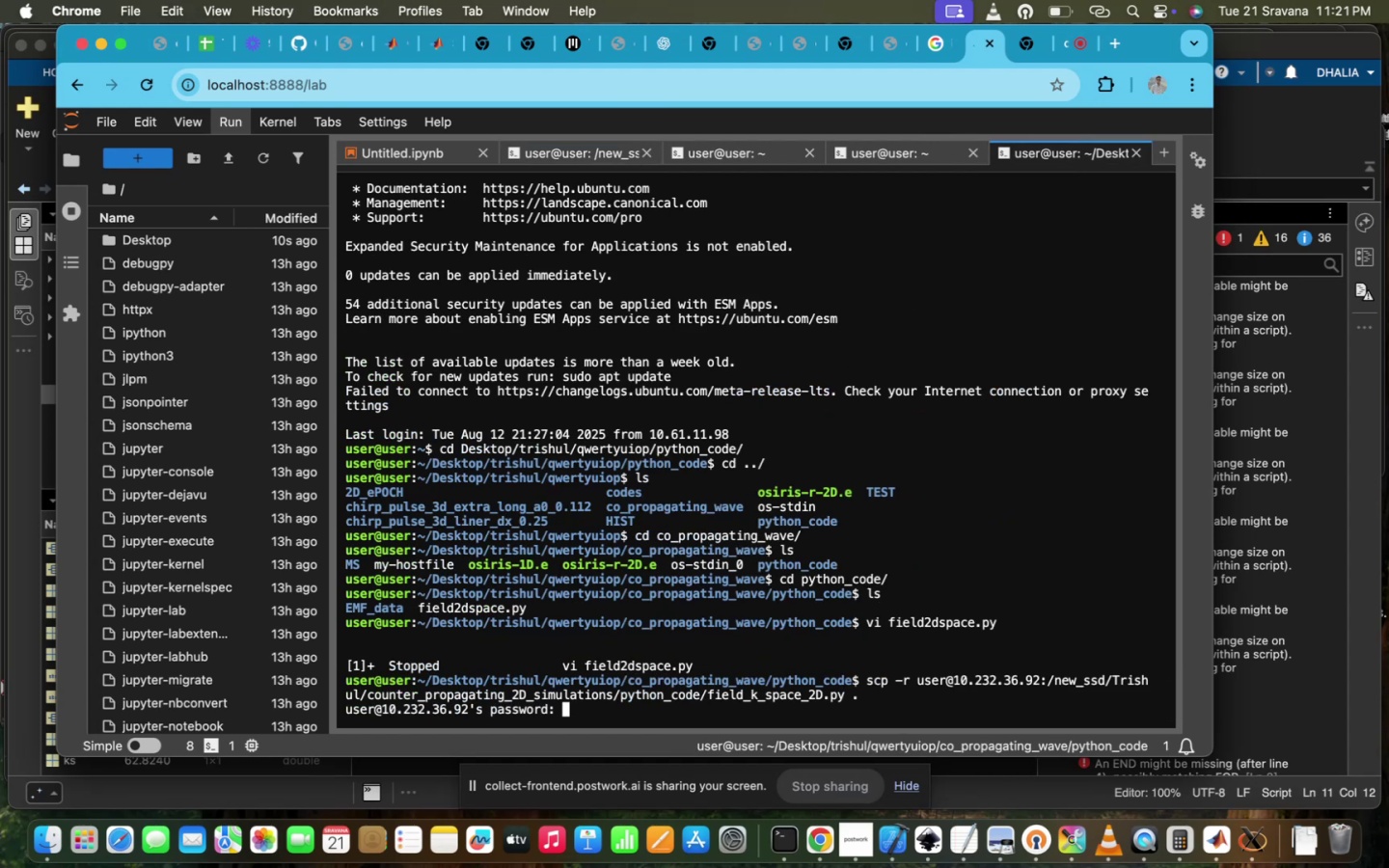 
key(Enter)
 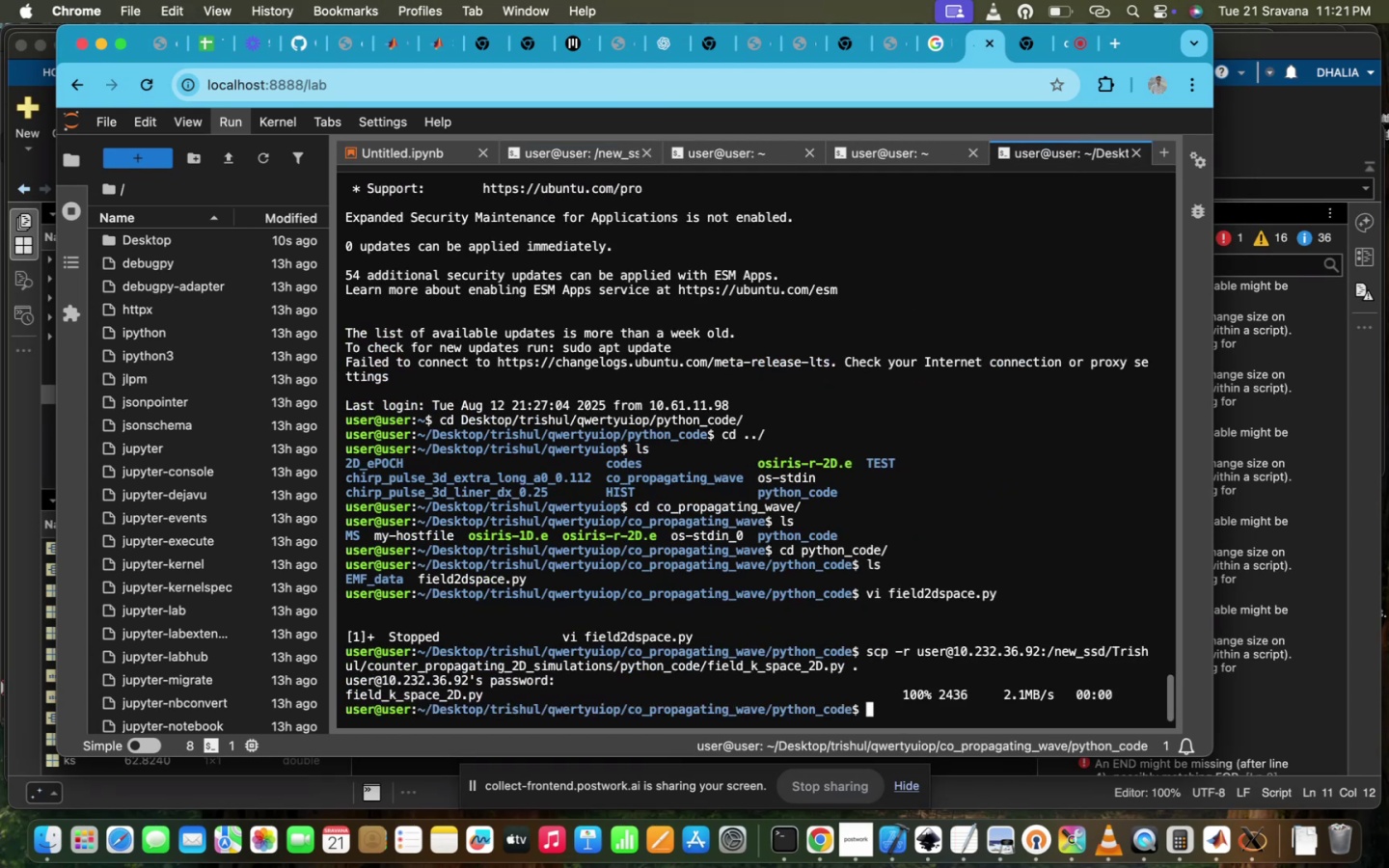 
type(LS)
 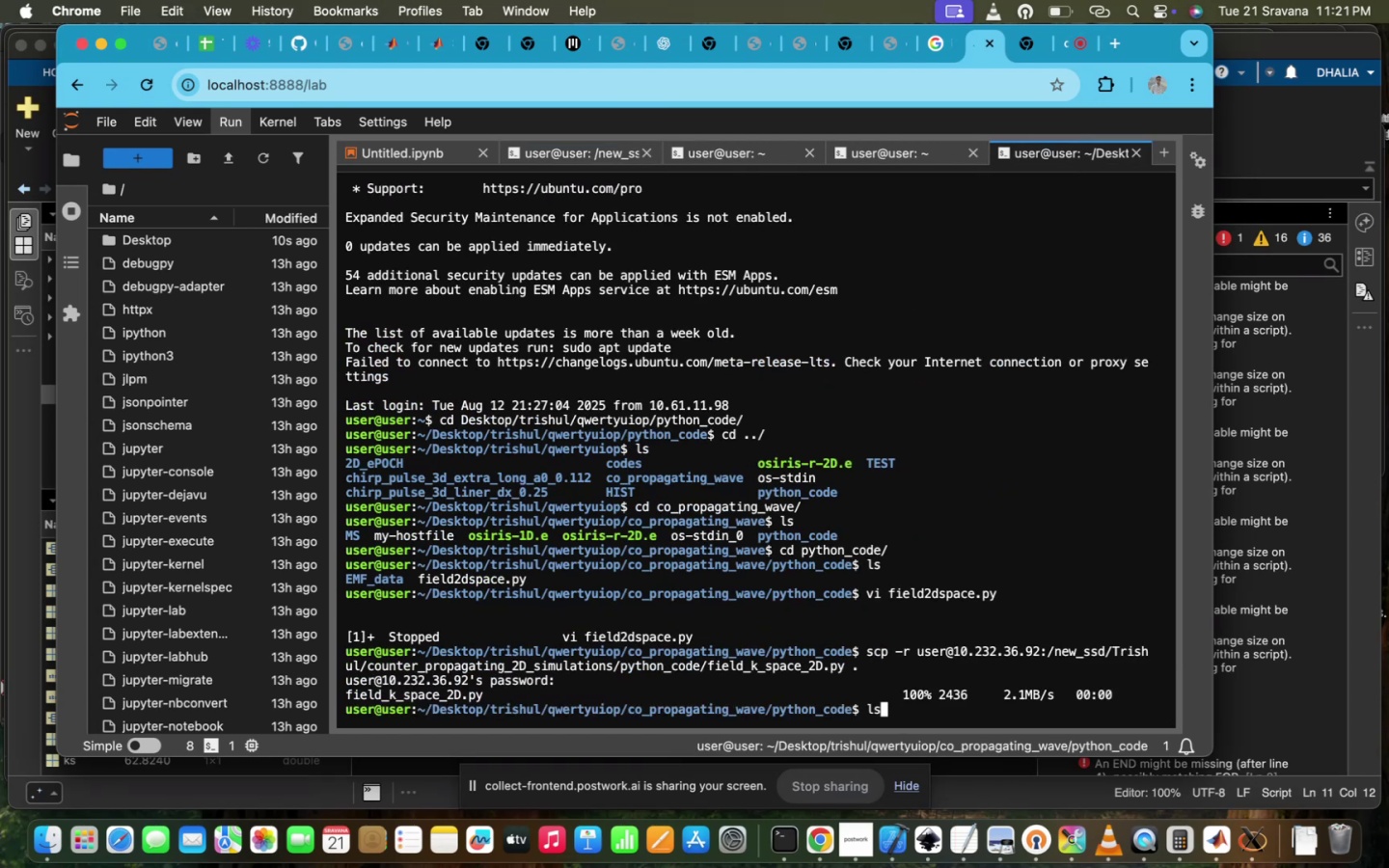 
key(Enter)
 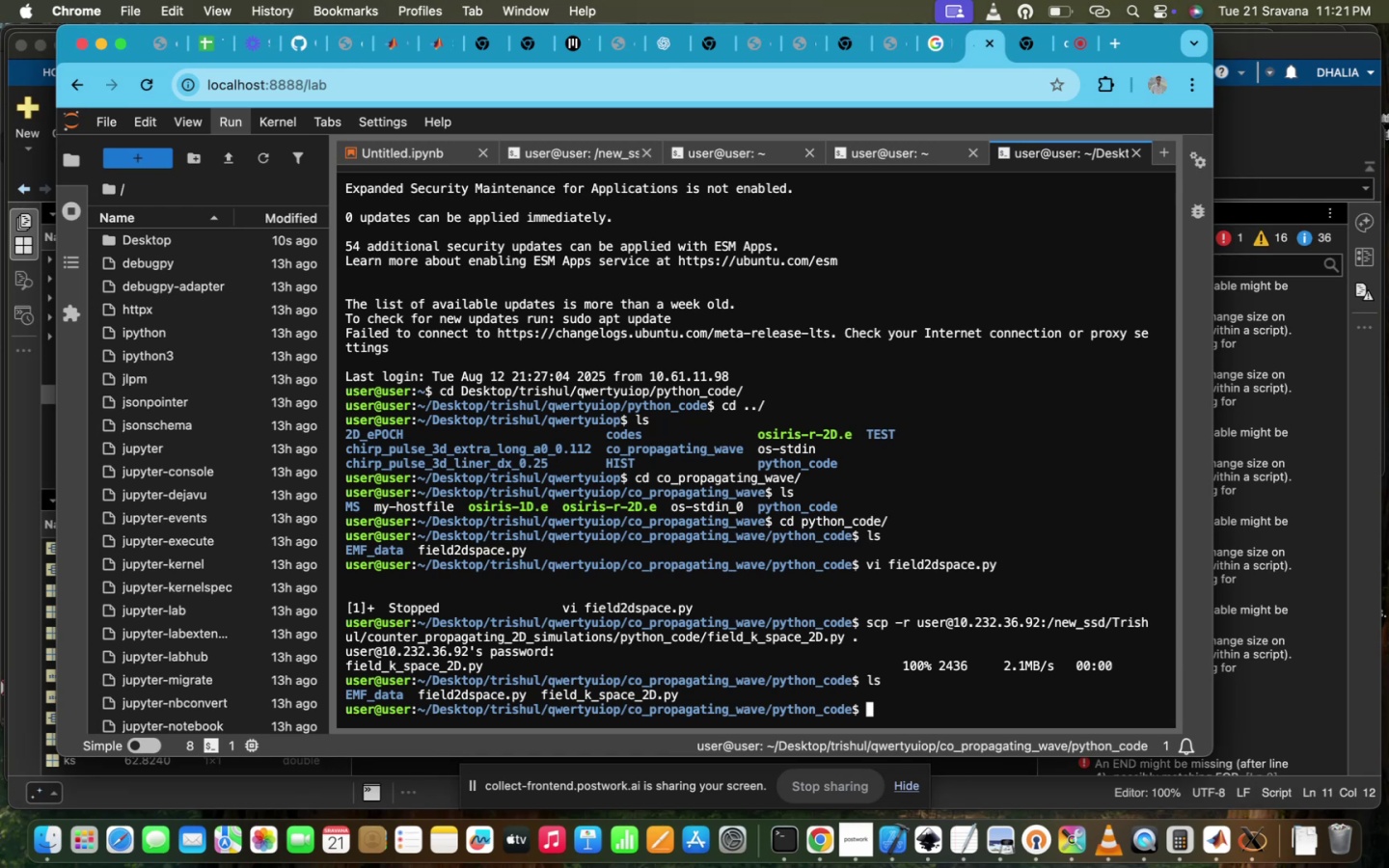 
type(VI FI)
key(Tab)
type(_)
key(Tab)
 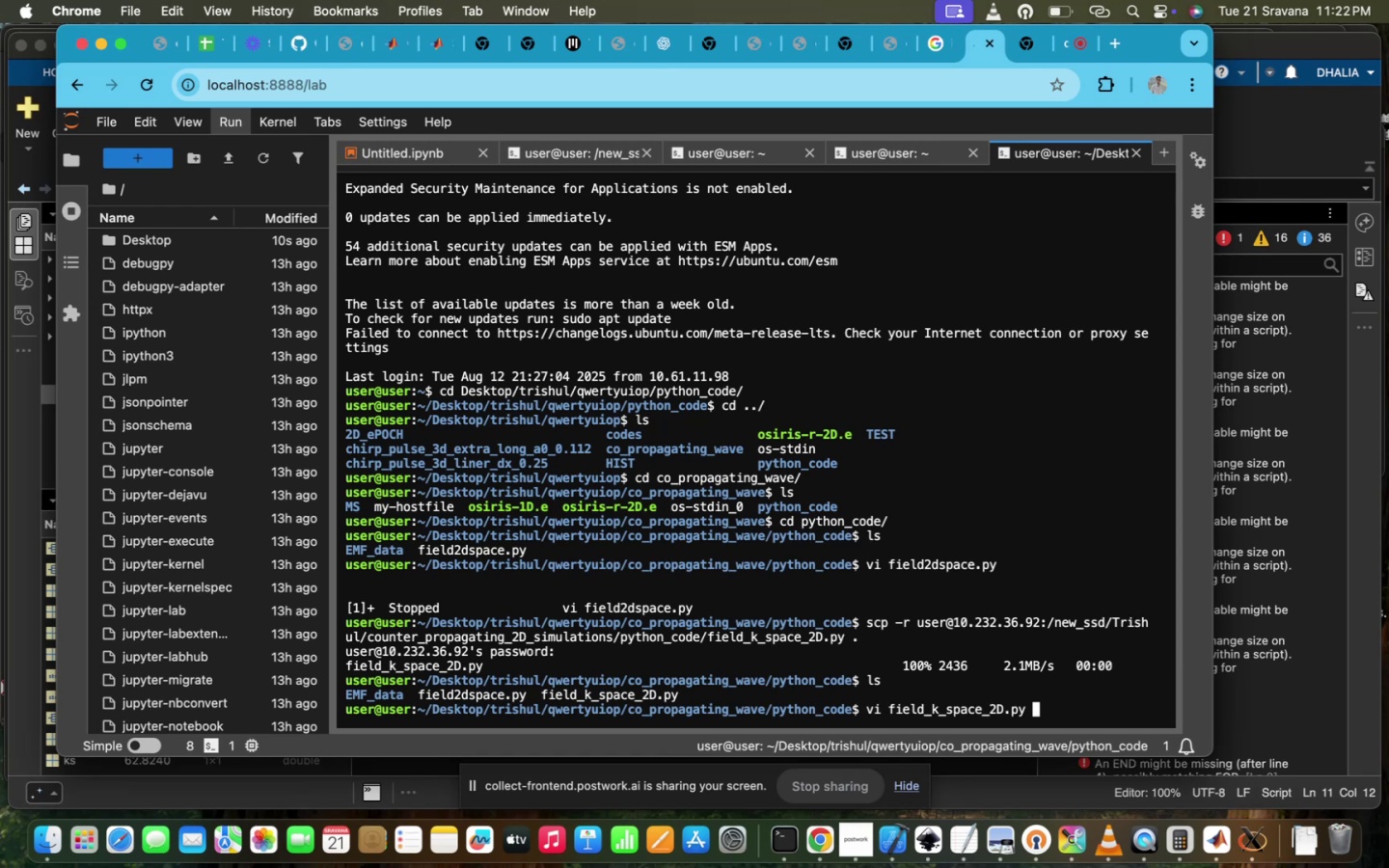 
key(Enter)
 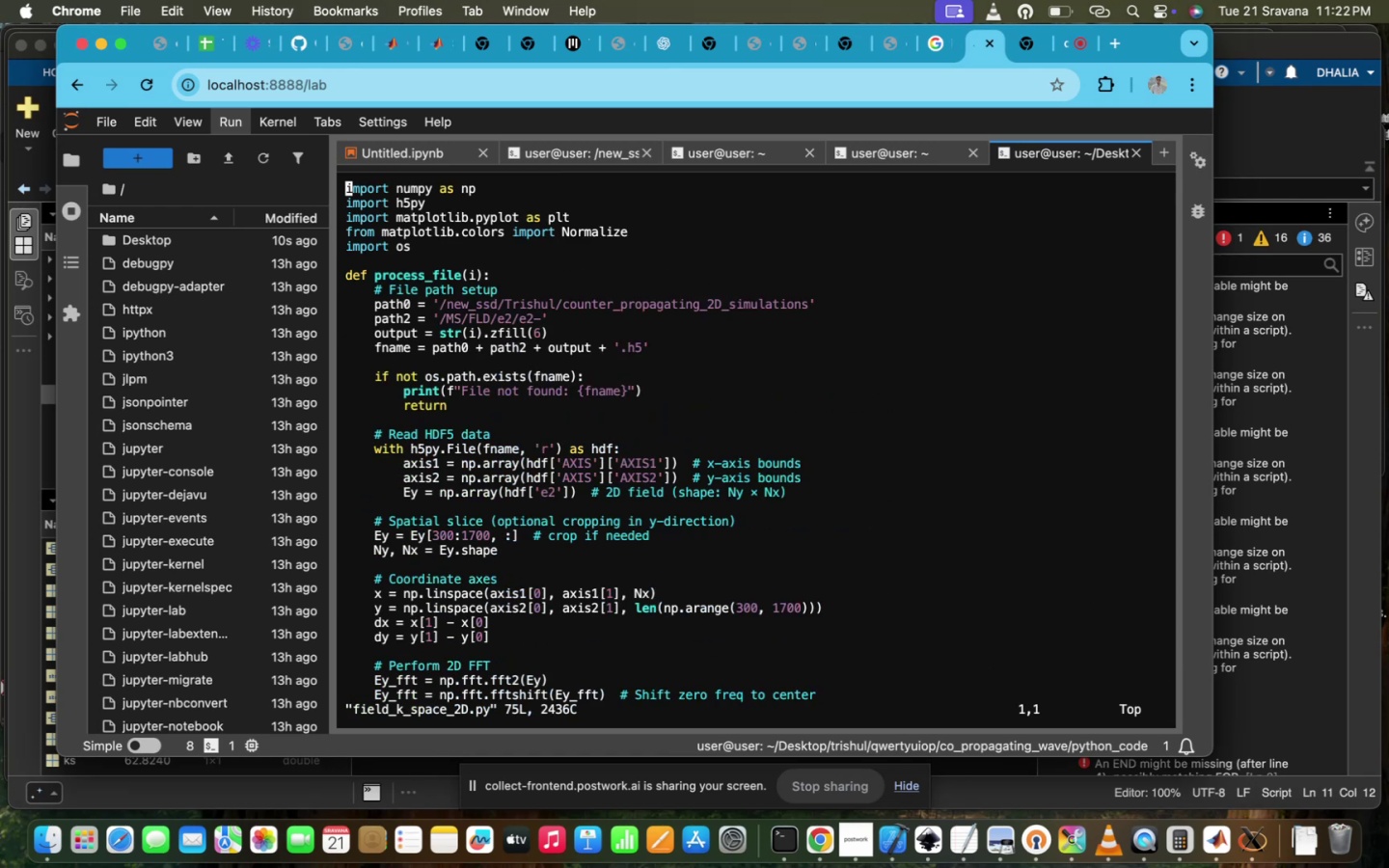 
scroll: coordinate [744, 659], scroll_direction: up, amount: 22.0
 